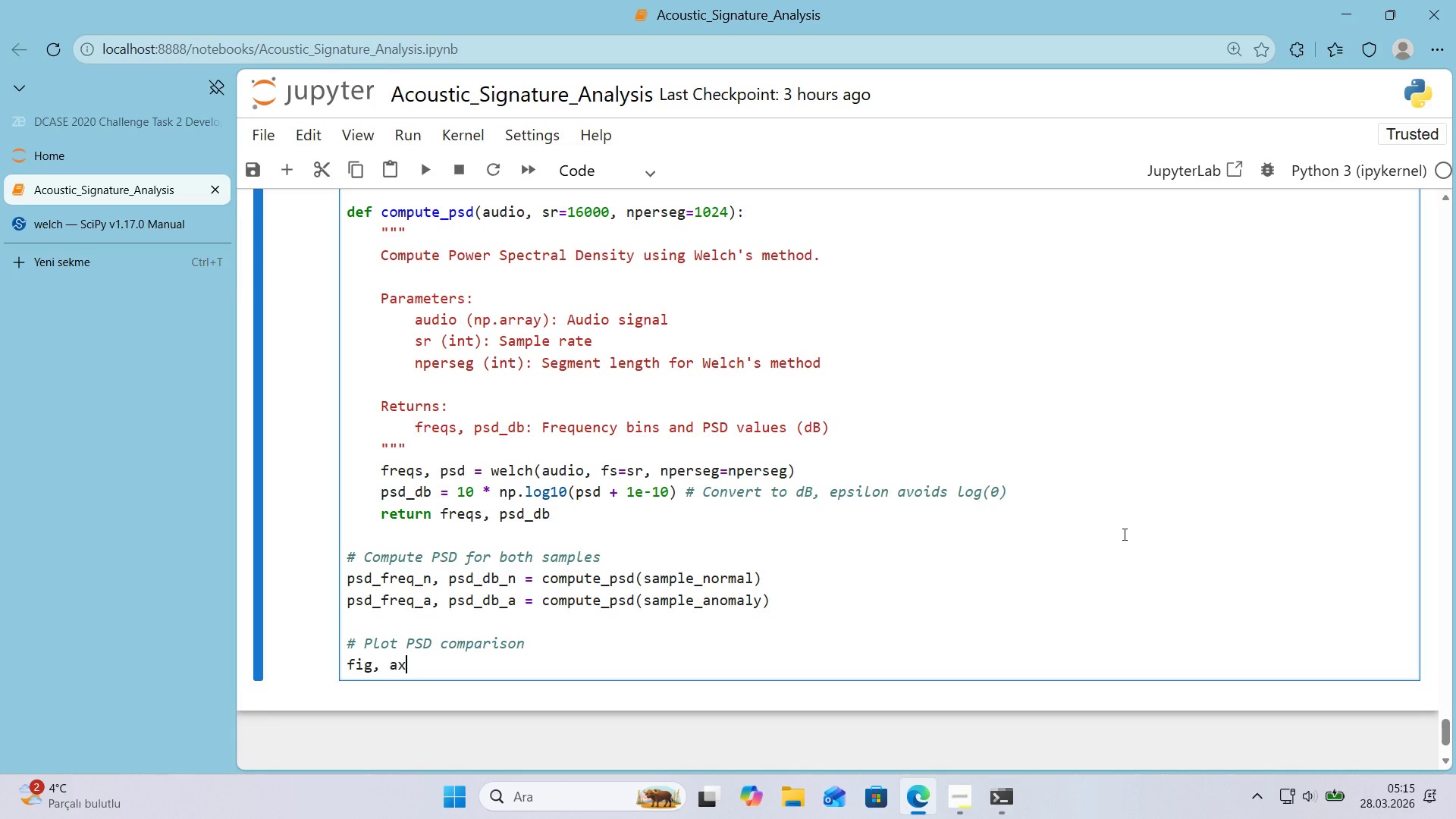 
type( ax ) )
 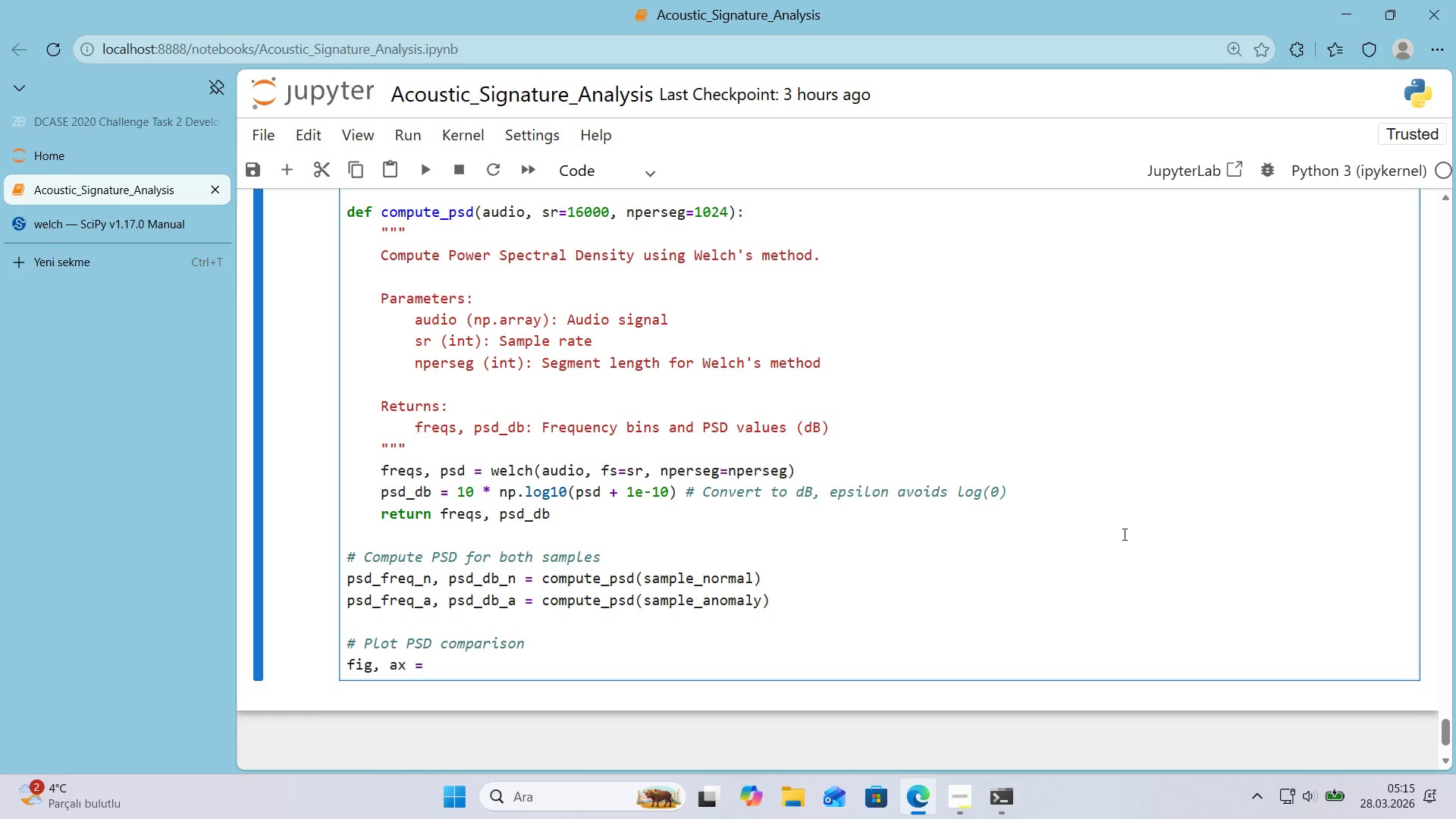 
wait(5.7)
 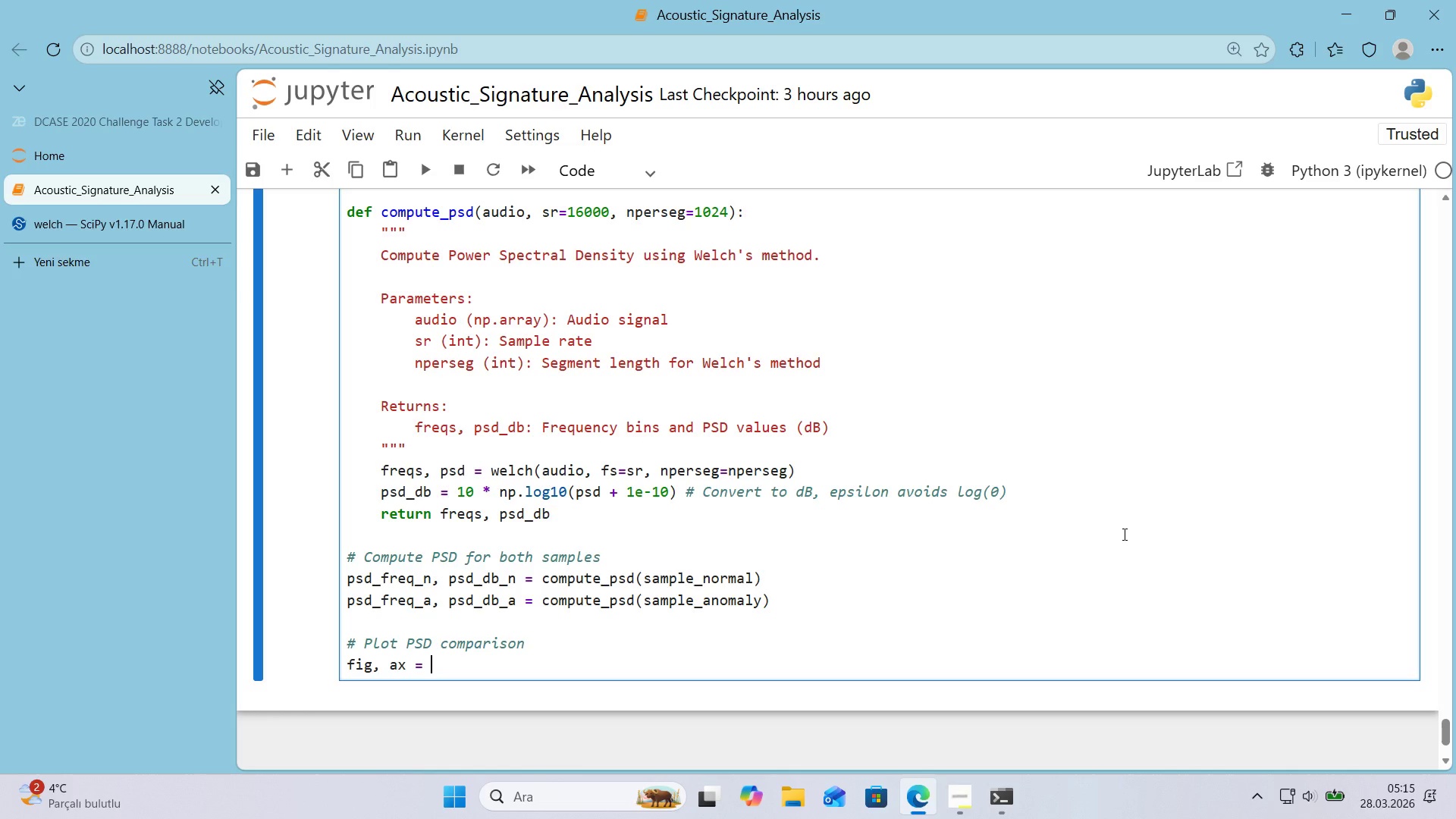 
type(plt.subplots*()
 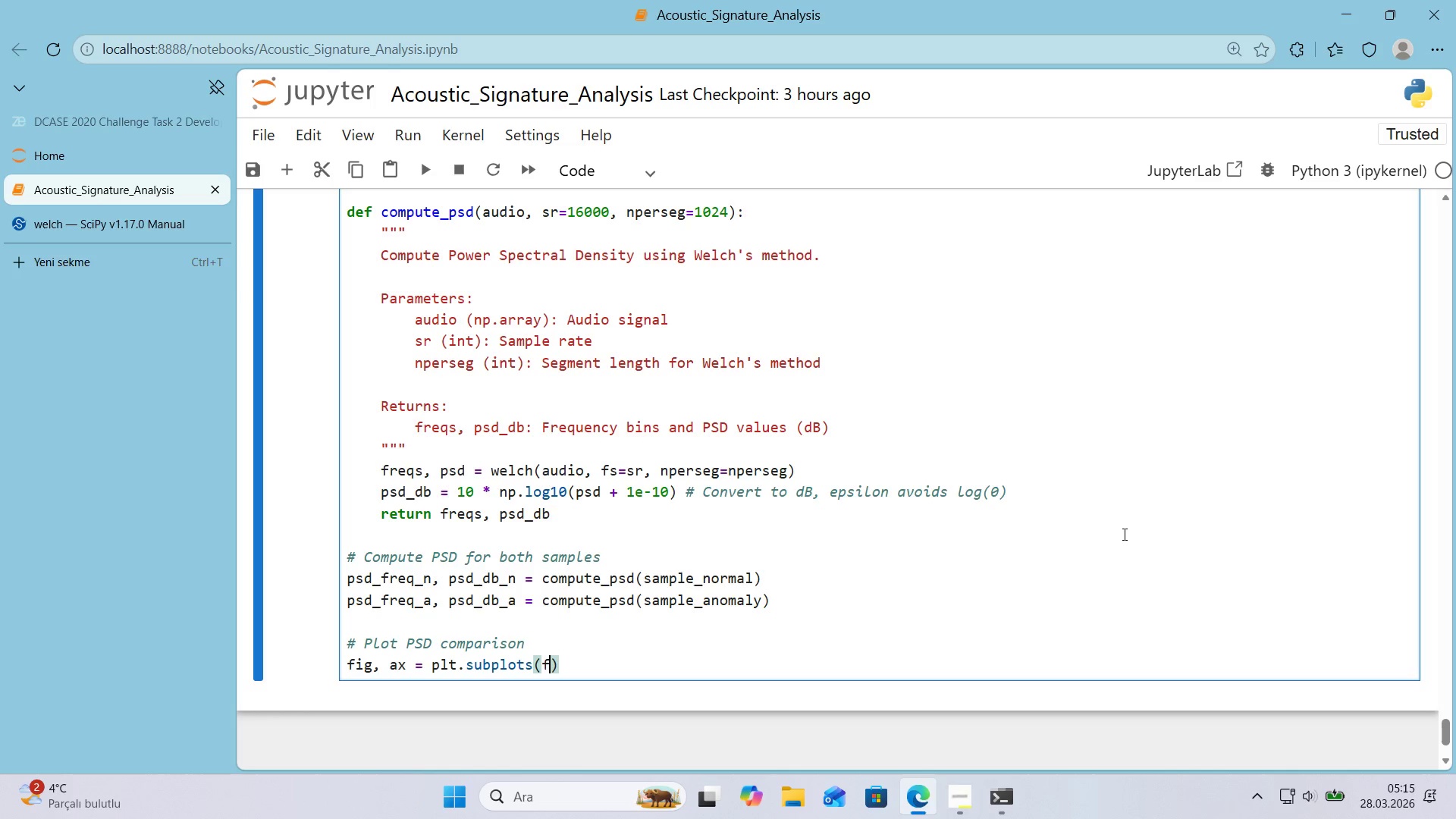 
 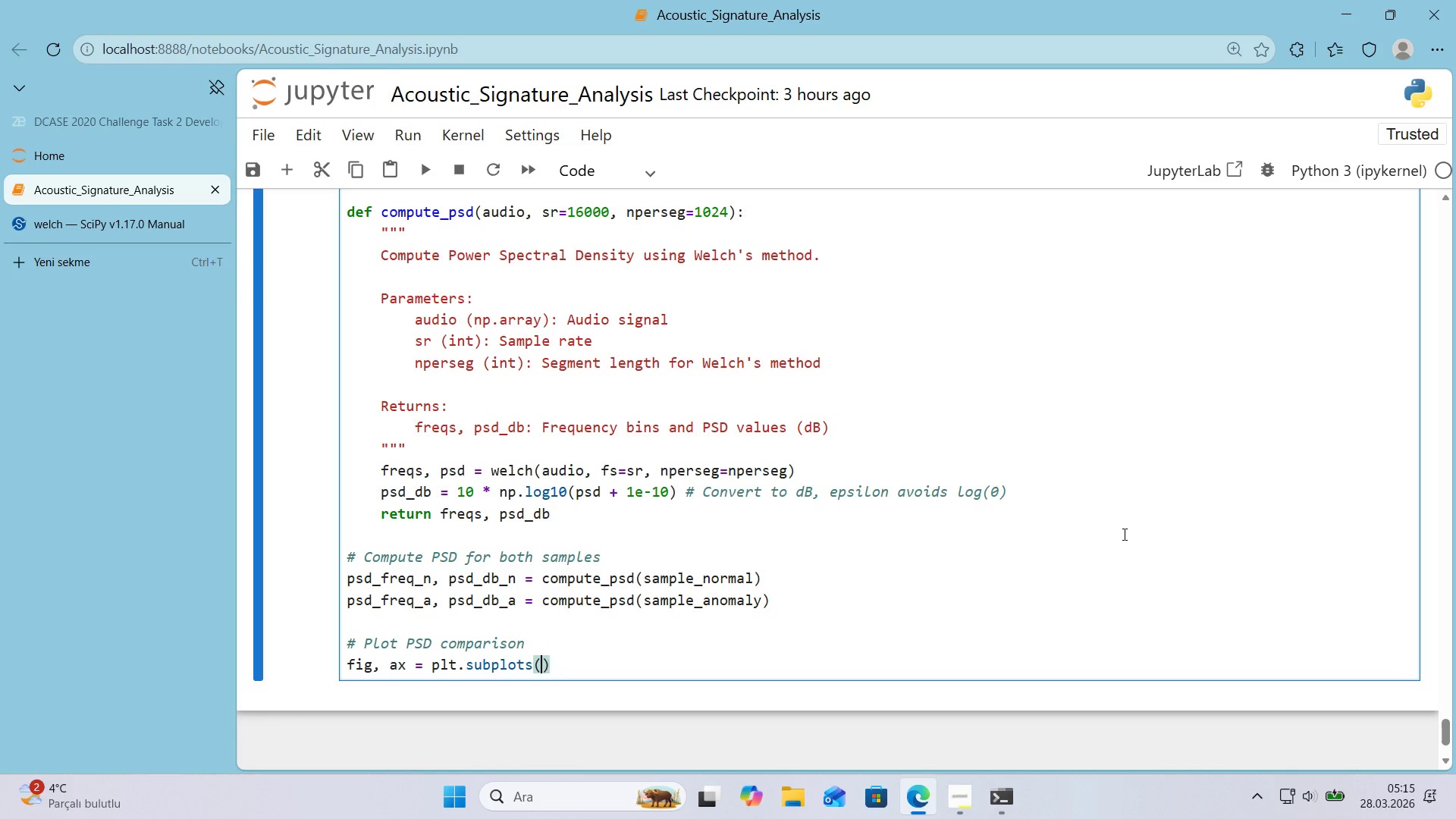 
key(ArrowLeft)
 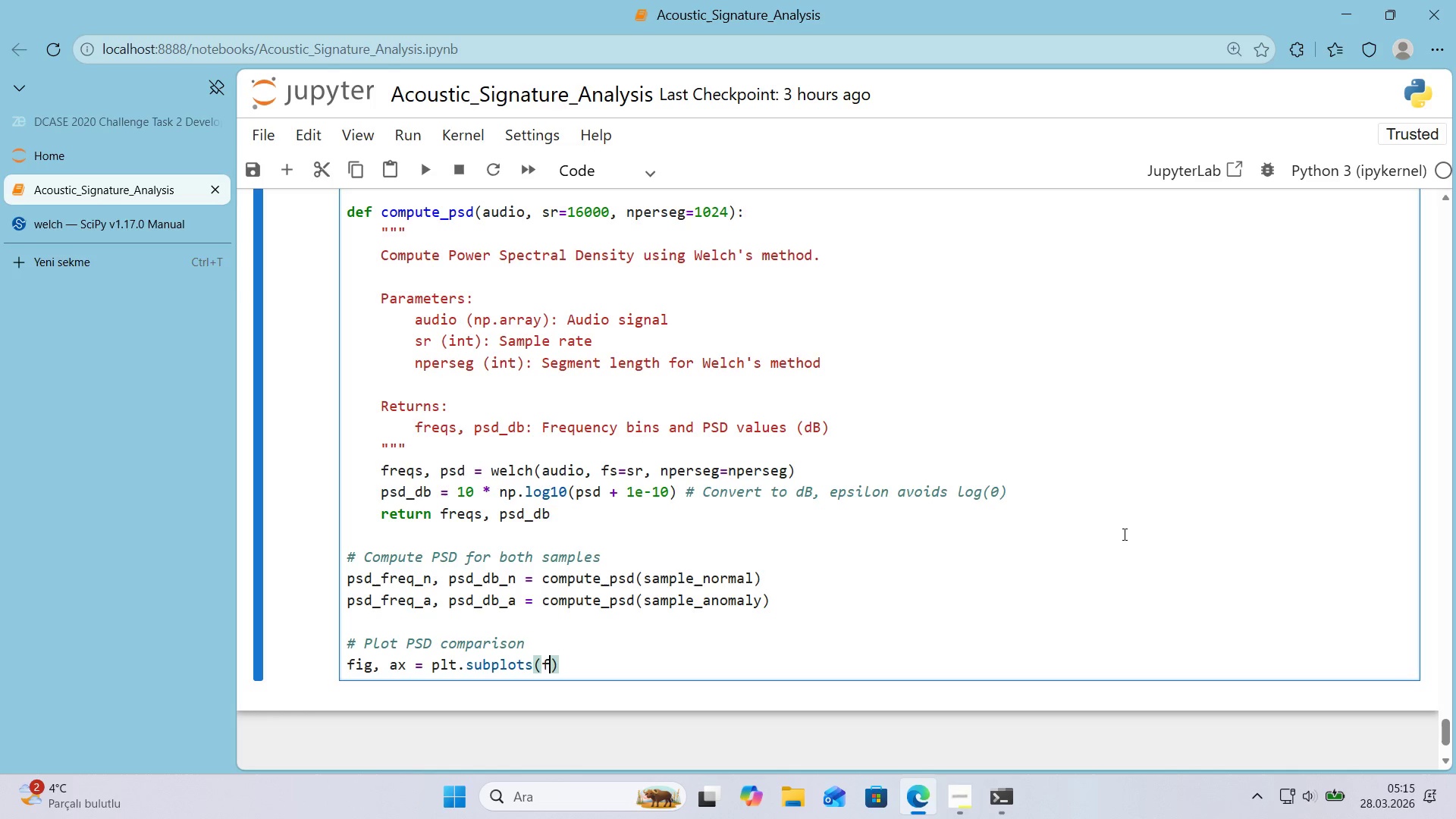 
type(f'gs'ze)1)
key(Backspace)
type(*()
 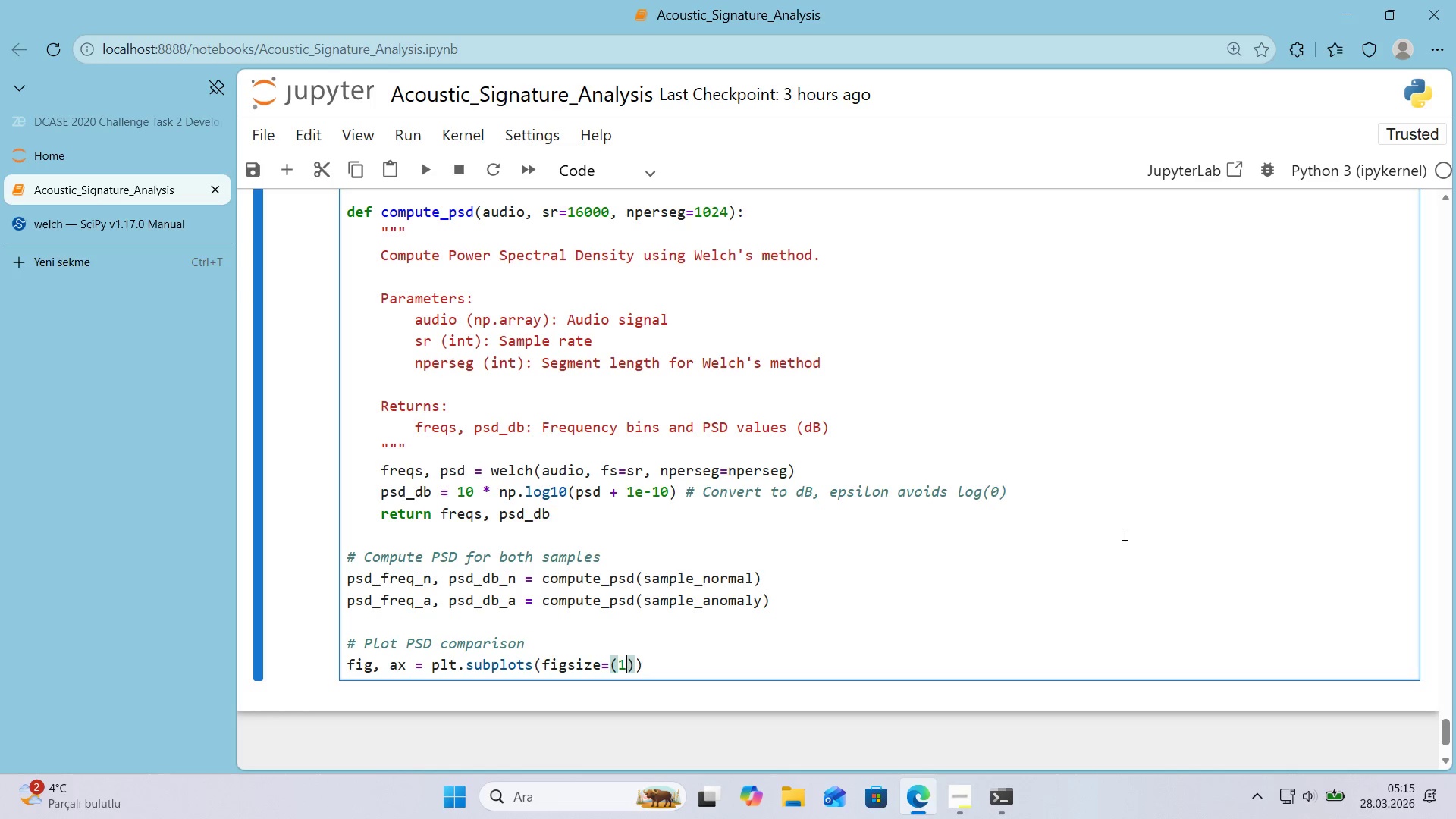 
 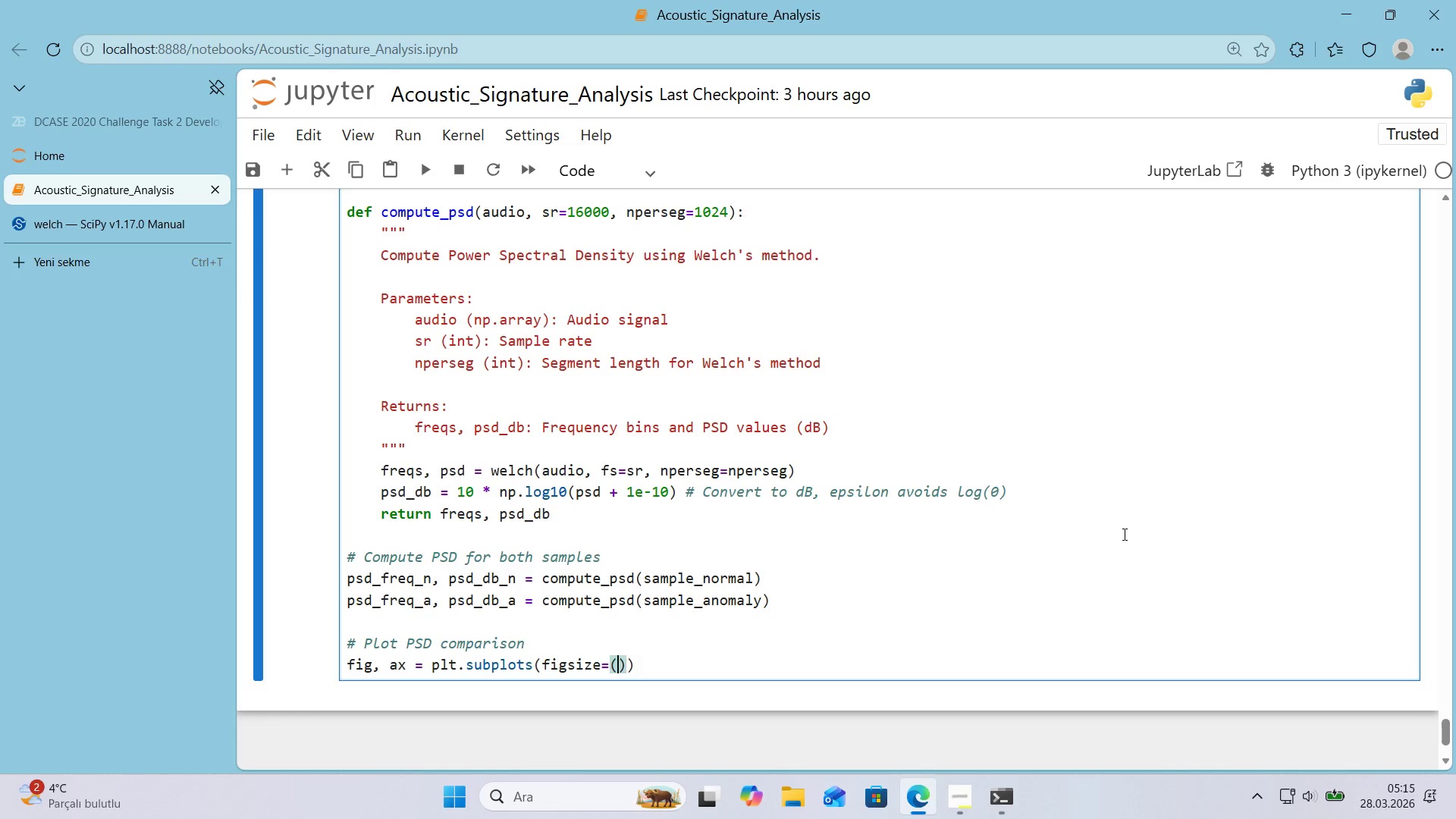 
key(ArrowLeft)
 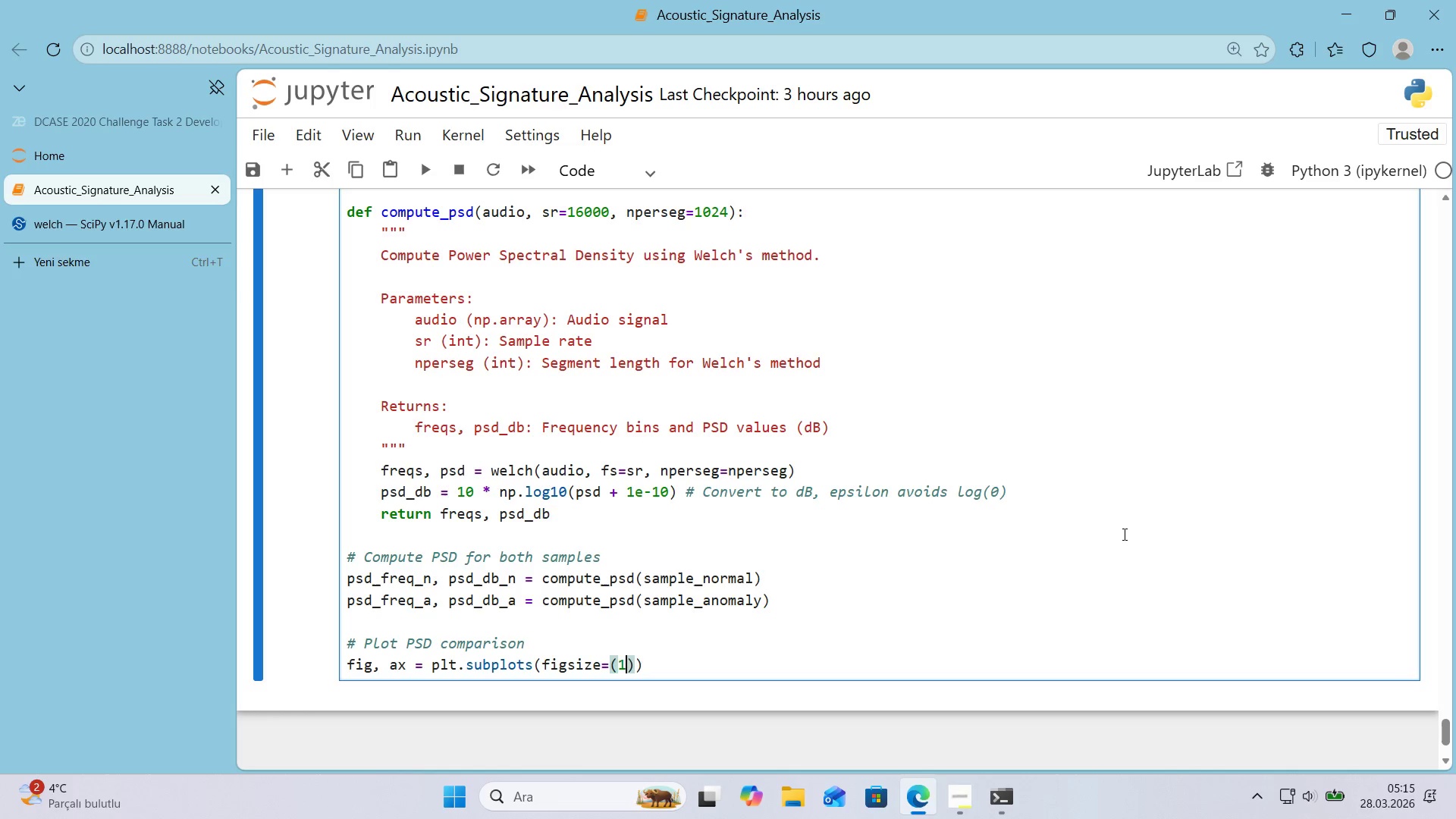 
type(14, 5)
 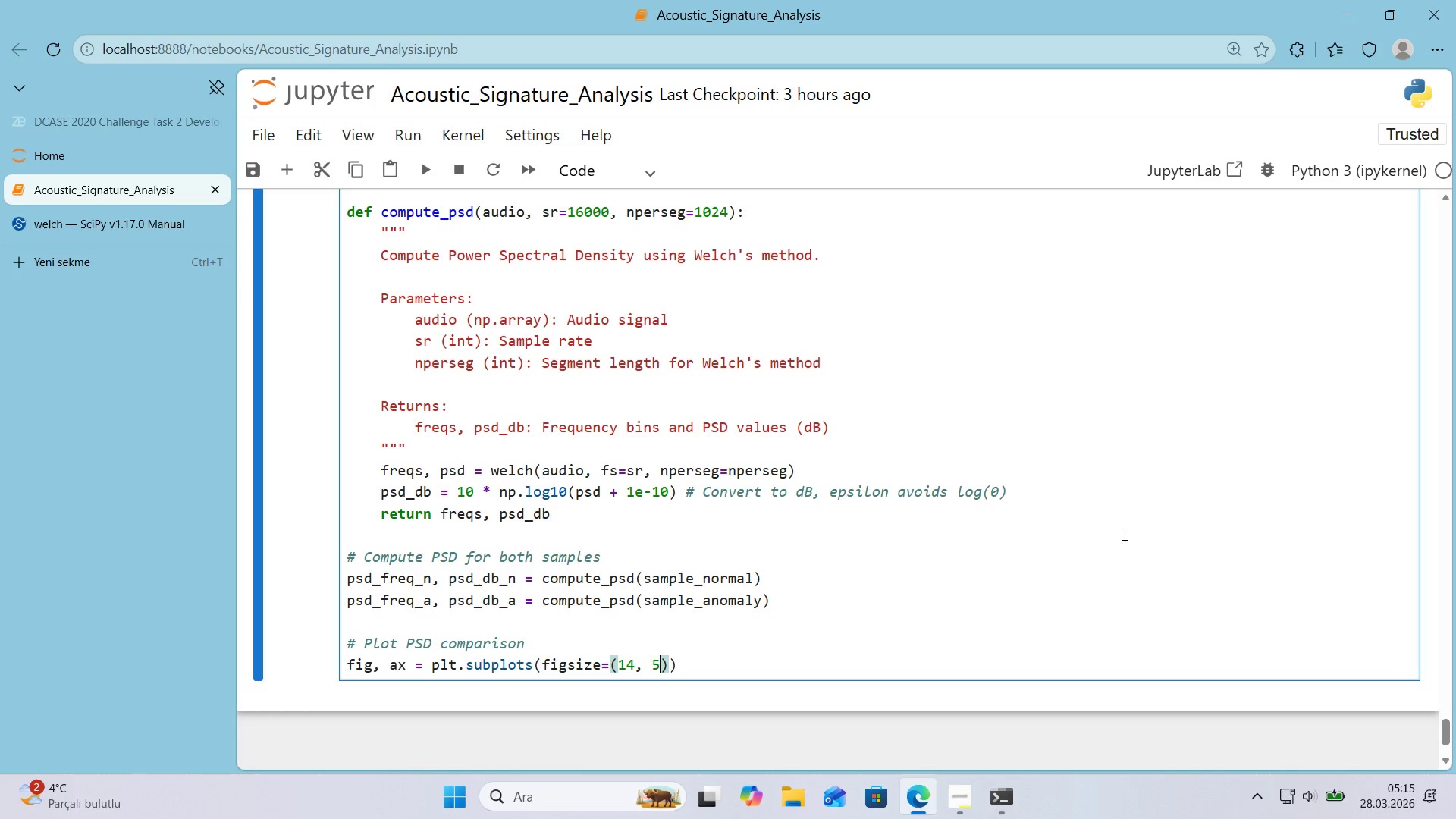 
wait(6.42)
 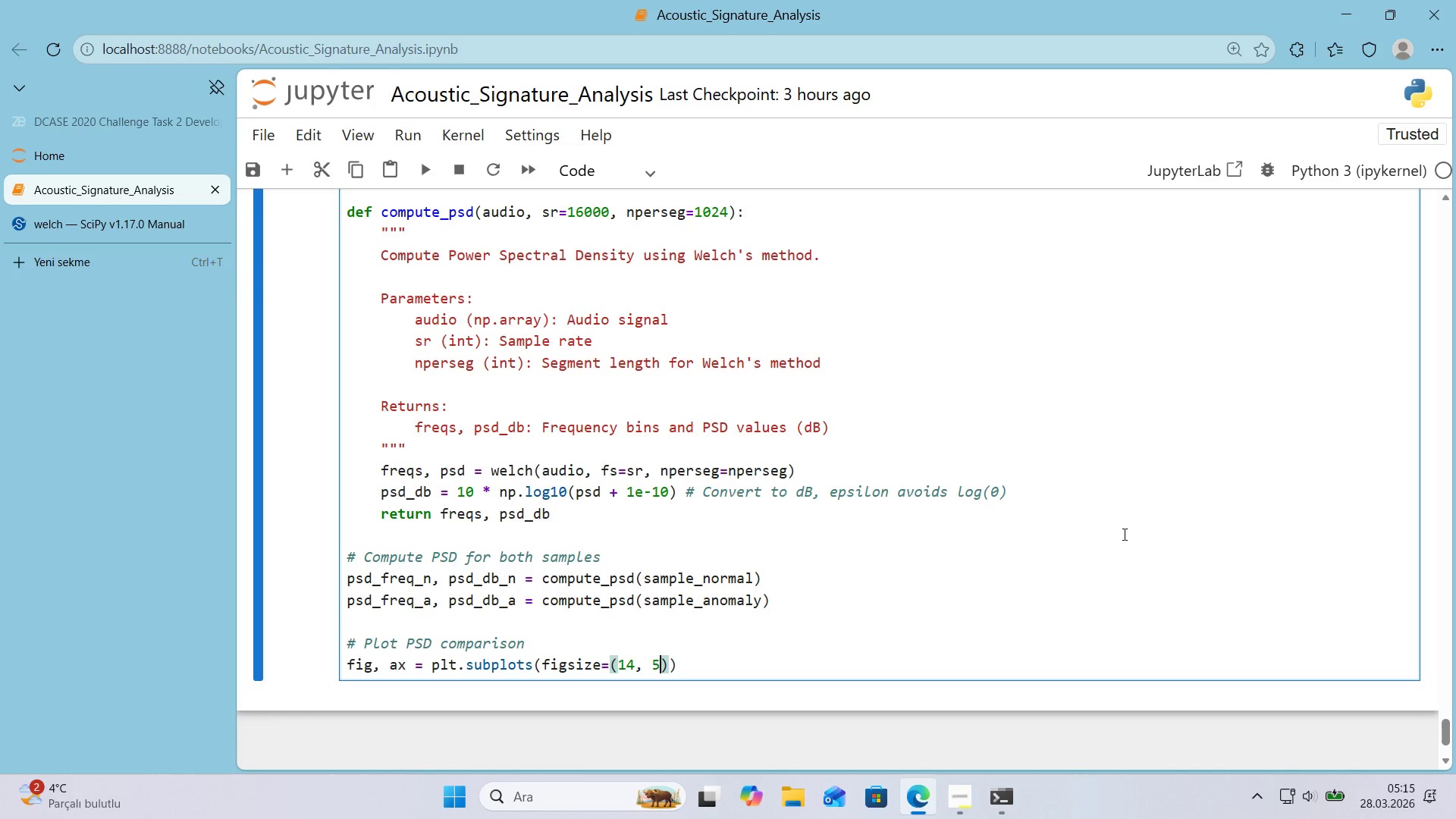 
key(ArrowRight)
 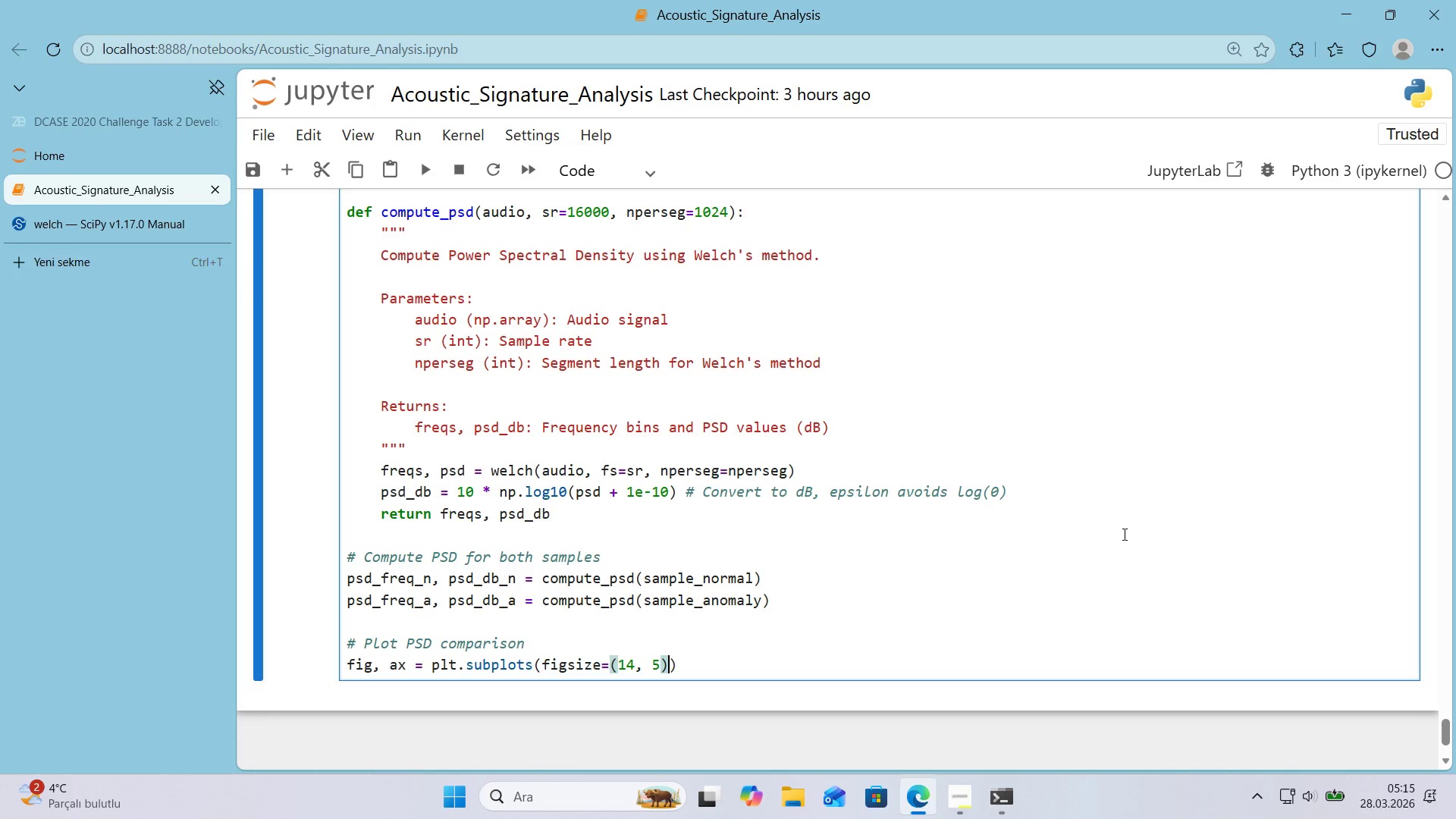 
key(ArrowRight)
 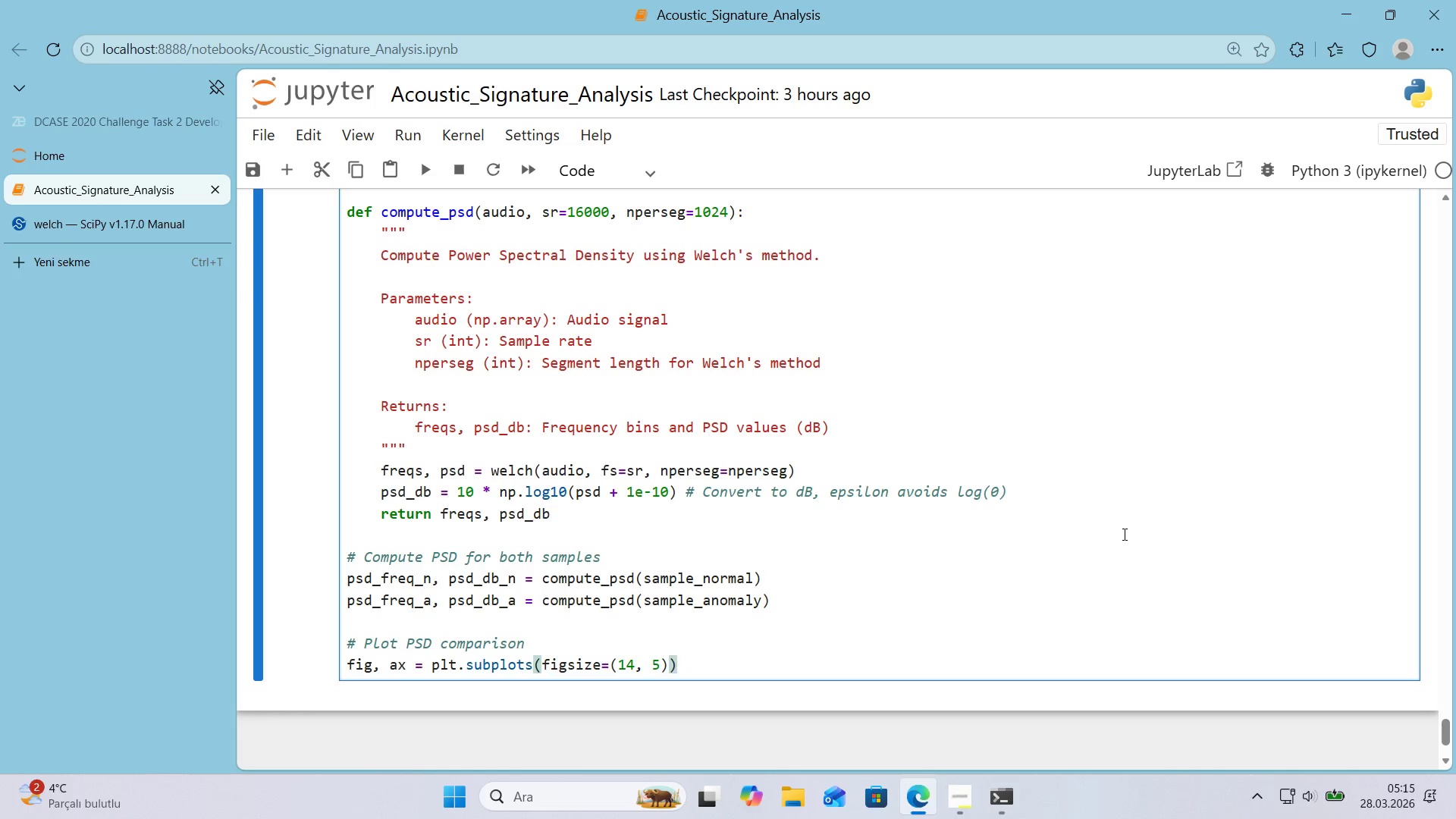 
key(Enter)
 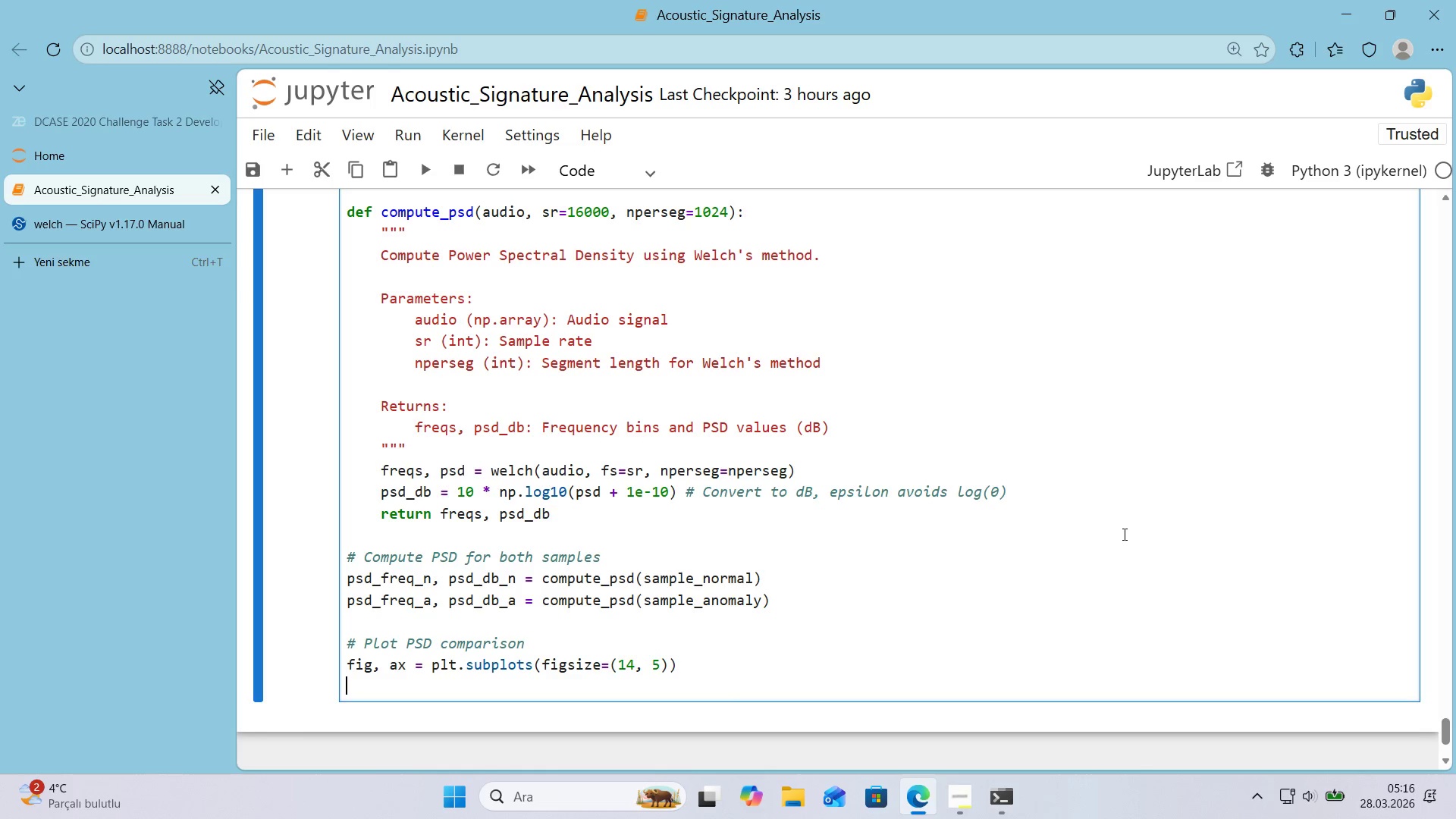 
key(Enter)
 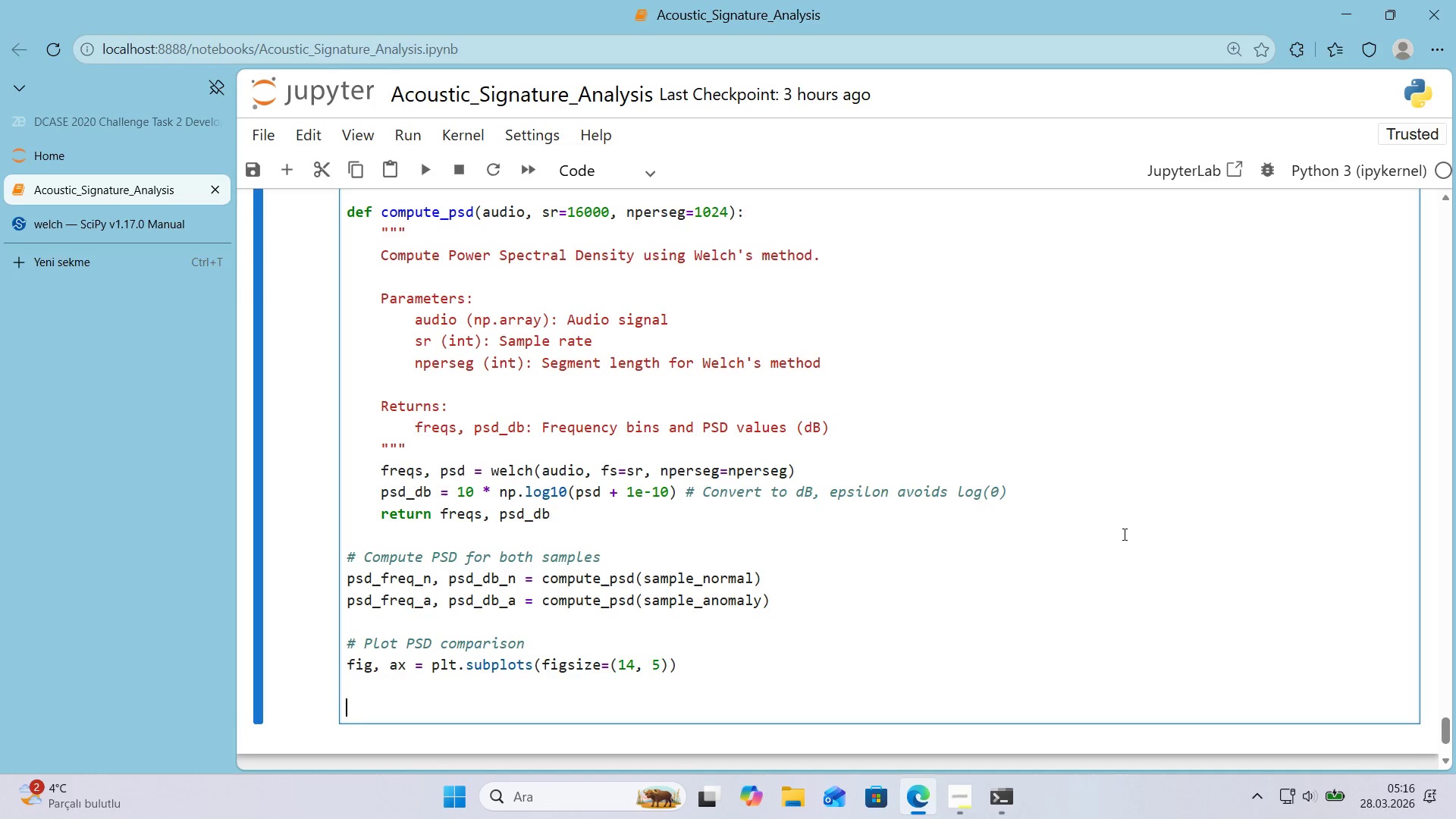 
type(ax.lp)
key(Backspace)
key(Backspace)
type(plot*()
 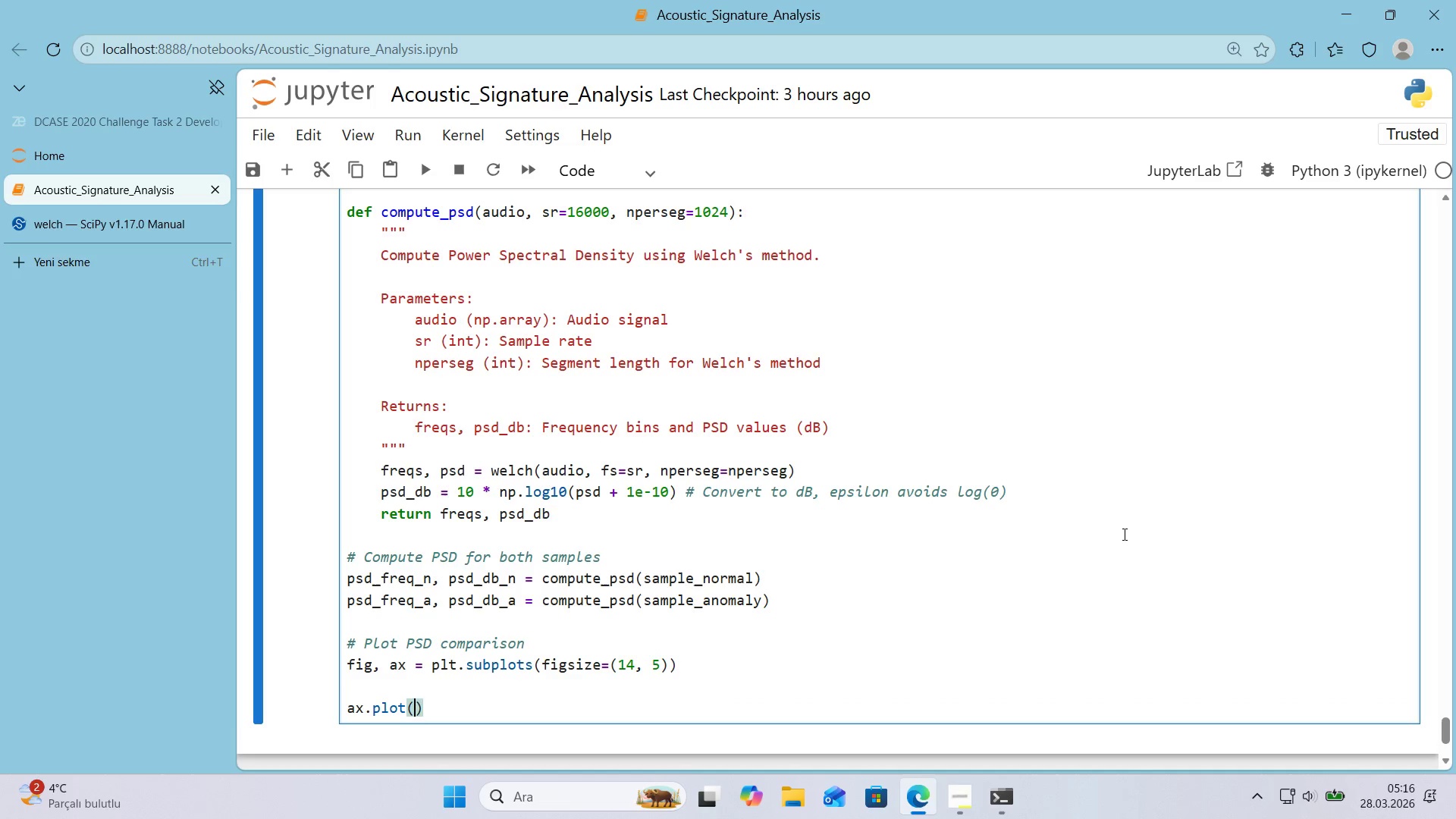 
 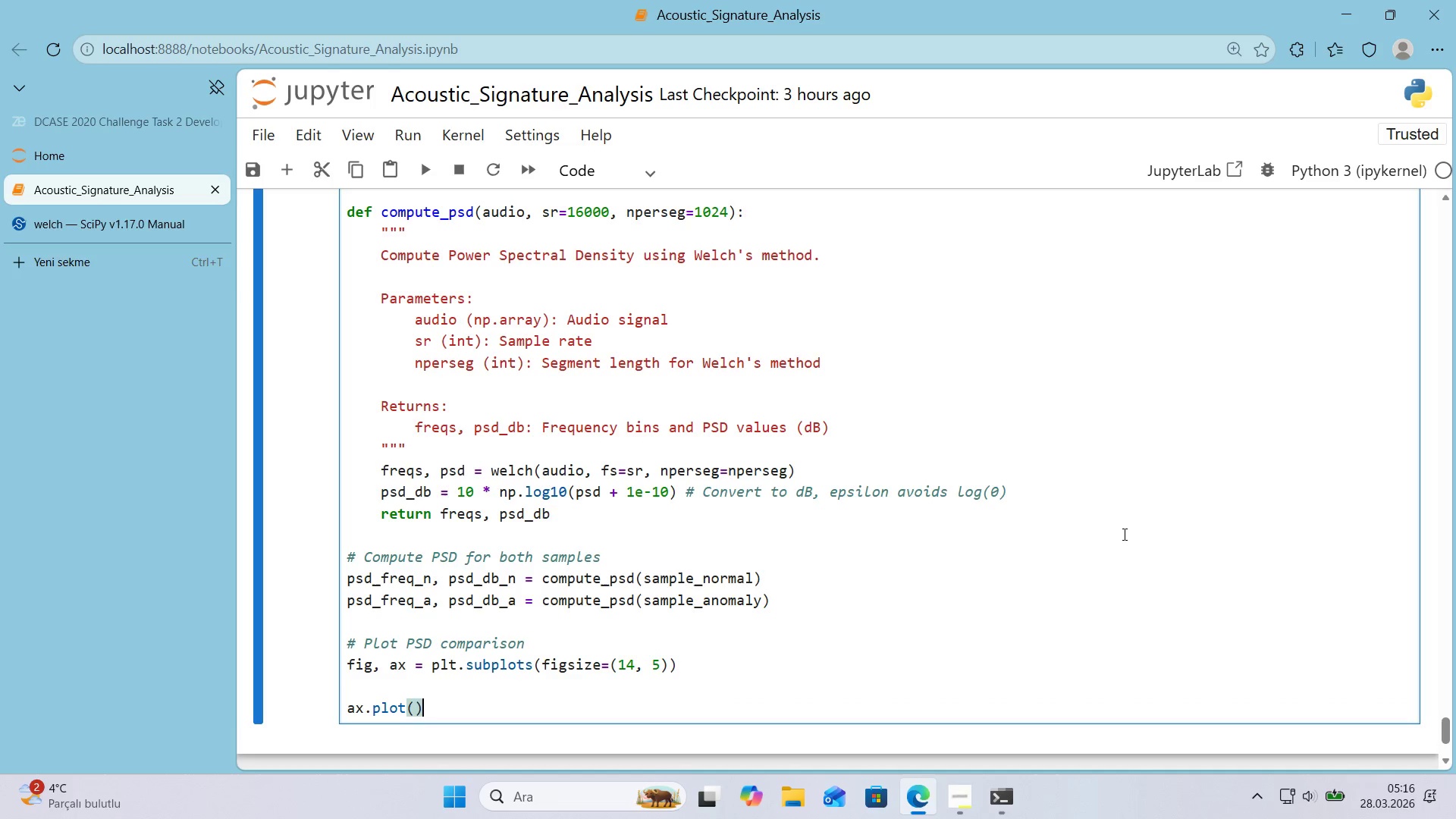 
key(ArrowLeft)
 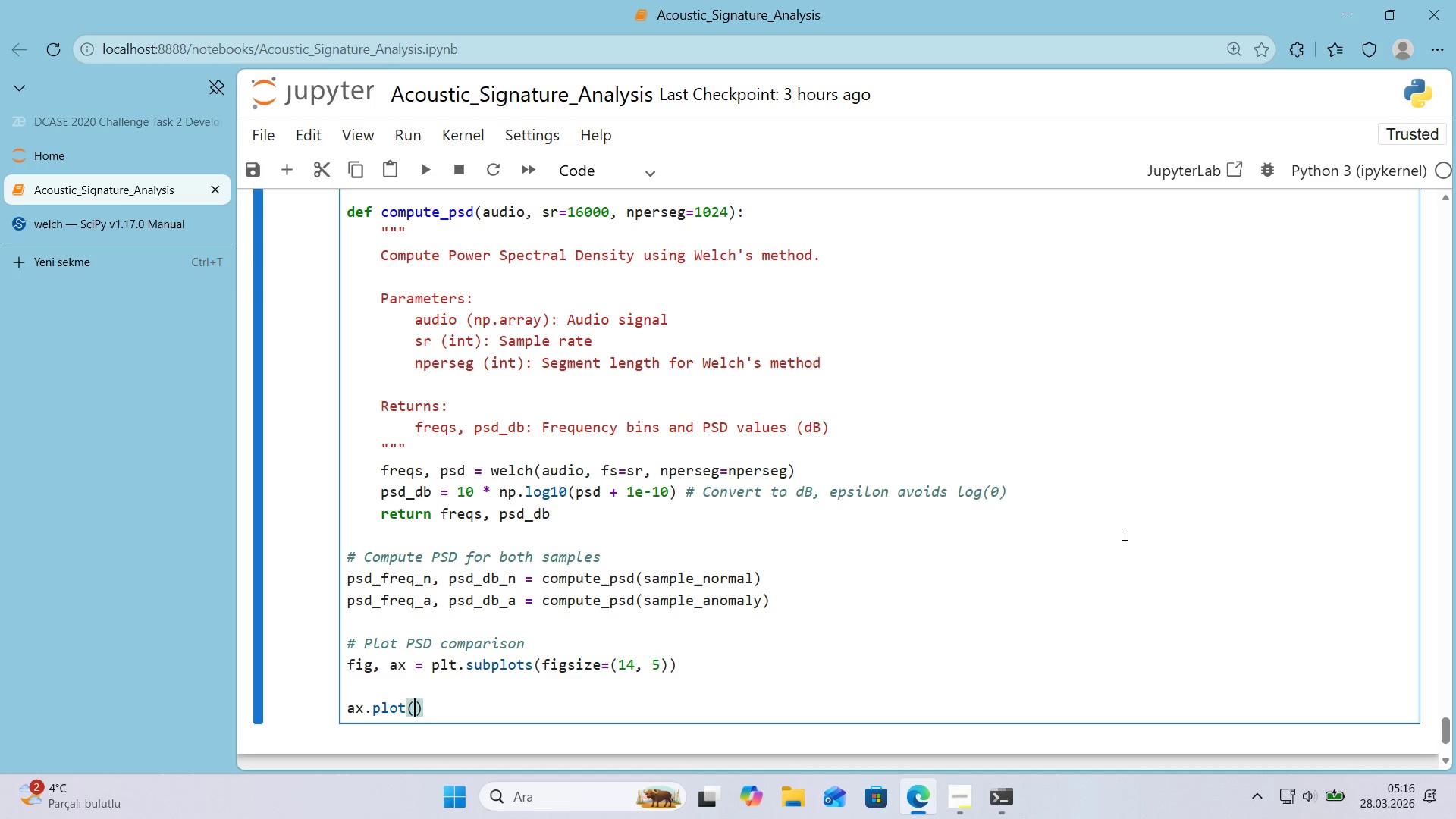 
type(psd,)
key(Backspace)
type(_freq,)
key(Backspace)
type(_n, psd_db_n, color))
 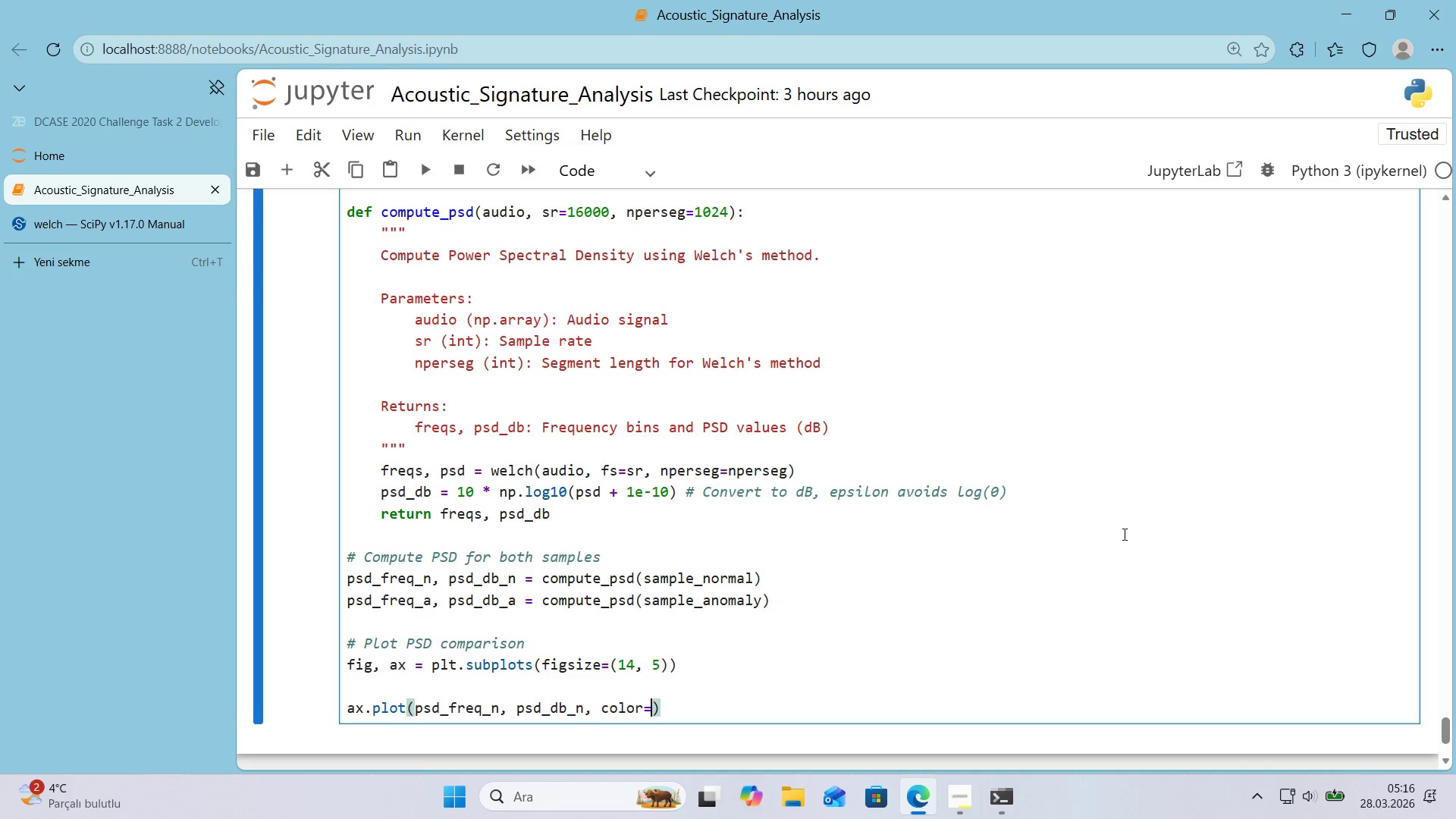 
type(COLORS*)
 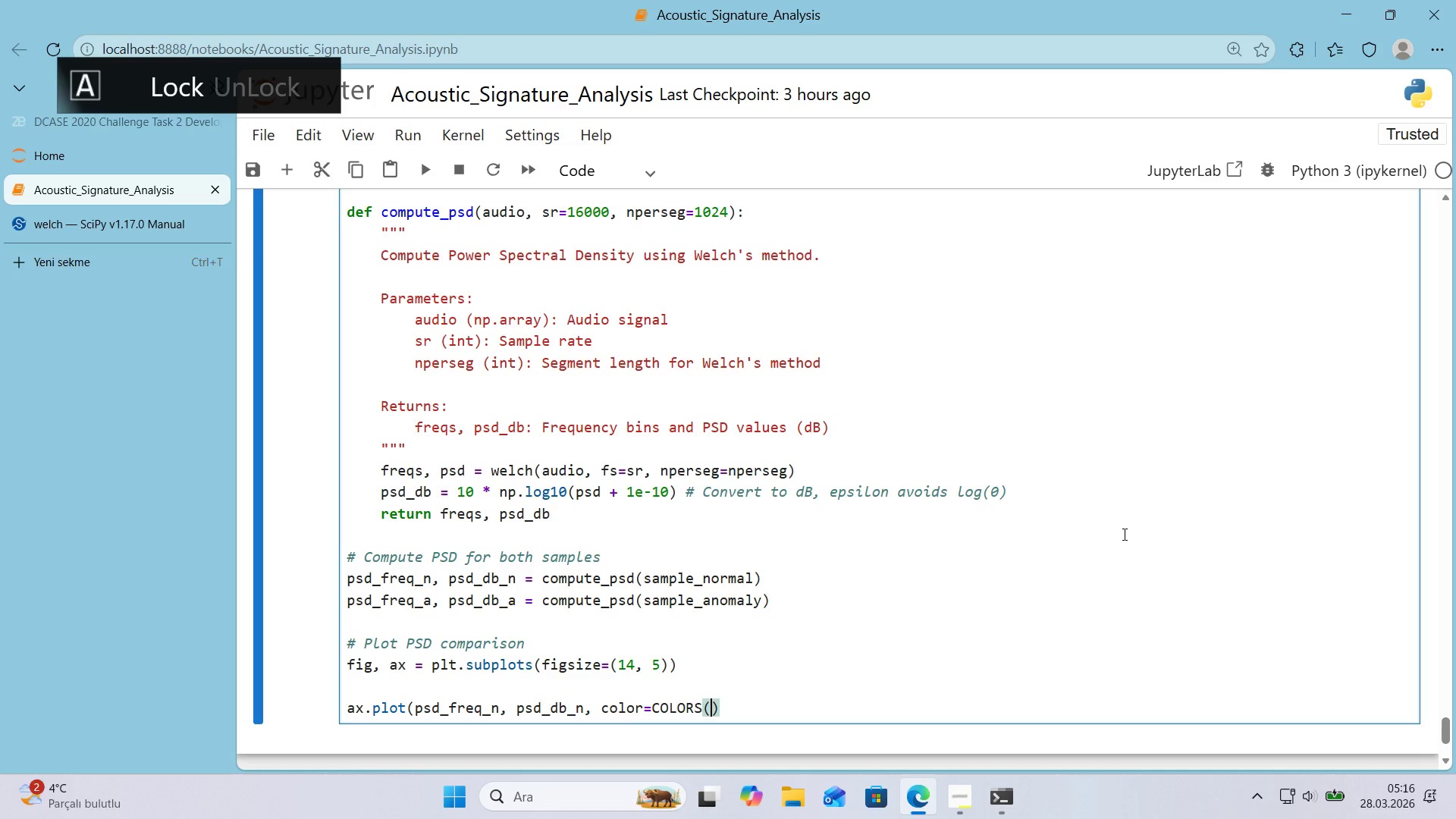 
key(ArrowRight)
 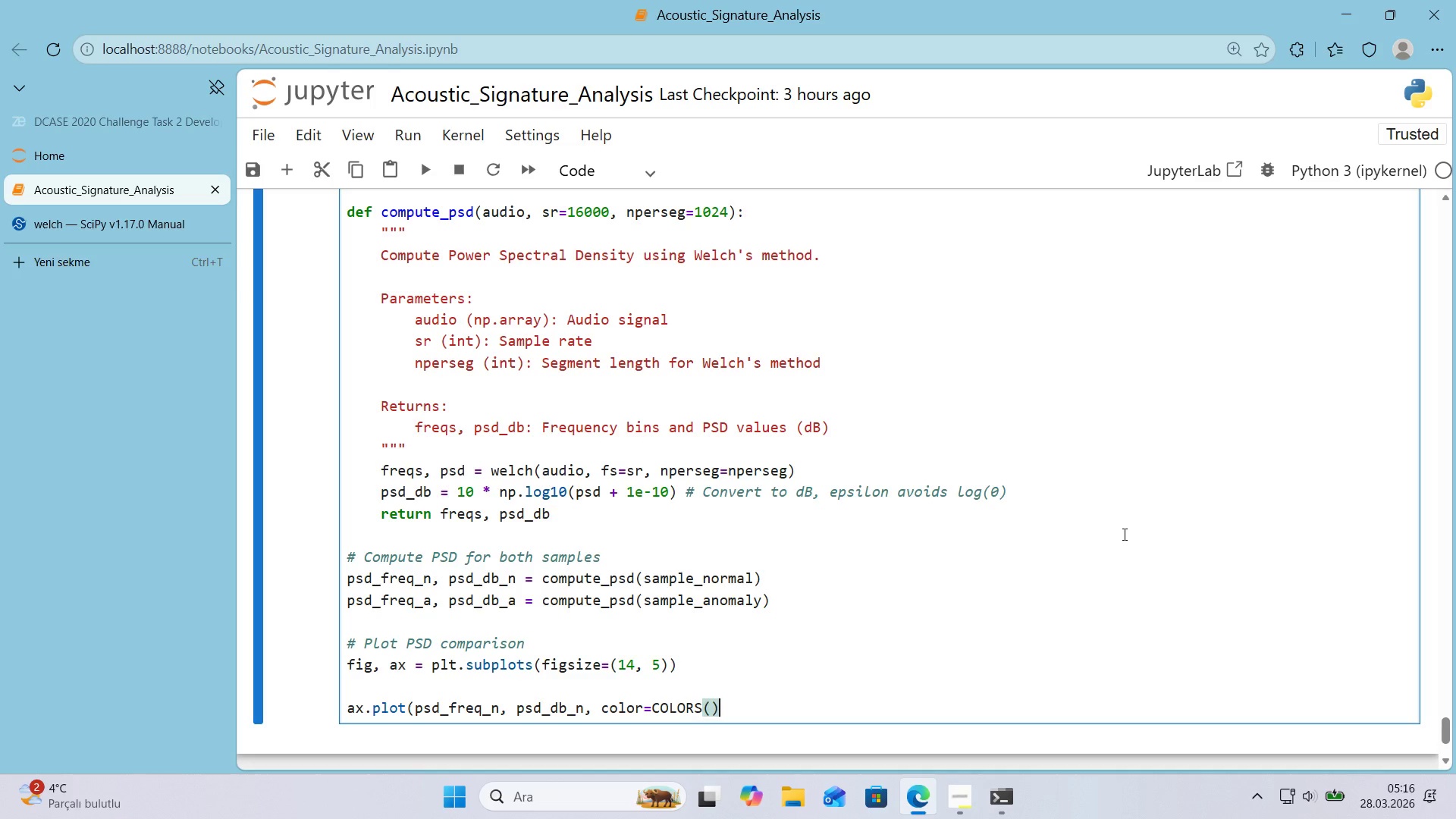 
key(Backspace)
 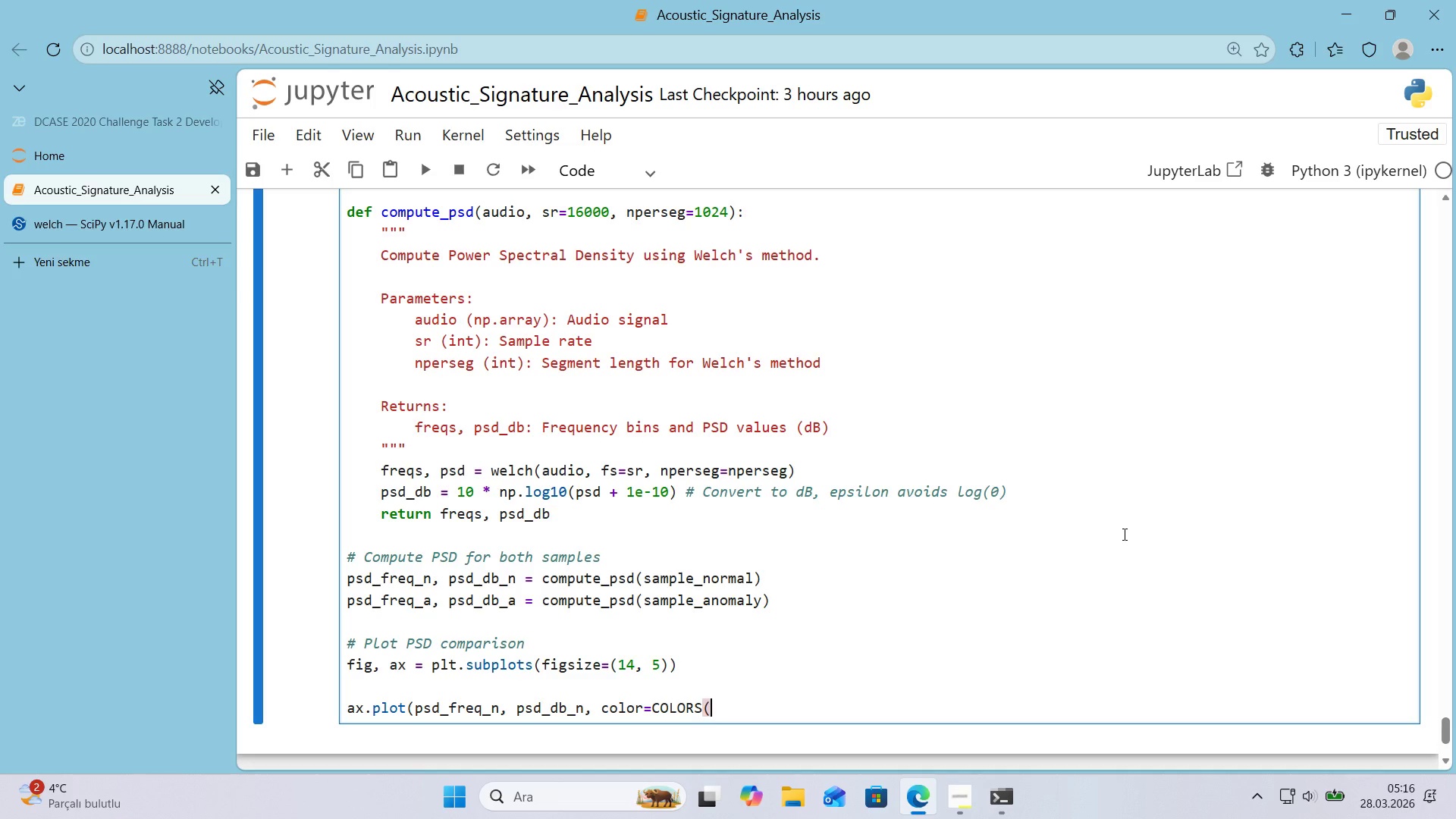 
key(Backspace)
 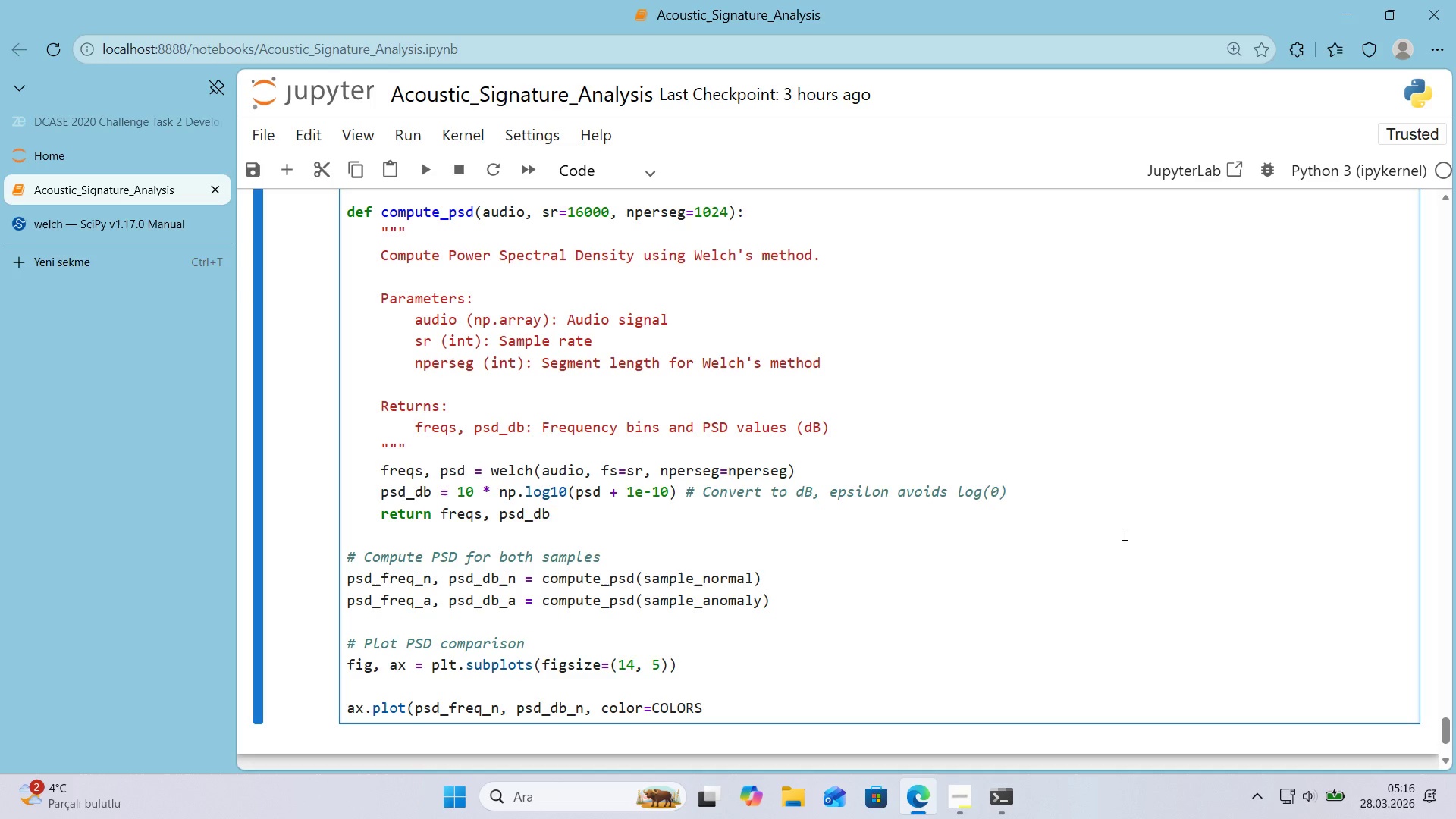 
key(Alt+Control+8)
 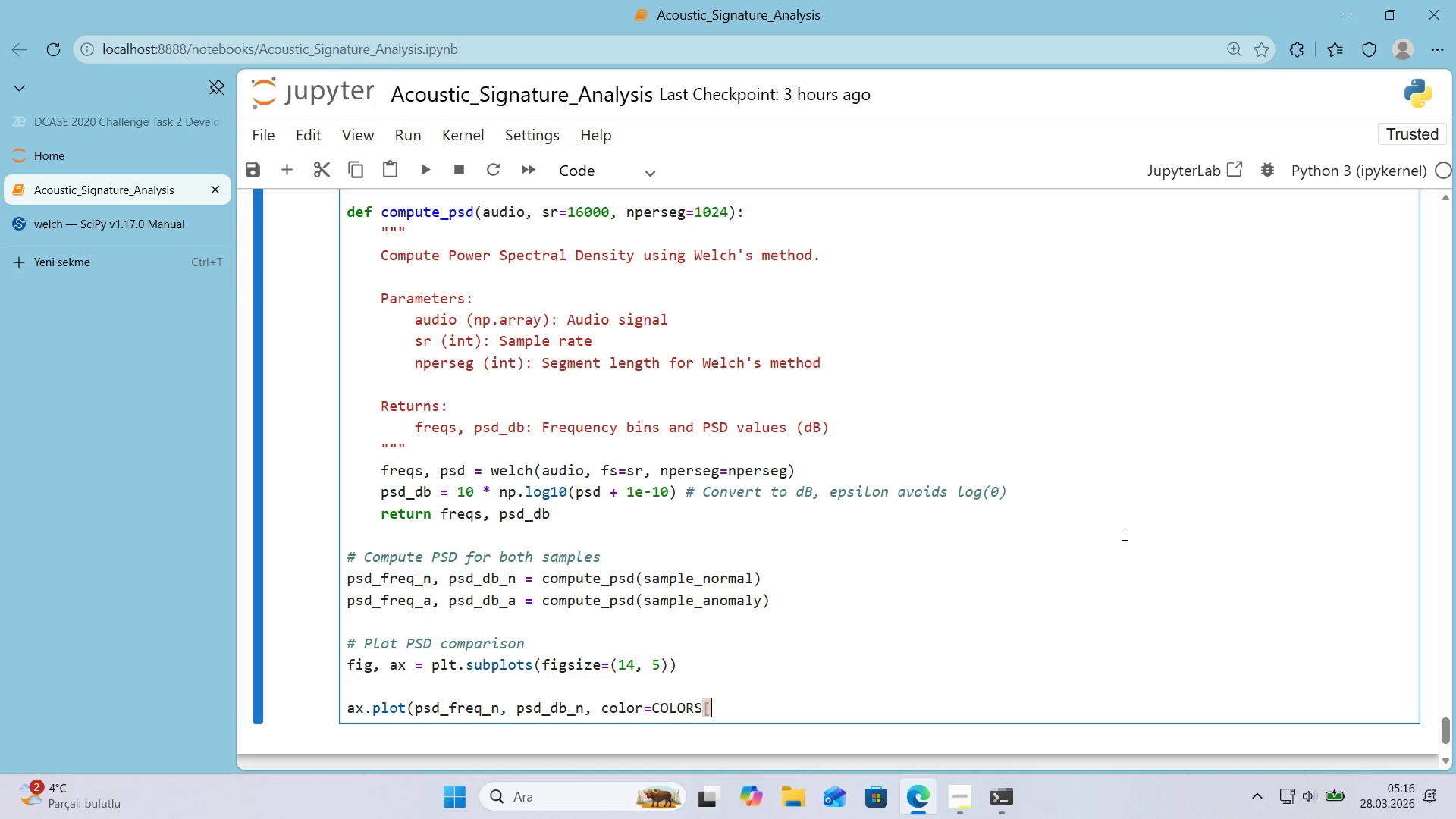 
key(Alt+Control+9)
 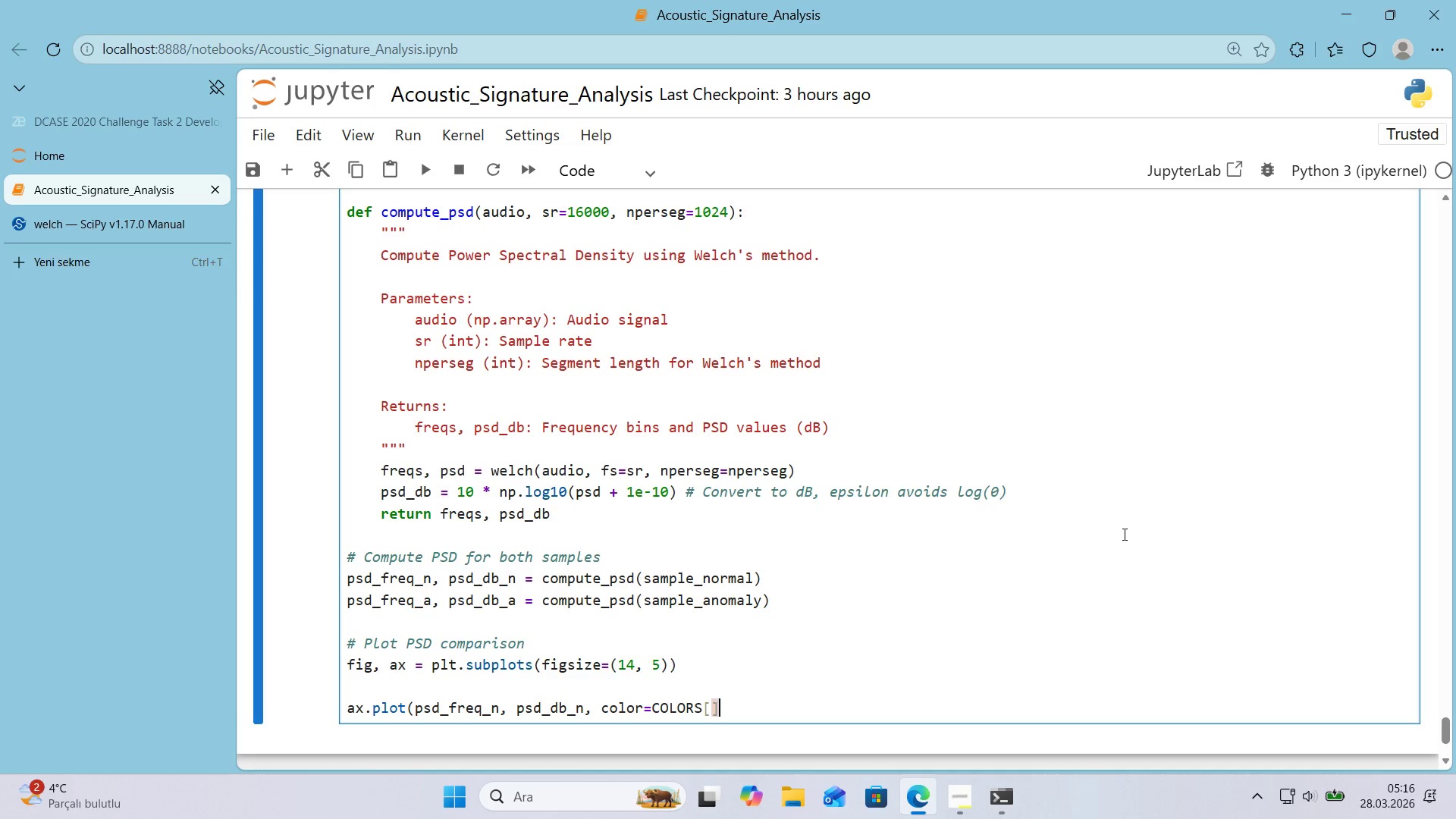 
key(ArrowLeft)
 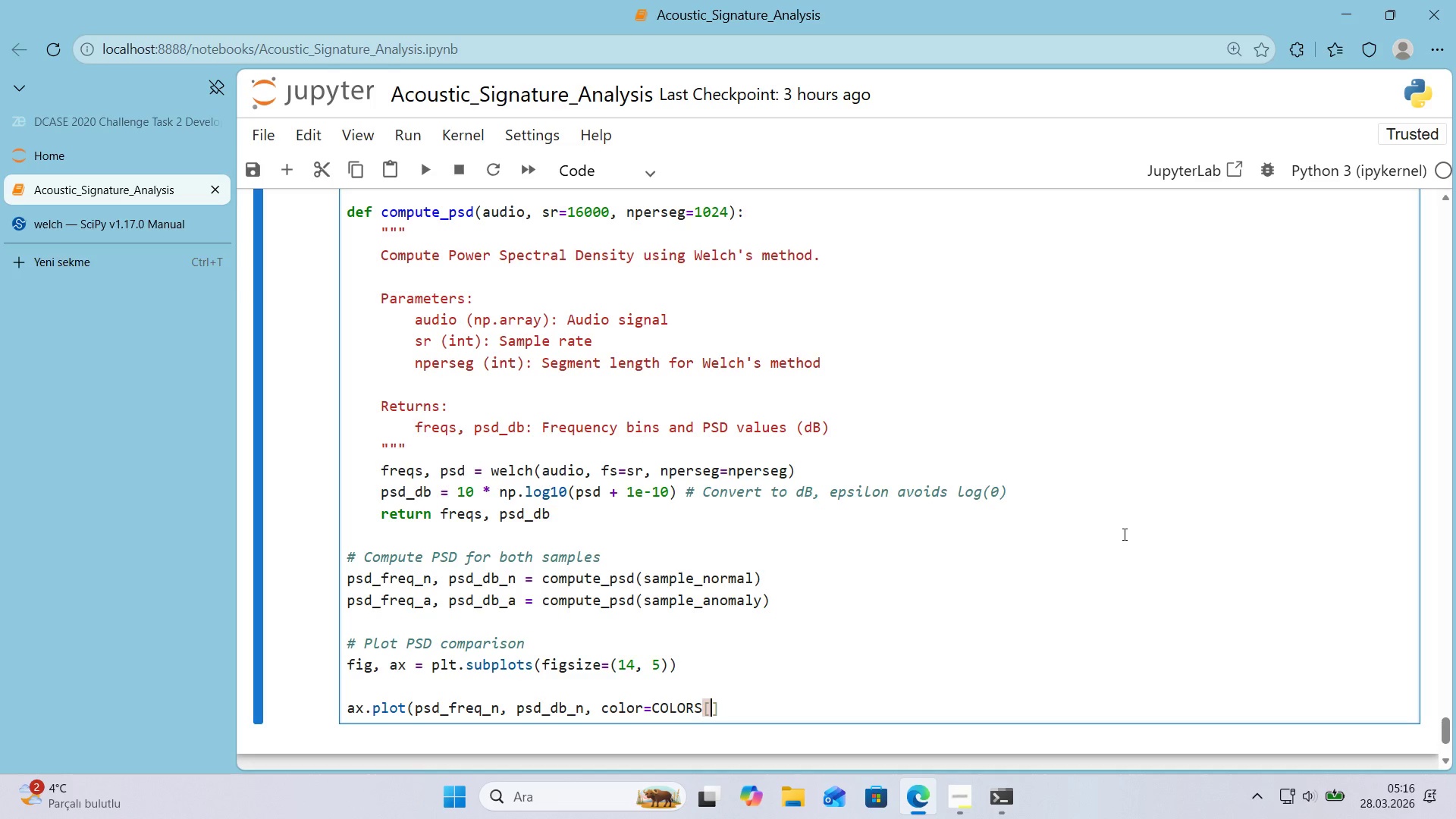 
type(@@)
 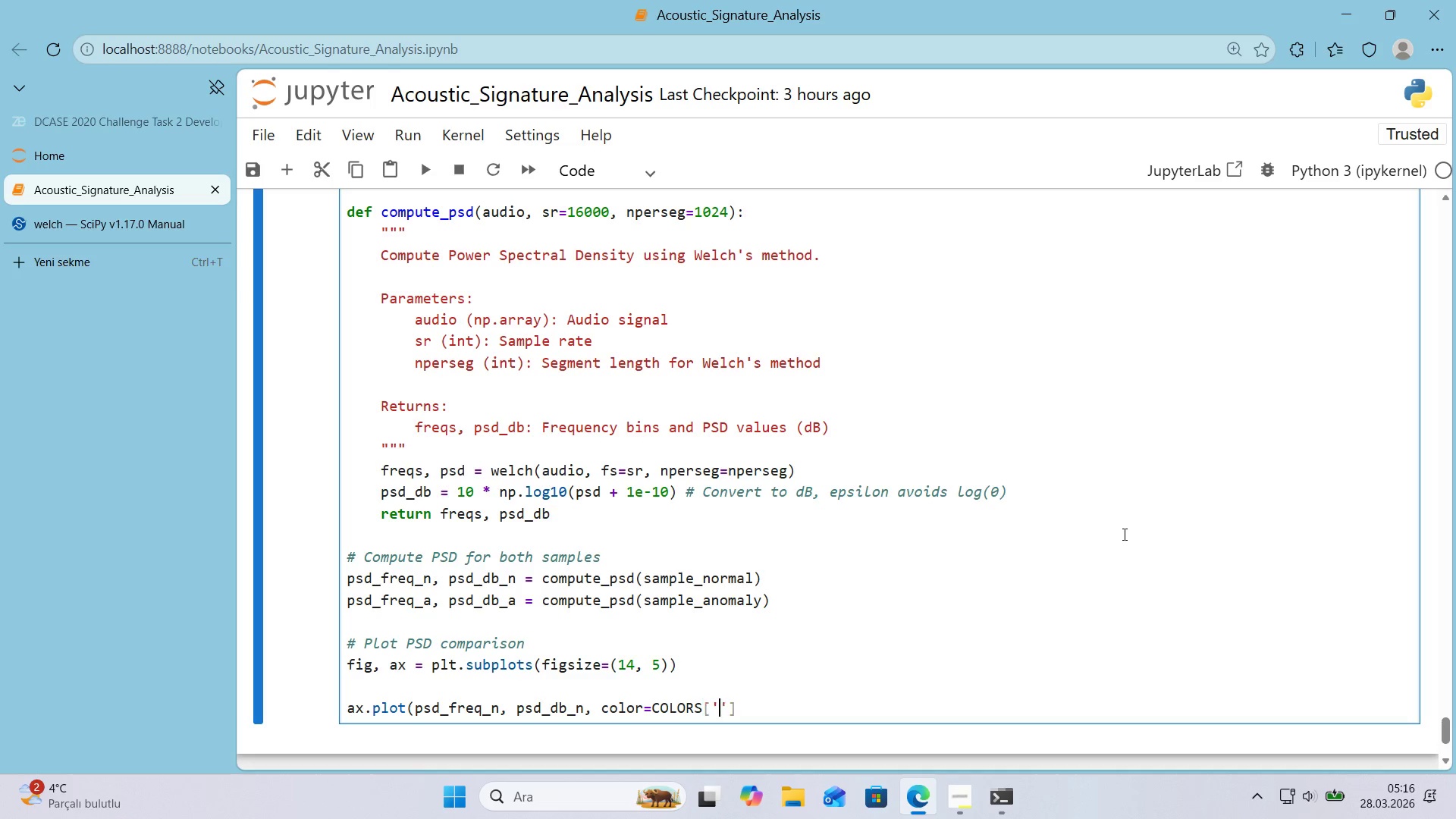 
key(ArrowLeft)
 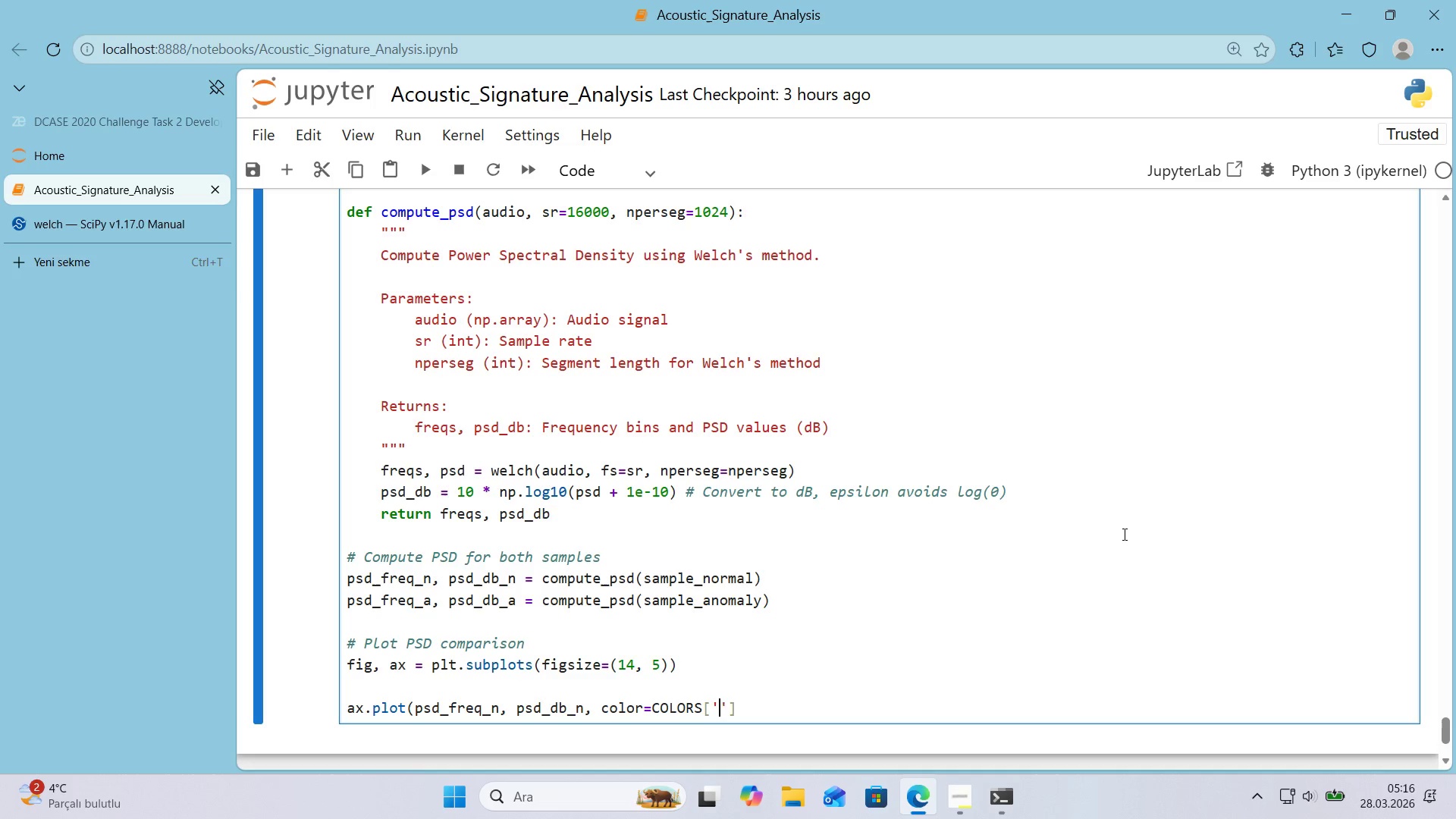 
type(healthy_teal)
 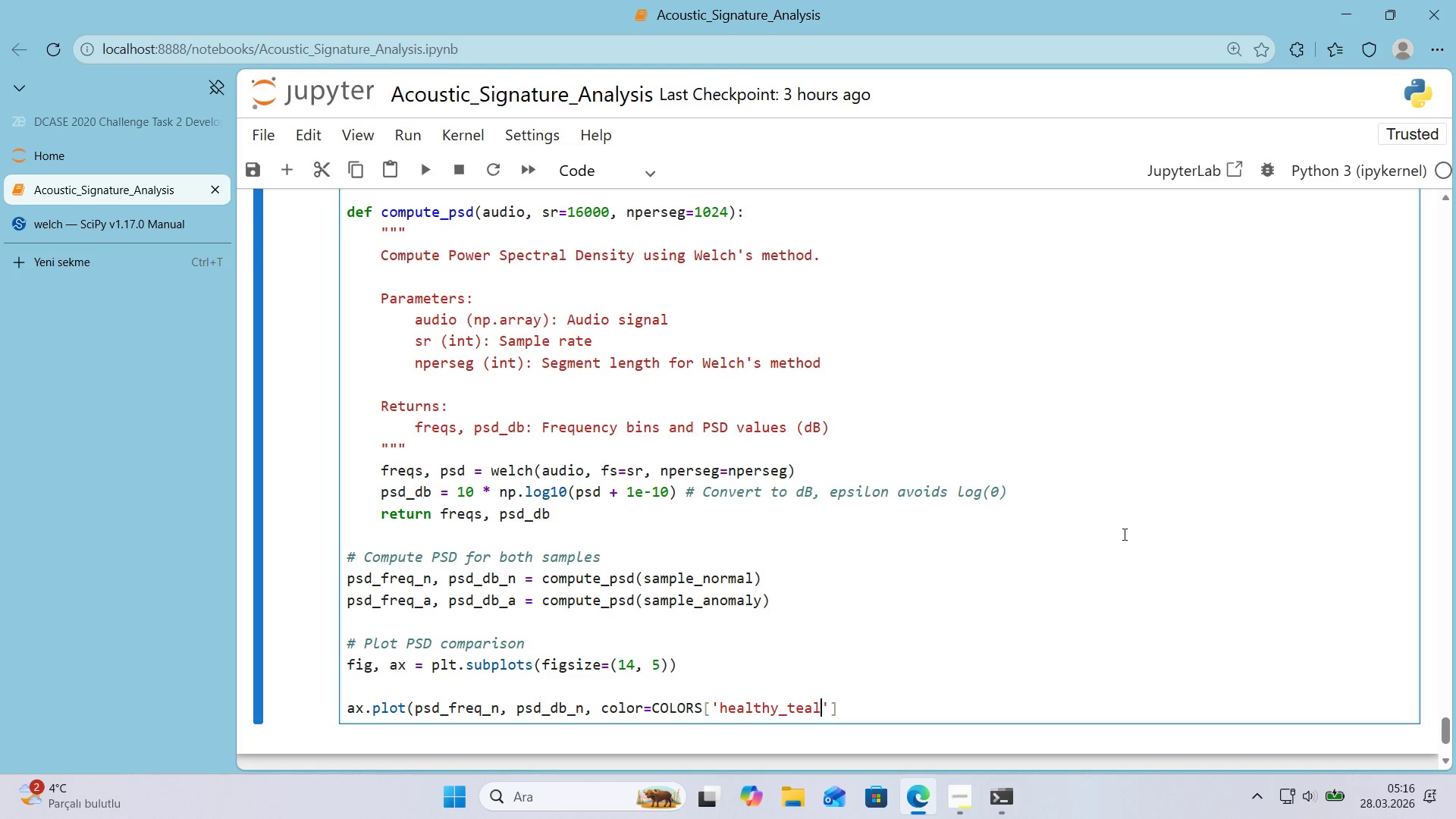 
key(ArrowRight)
 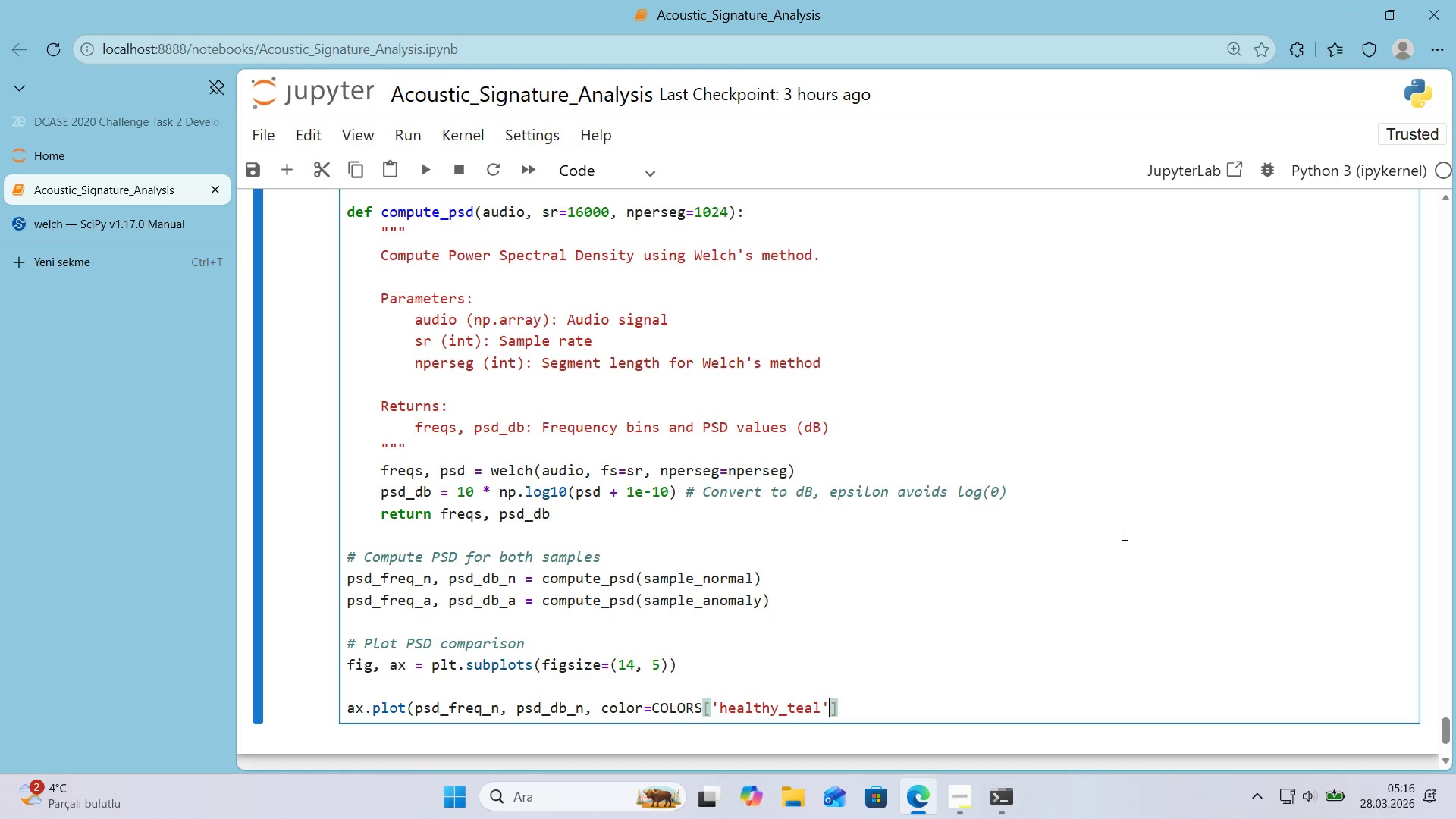 
key(ArrowRight)
 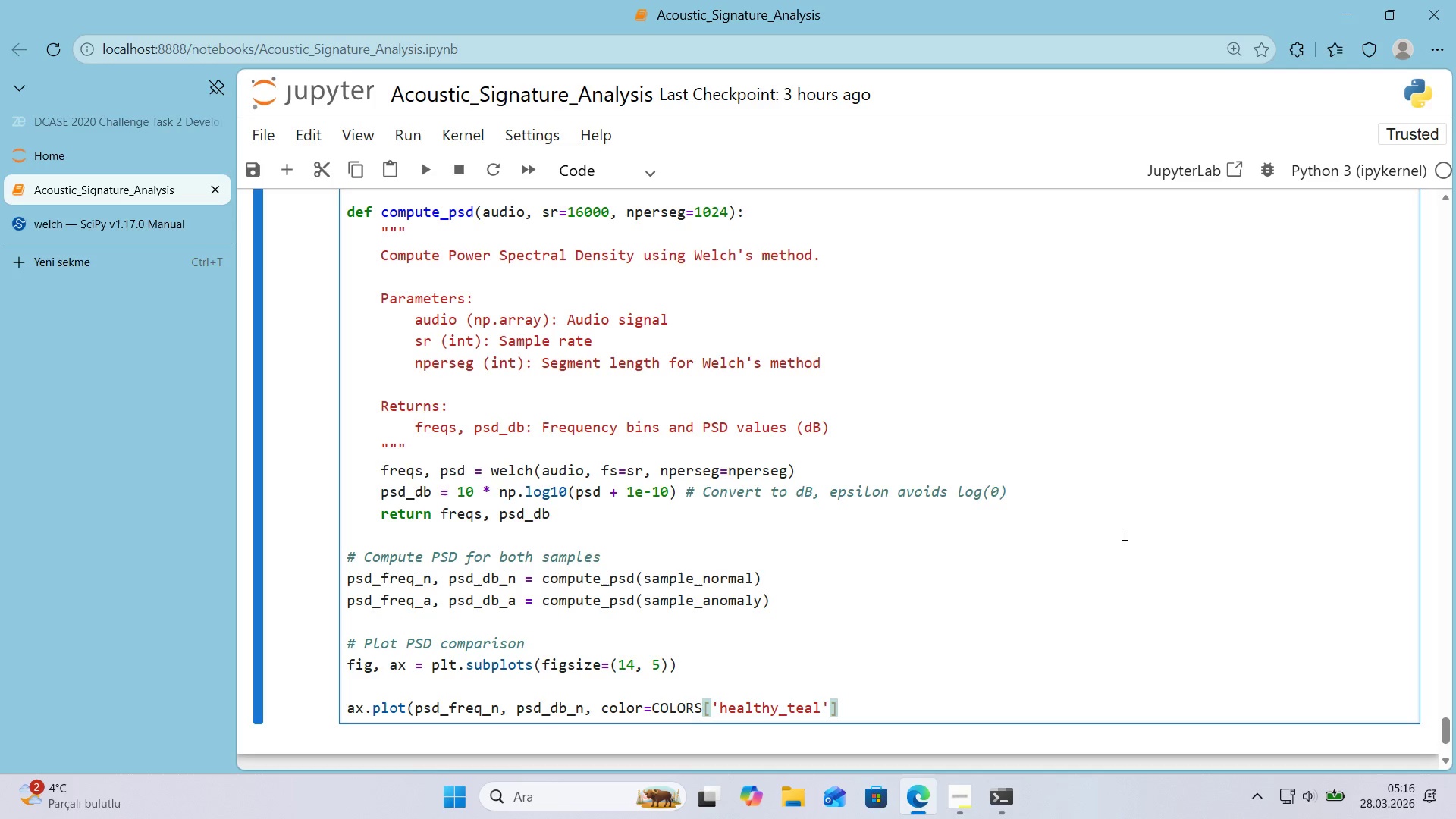 
key(Comma)
 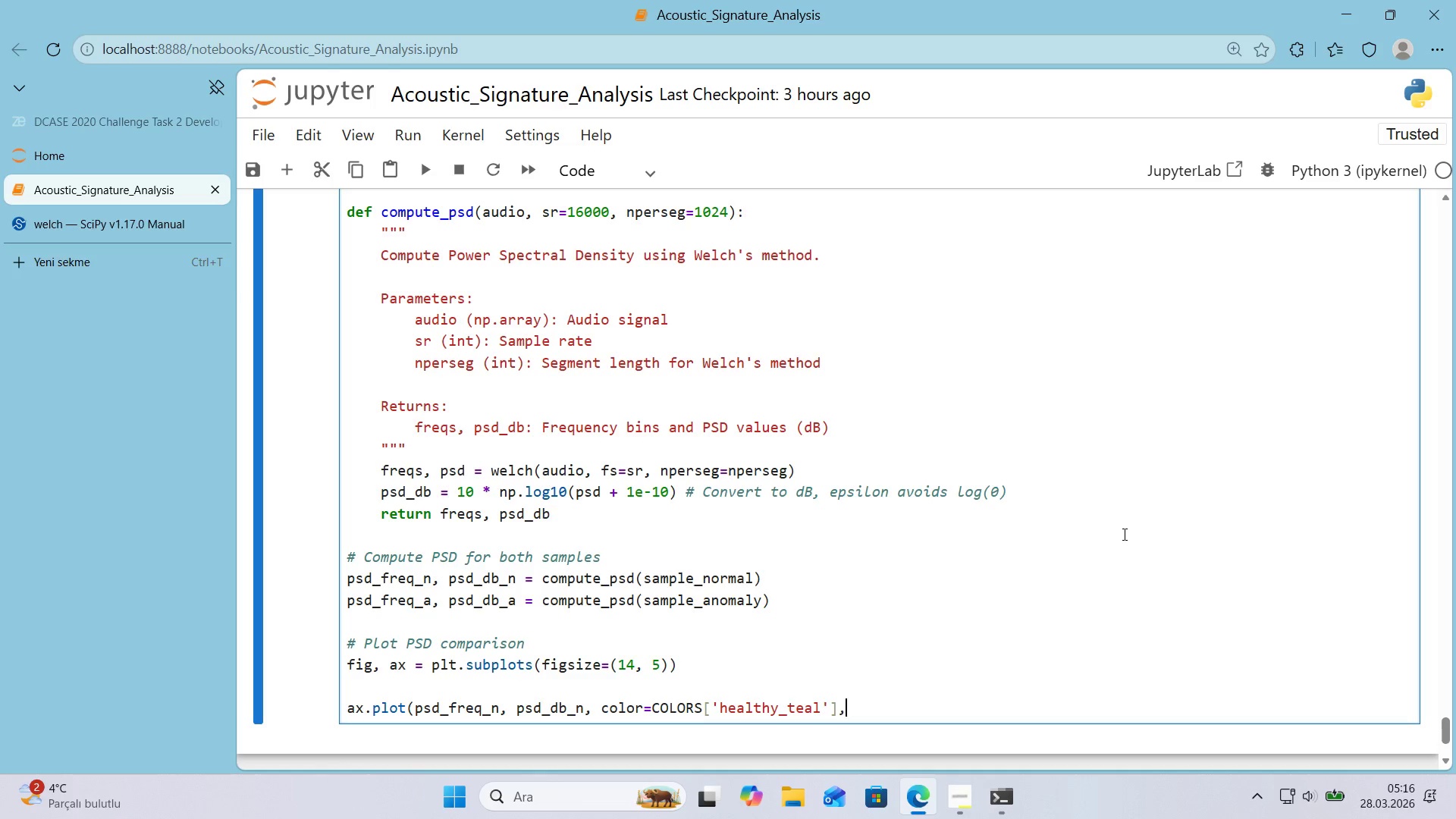 
key(Enter)
 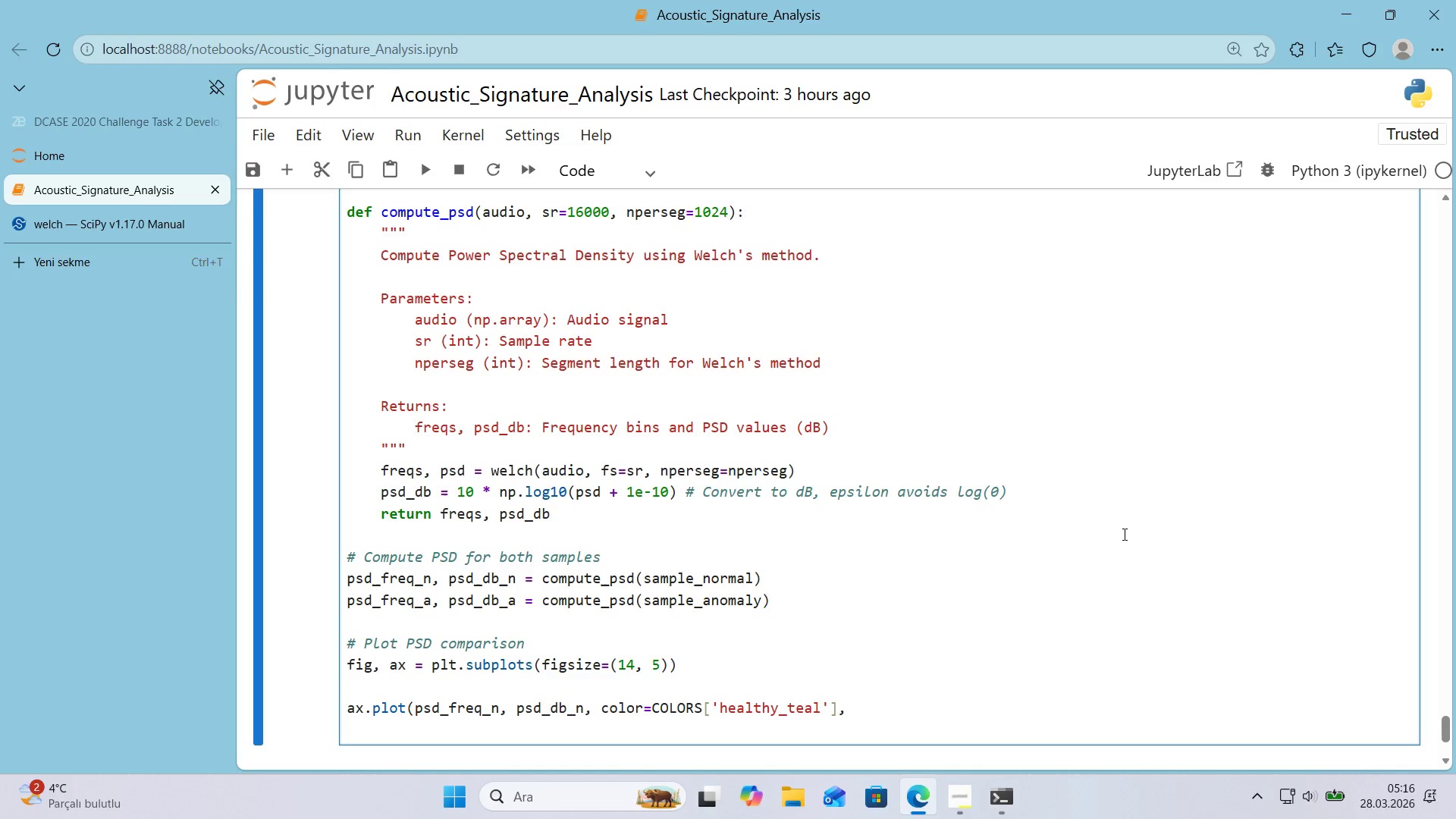 
wait(7.19)
 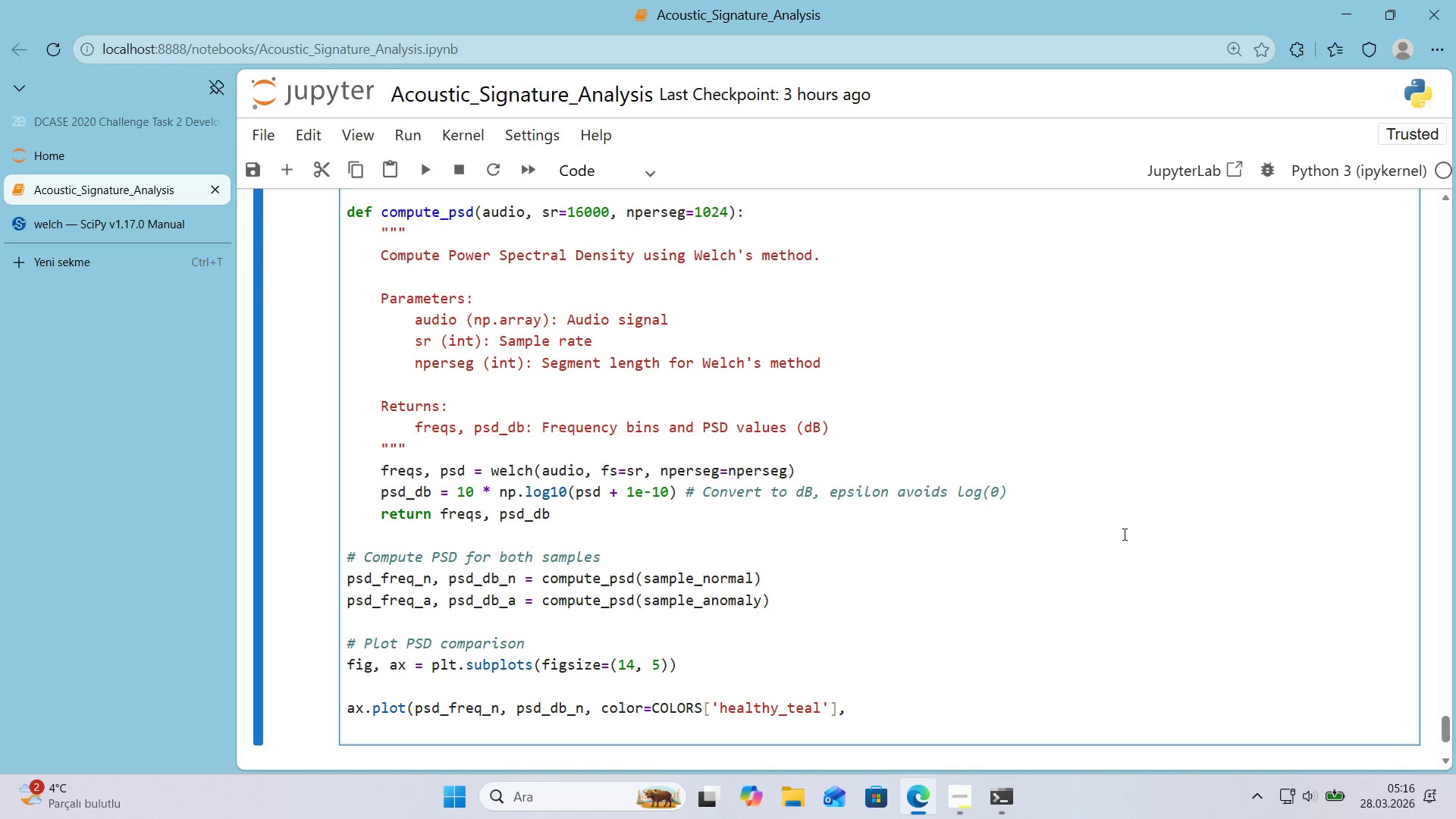 
type(l'new;d)
key(Backspace)
key(Backspace)
type('dth)1,5, alpha)0.8, )
 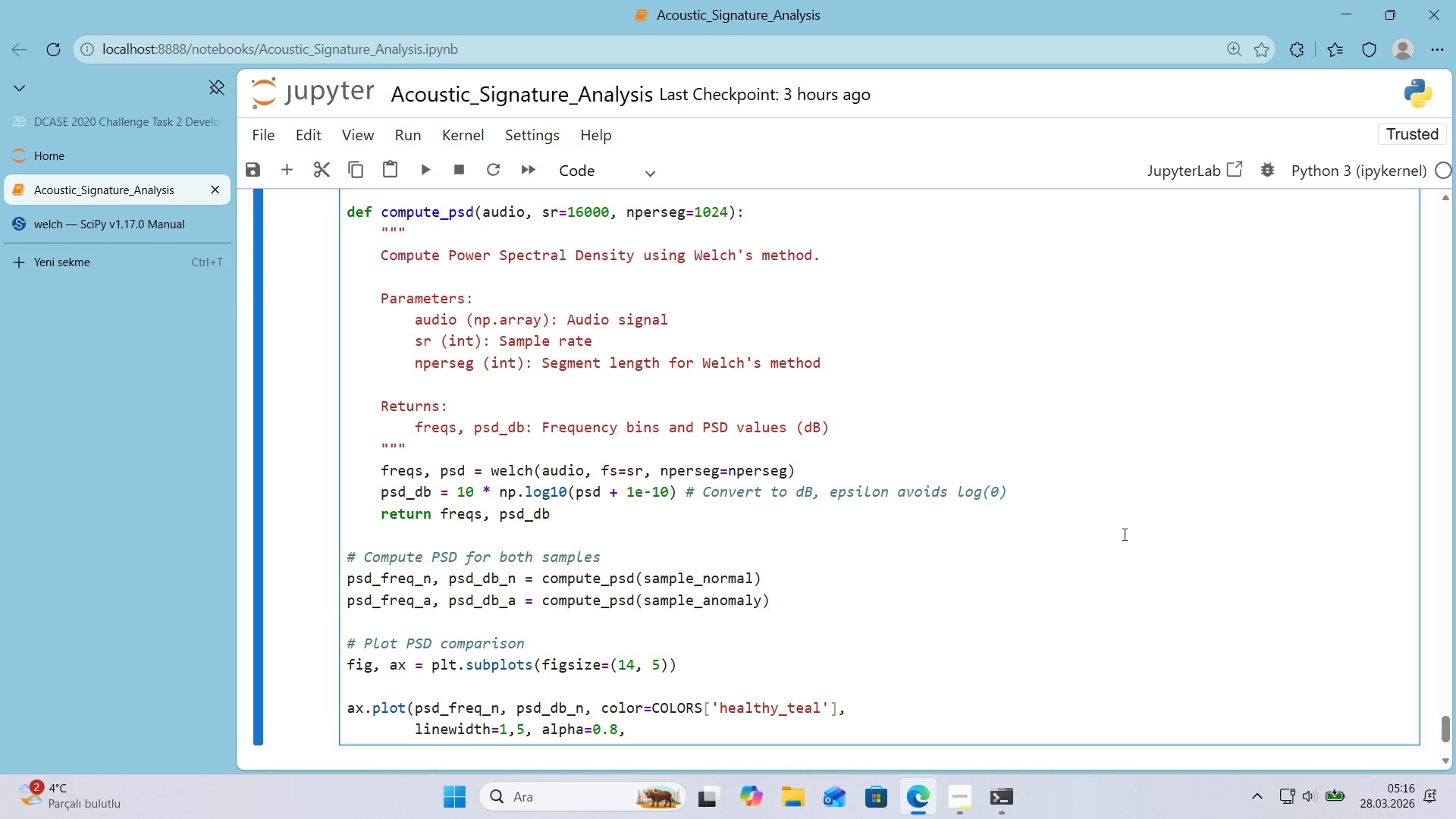 
hold_key(key=ArrowLeft, duration=0.89)
 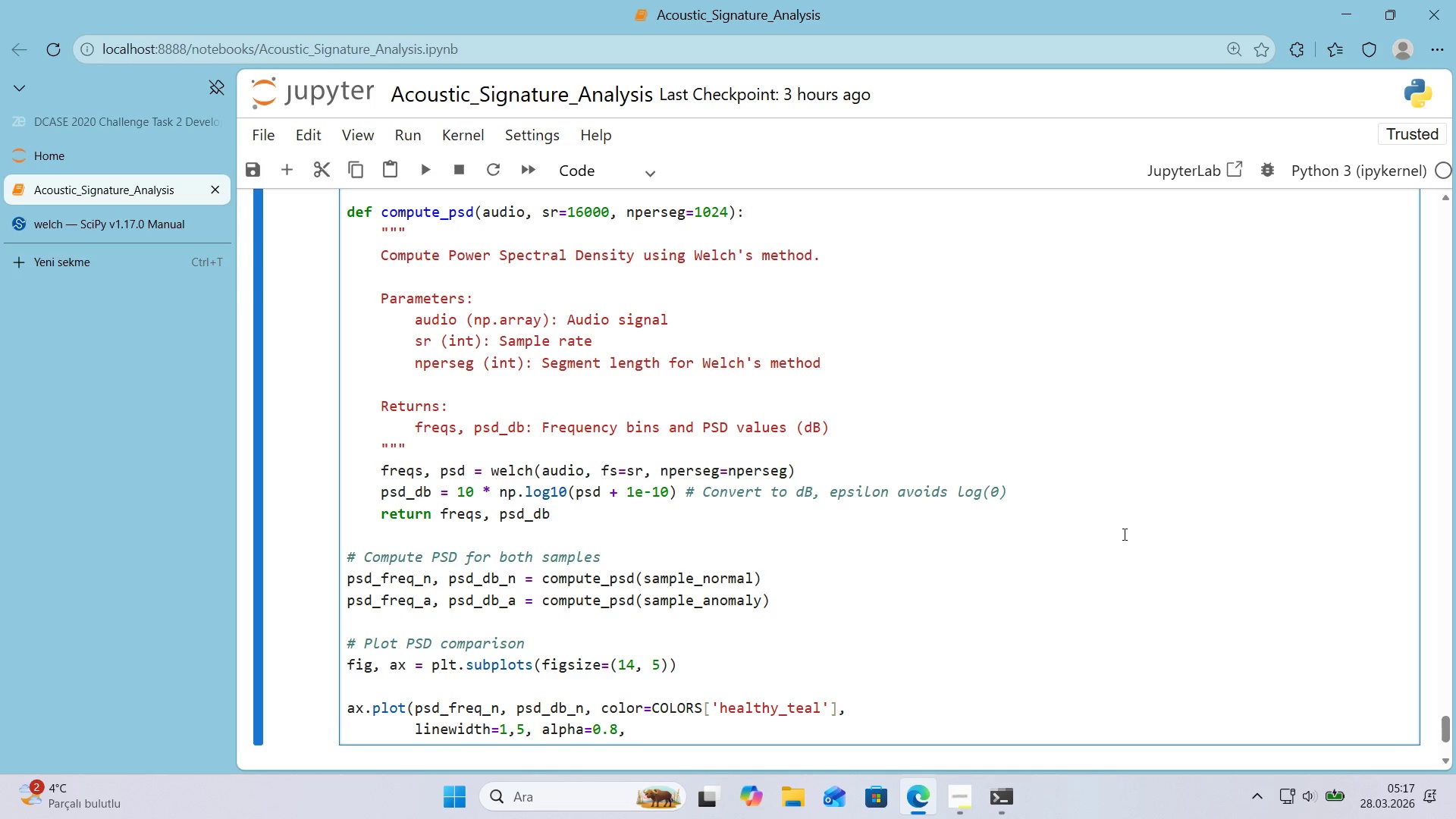 
key(ArrowRight)
 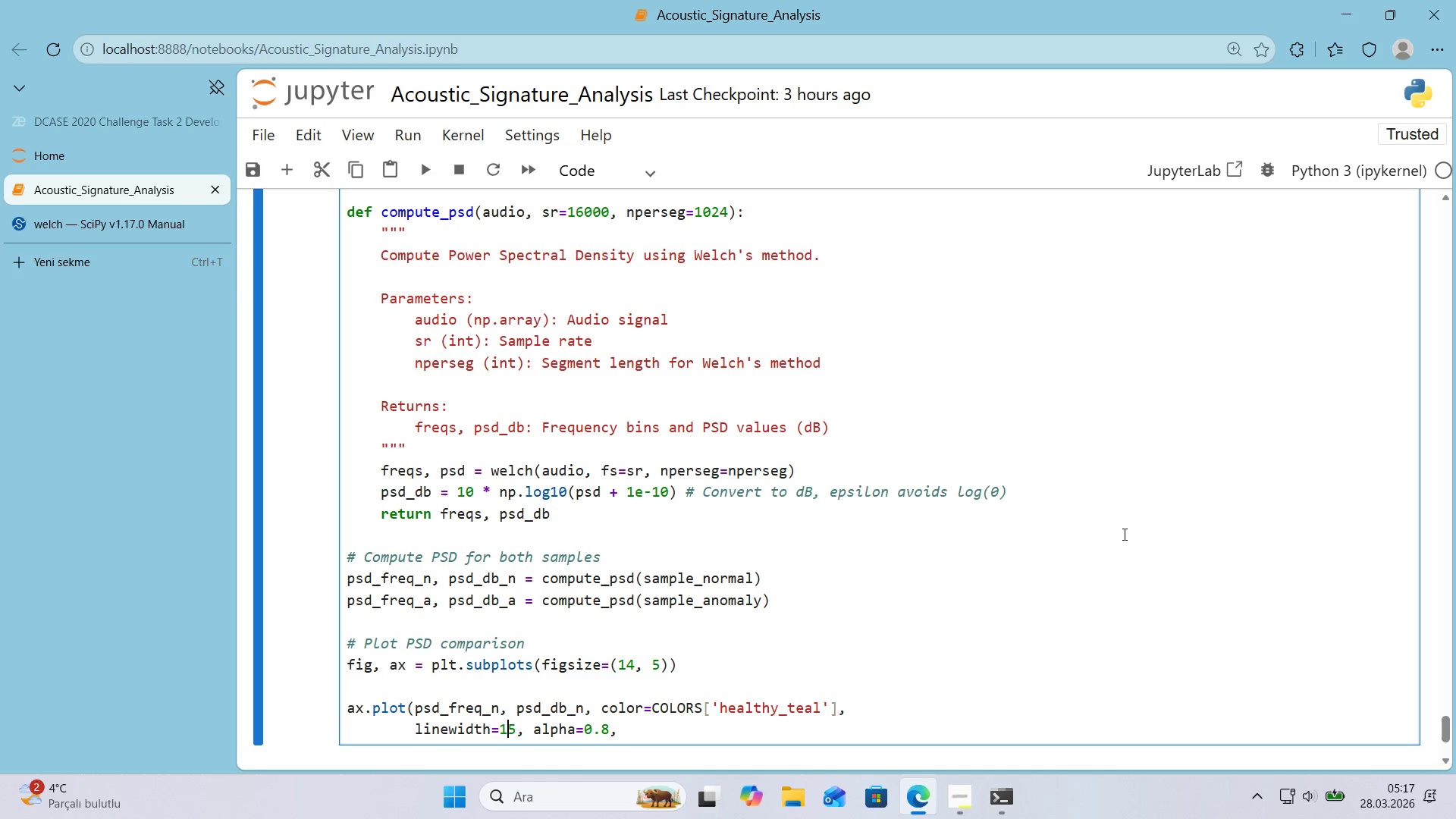 
key(Backspace)
 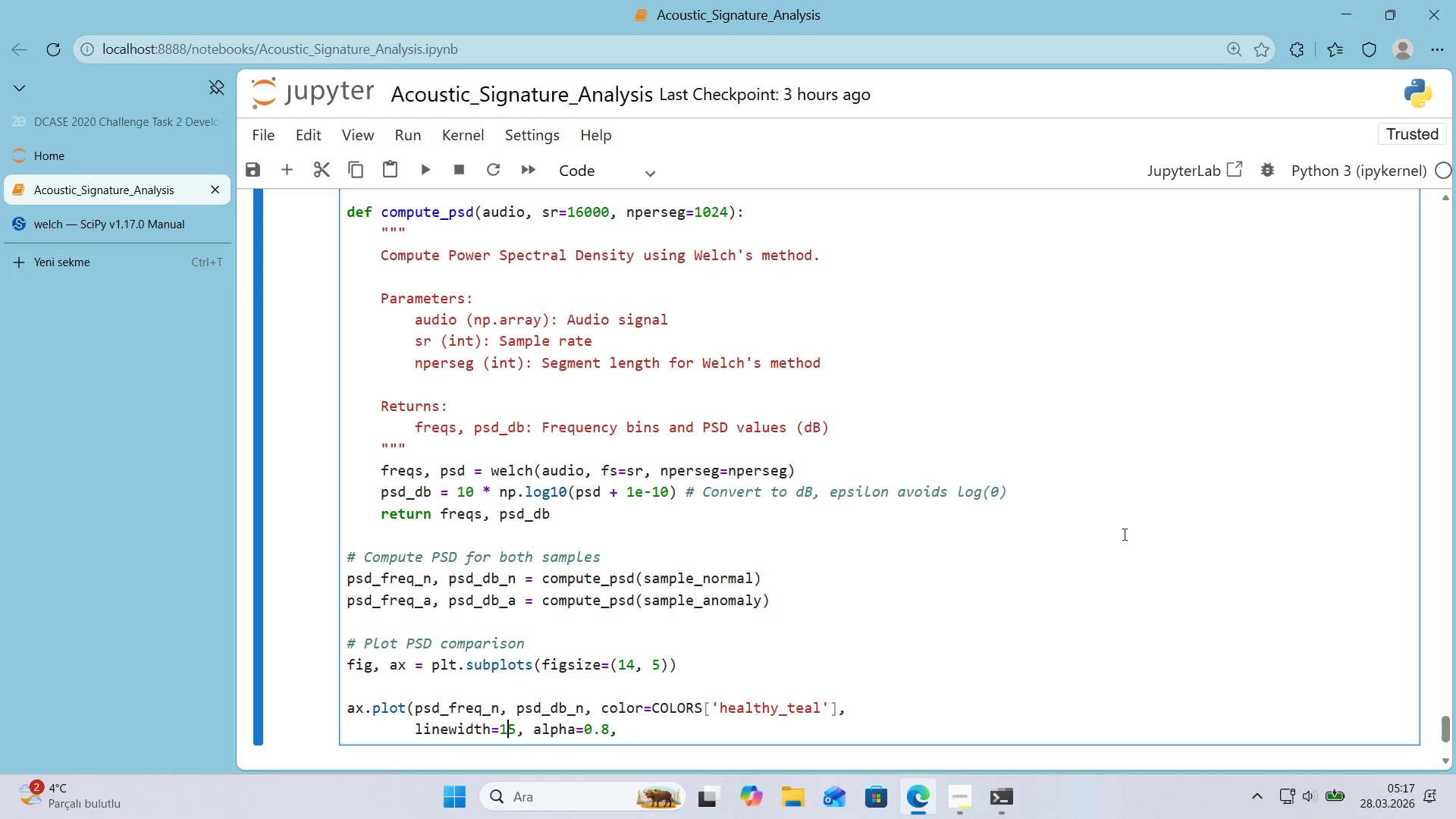 
key(Period)
 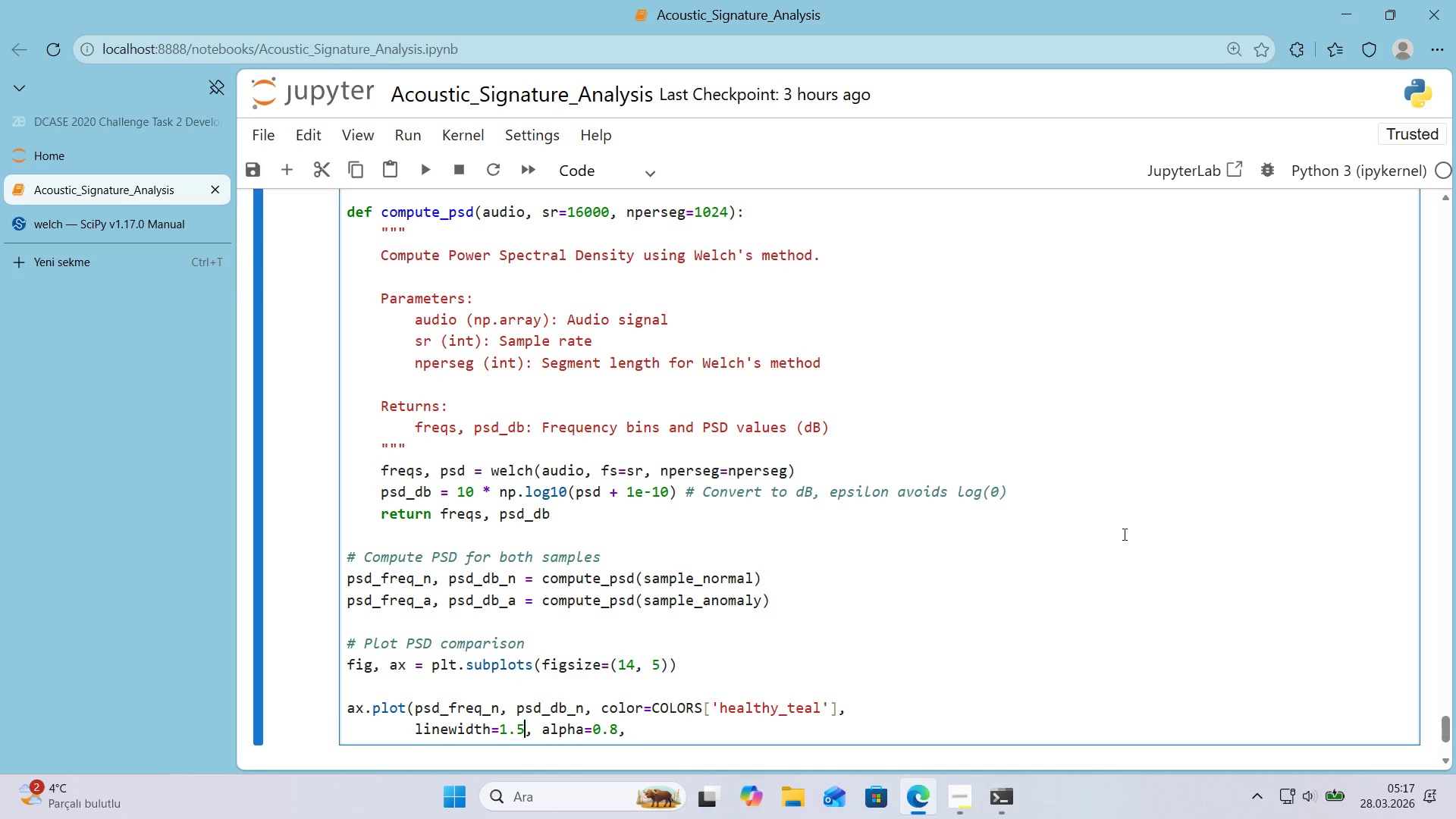 
hold_key(key=ArrowRight, duration=0.84)
 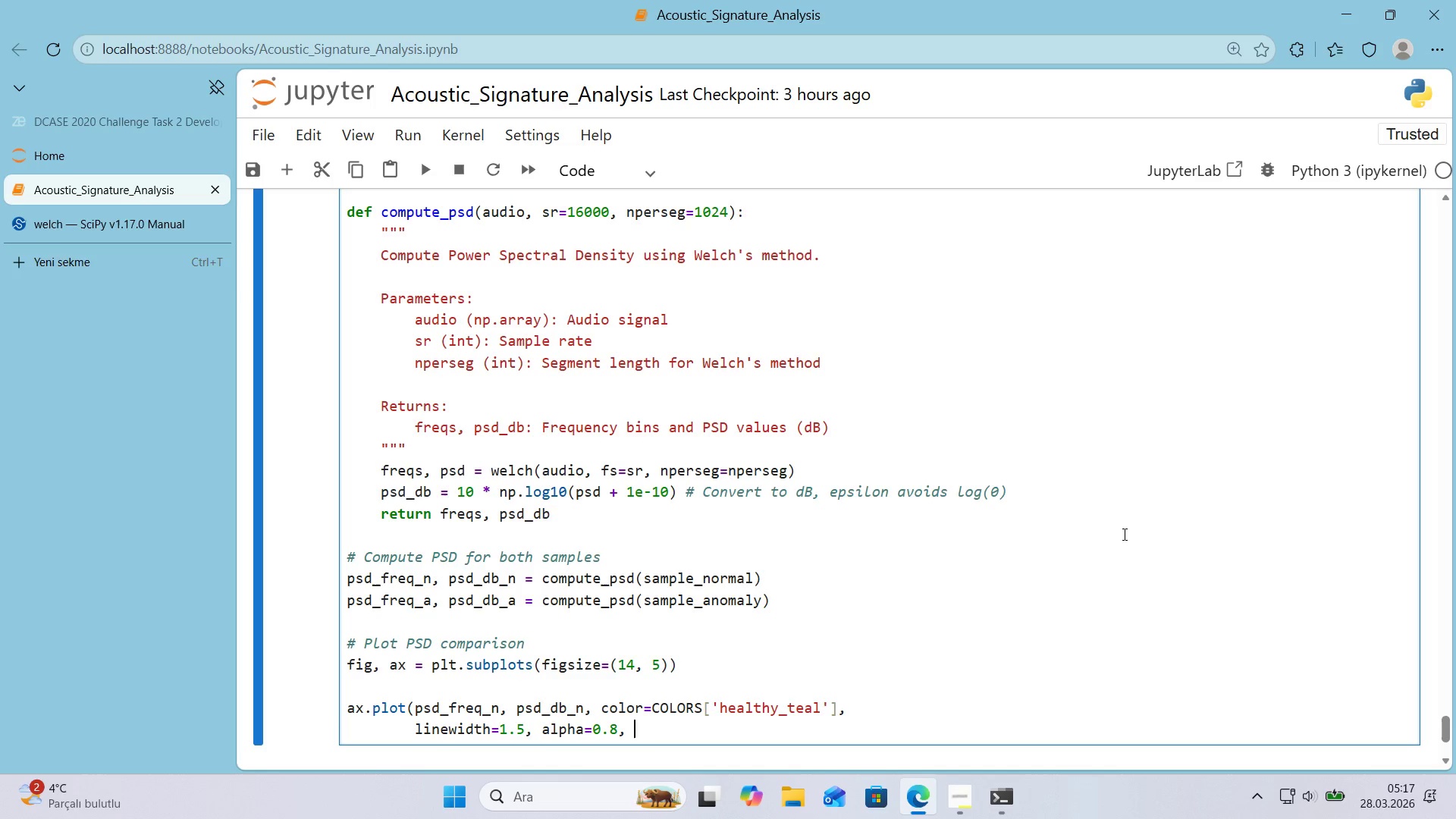 
key(ArrowRight)
 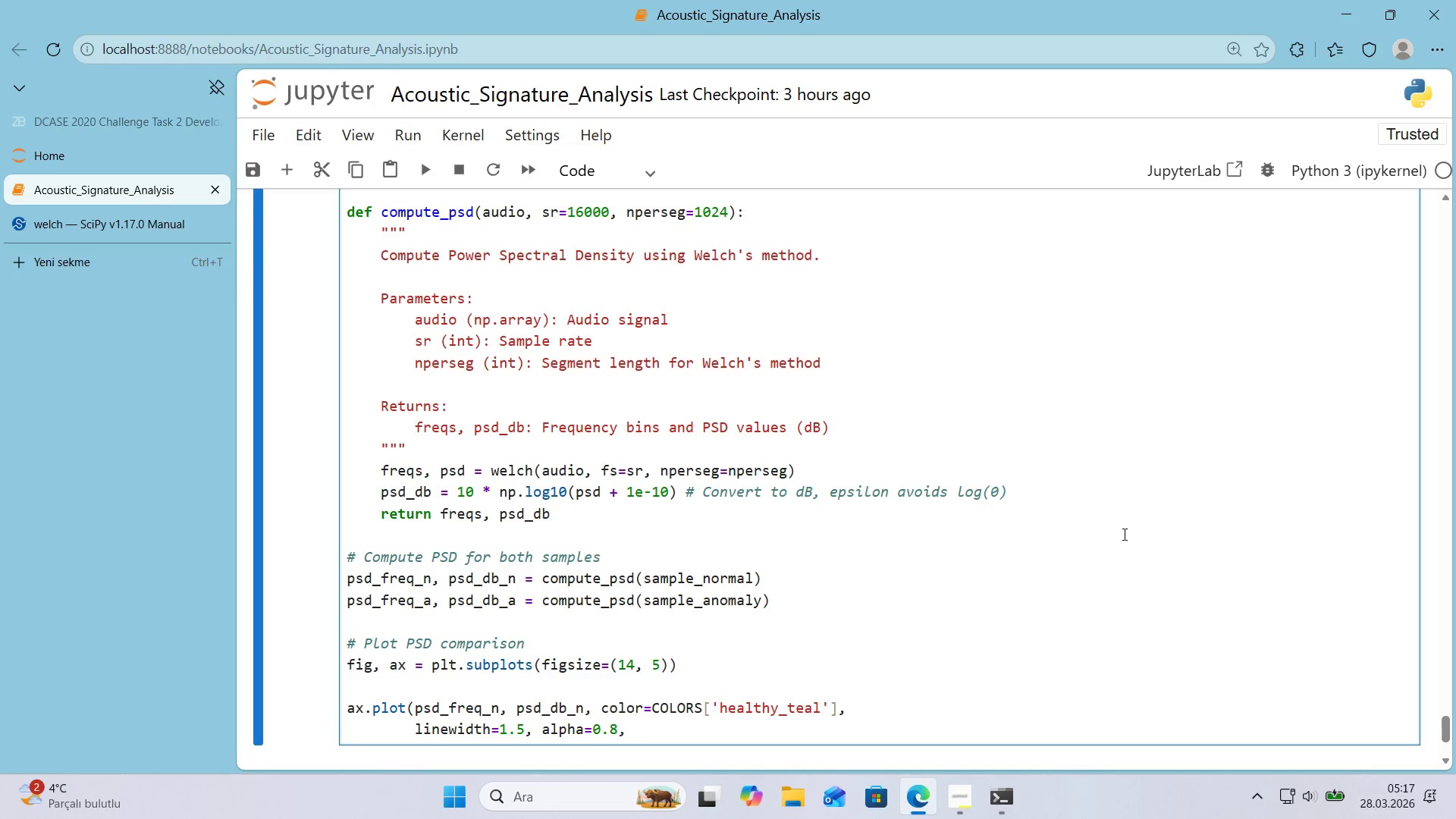 
key(ArrowLeft)
 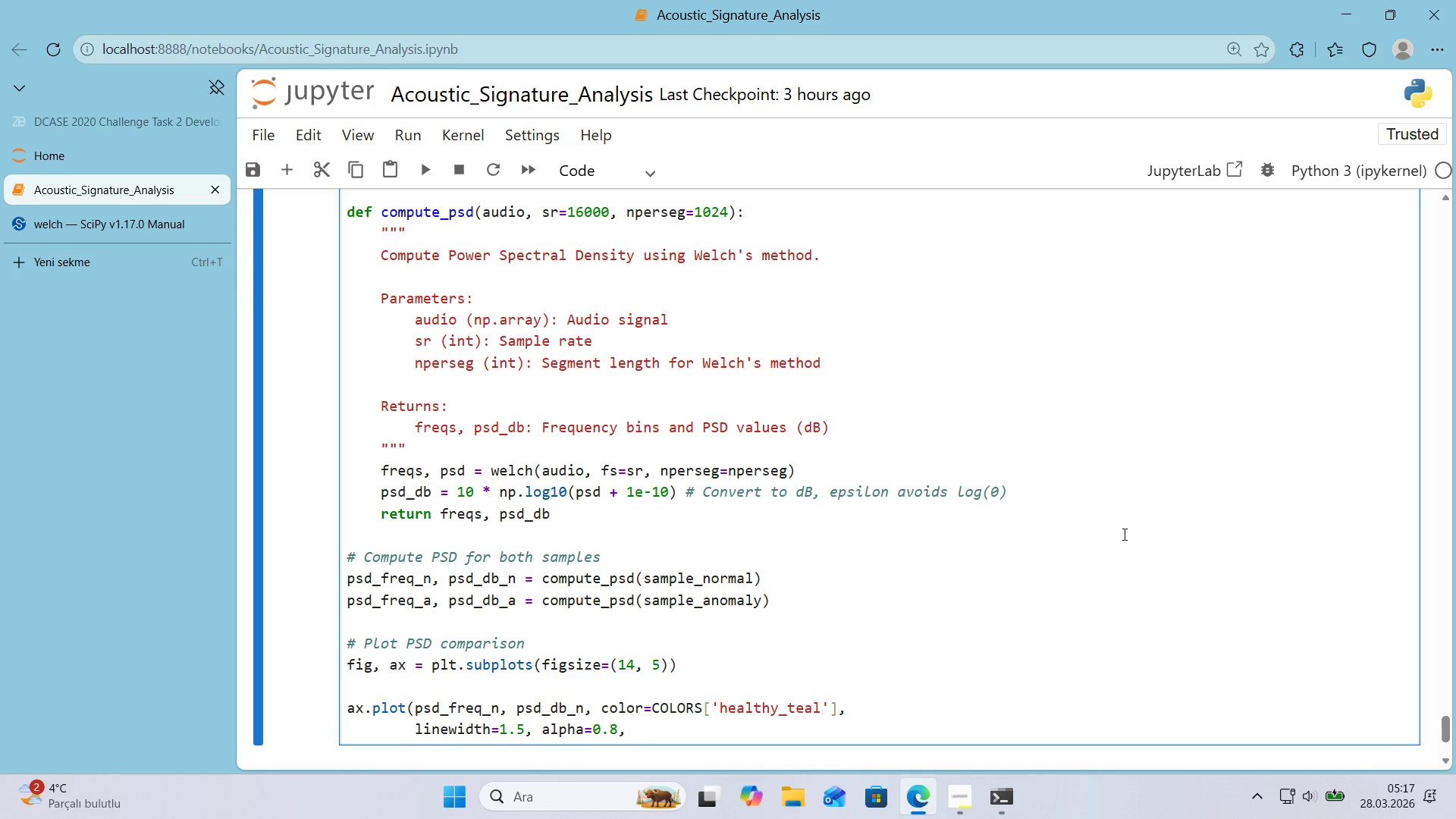 
type( lael)
key(Backspace)
key(Backspace)
type(bel)@@)
 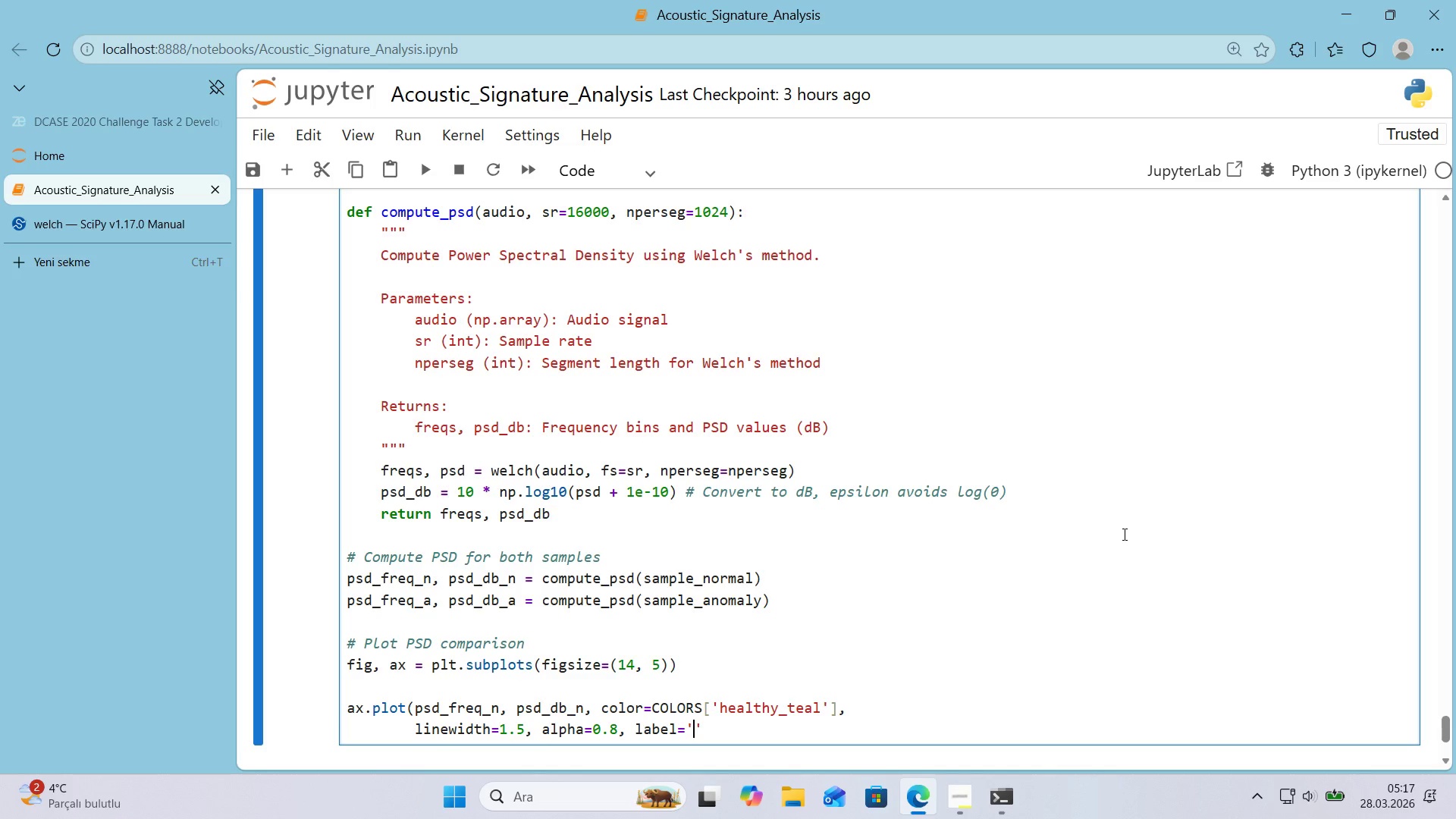 
 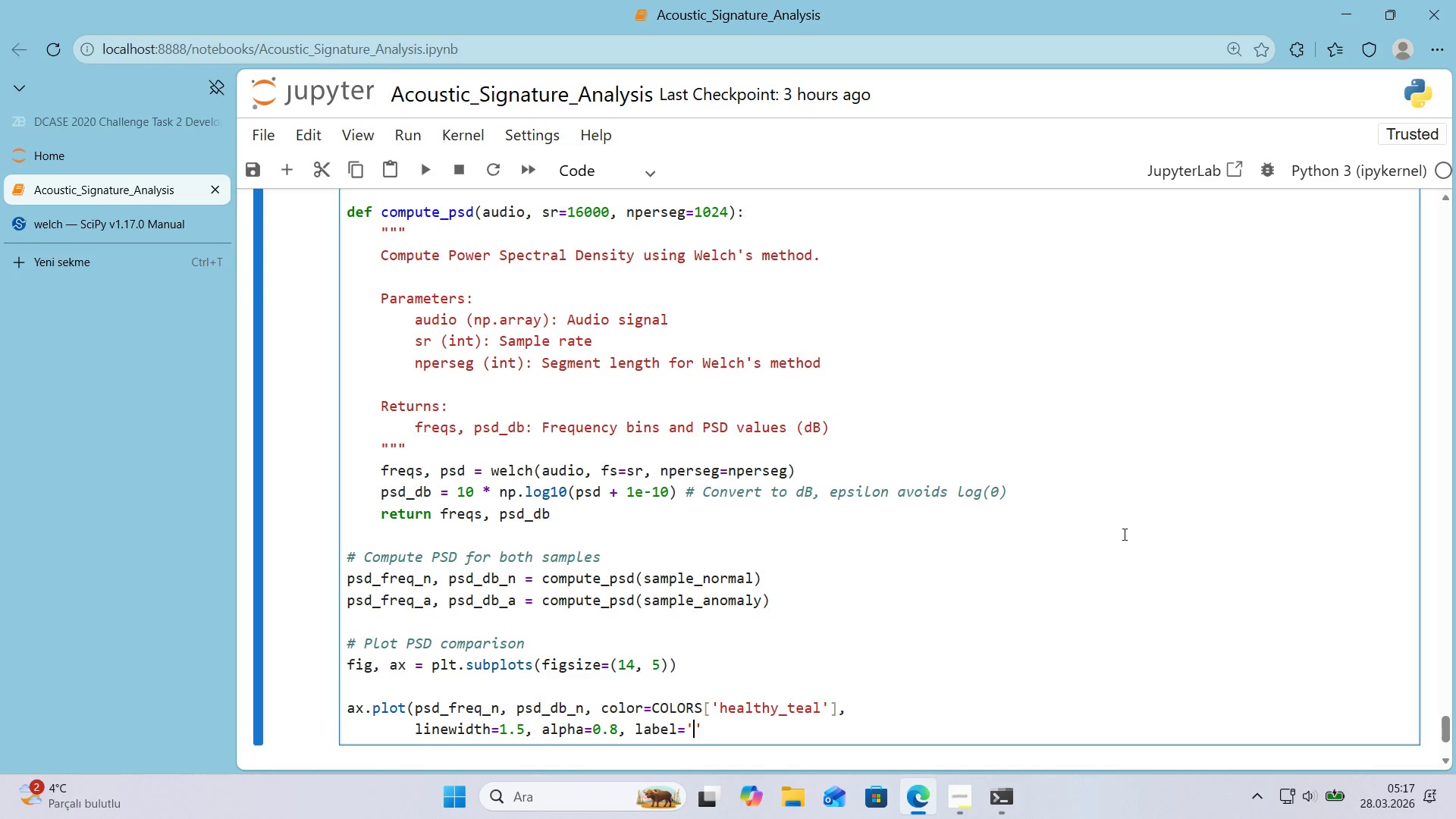 
key(ArrowLeft)
 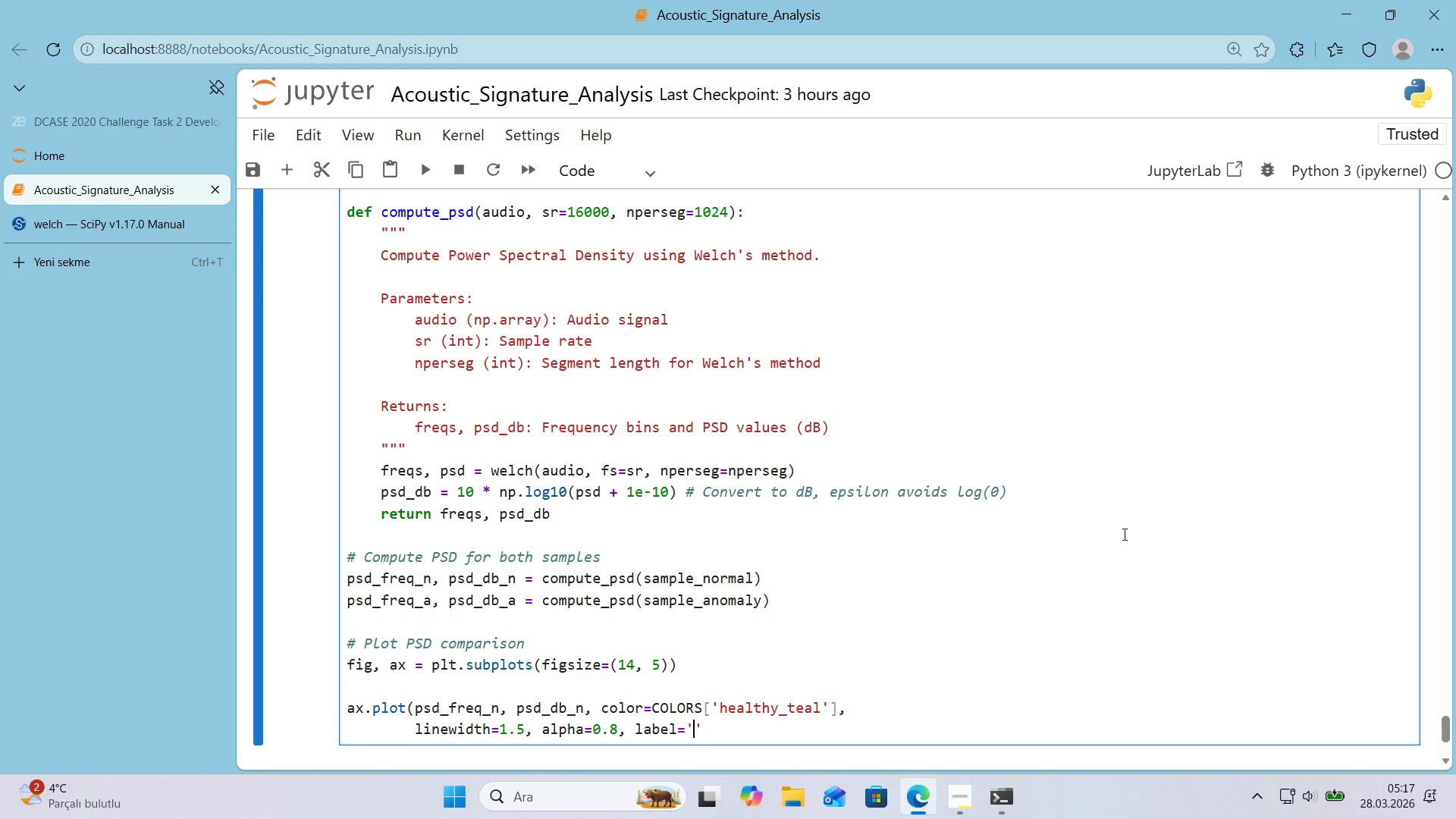 
type(Normal *()
 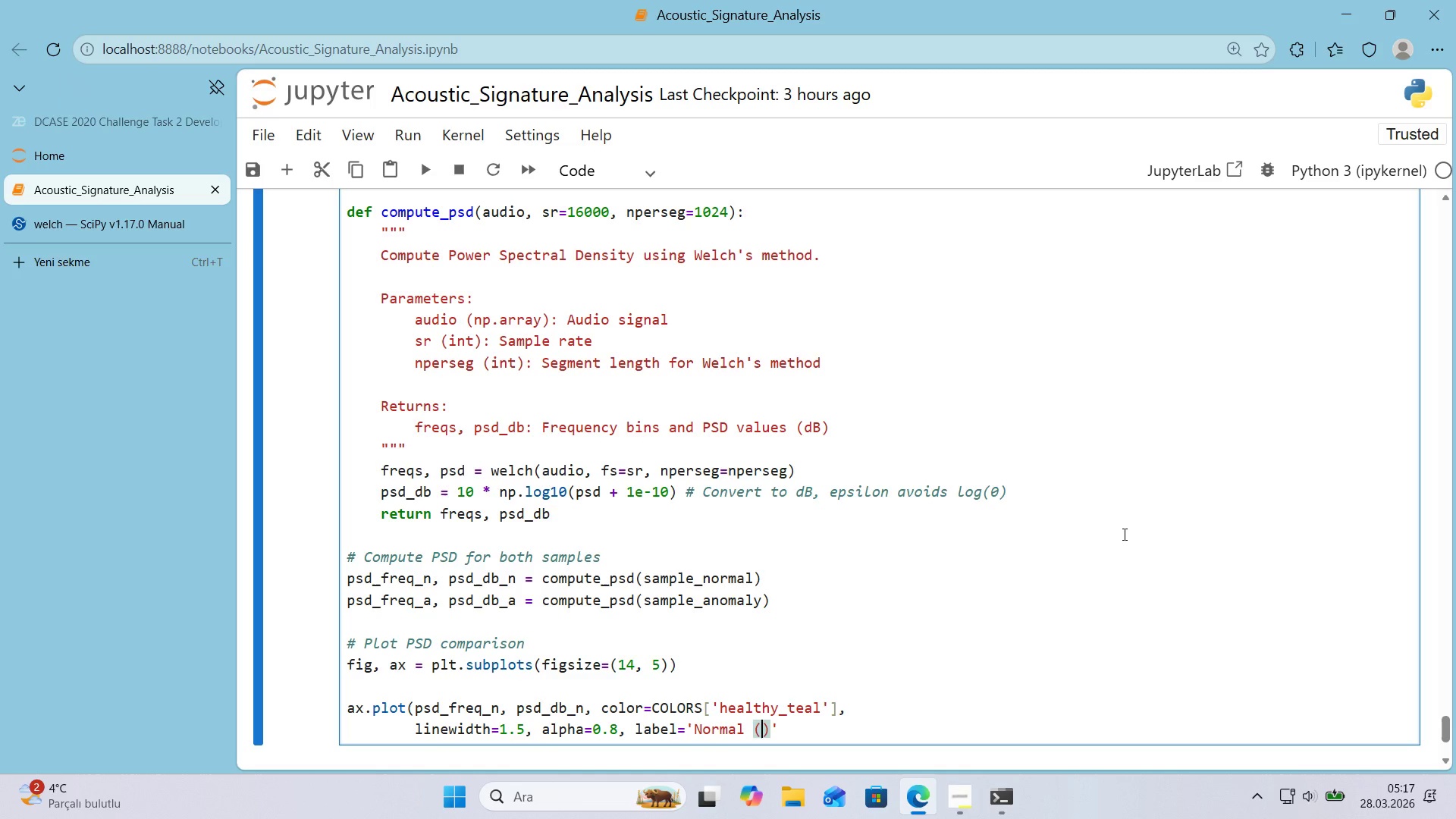 
 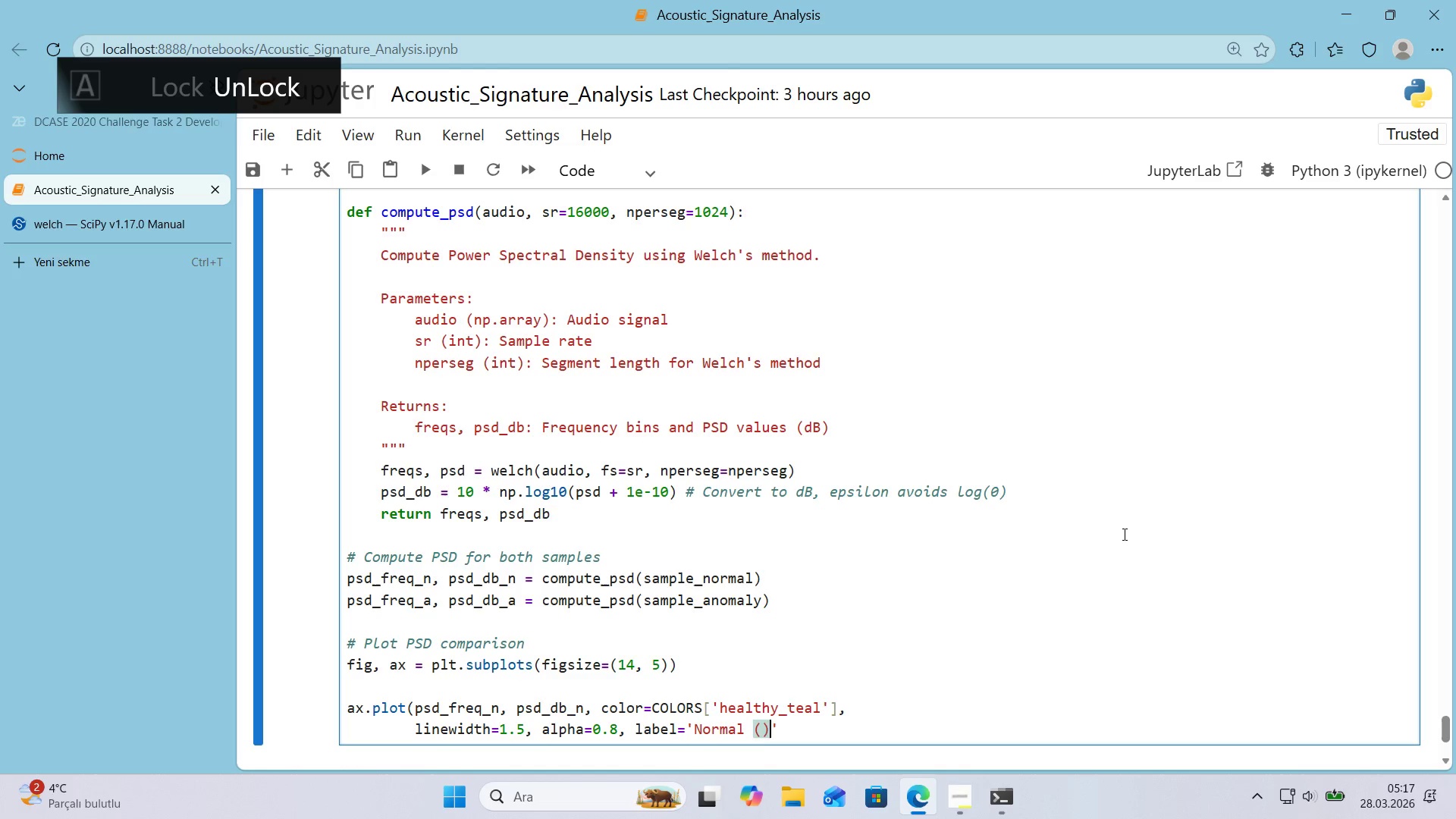 
key(ArrowLeft)
 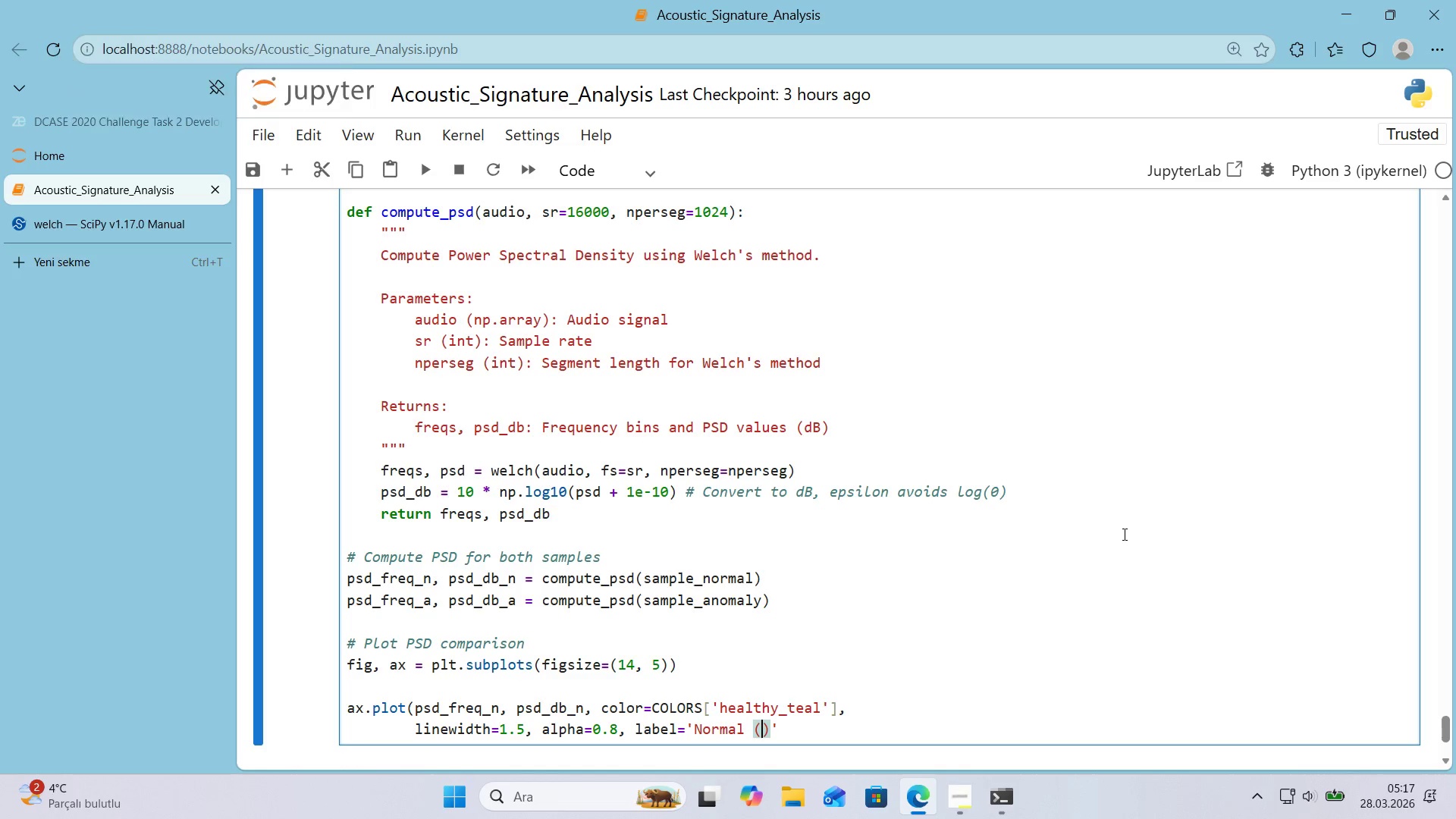 
type(Healthy)
 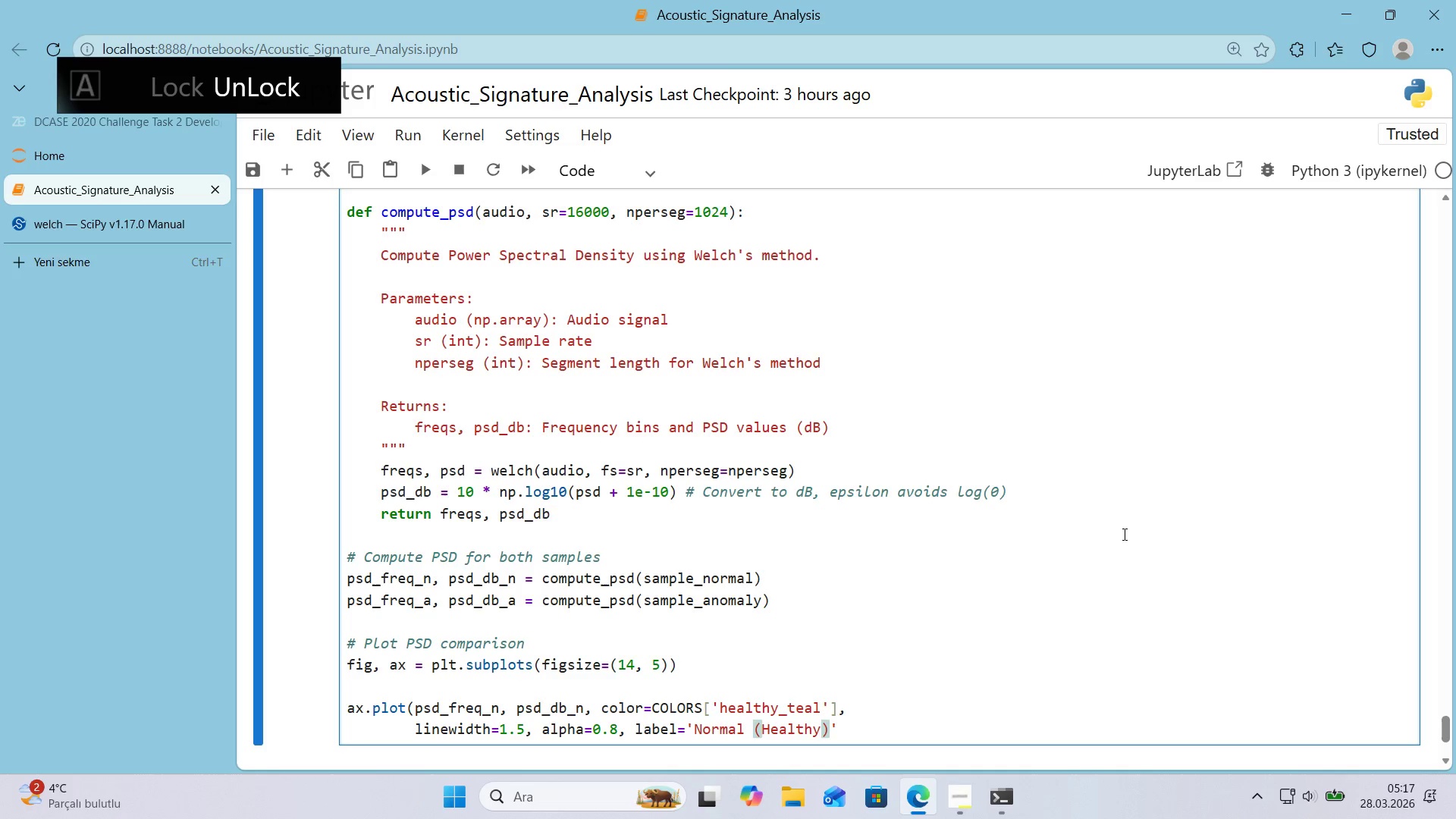 
key(ArrowRight)
 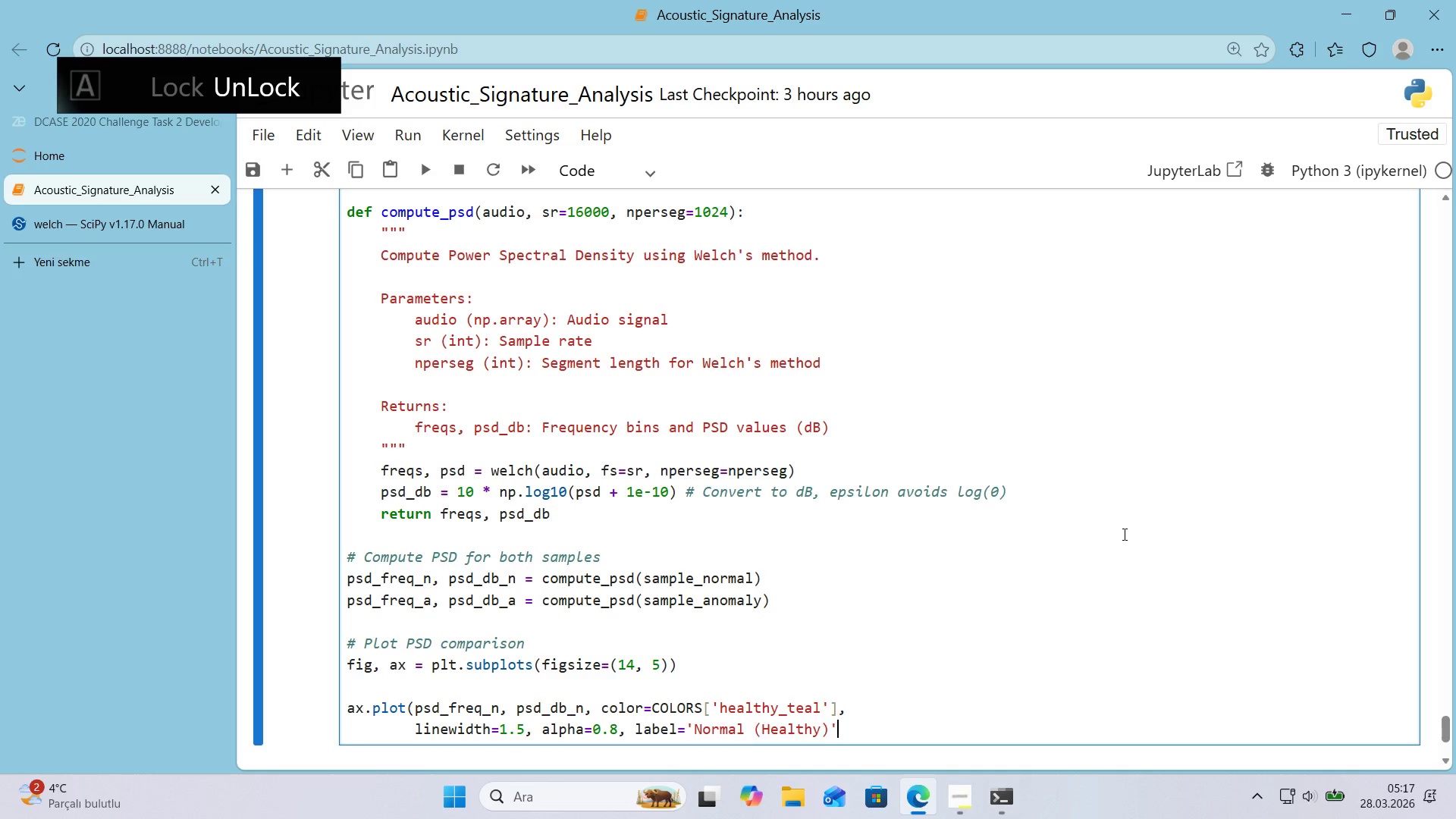 
key(ArrowRight)
 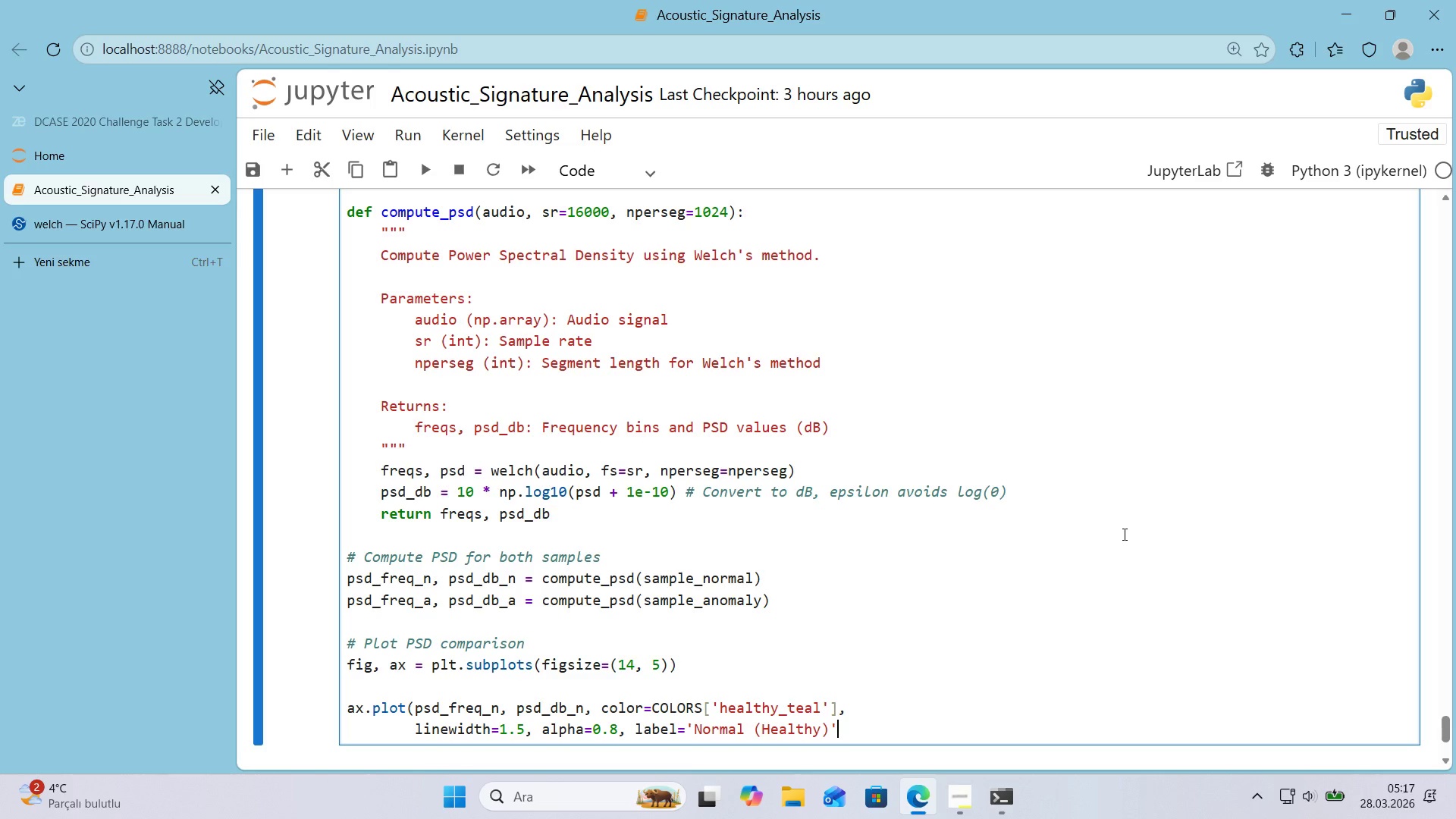 
key(Shift+9)
 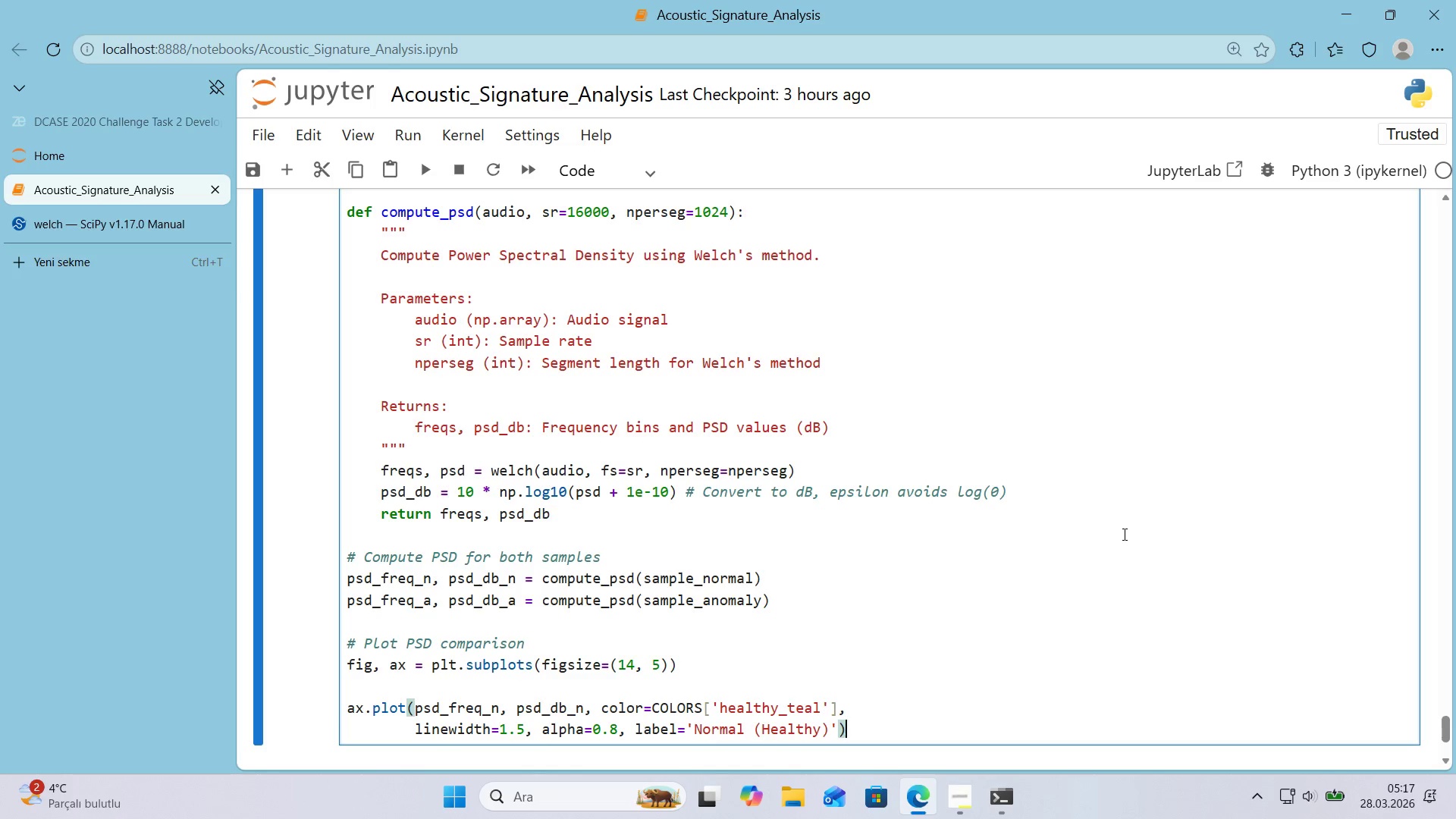 
key(Enter)
 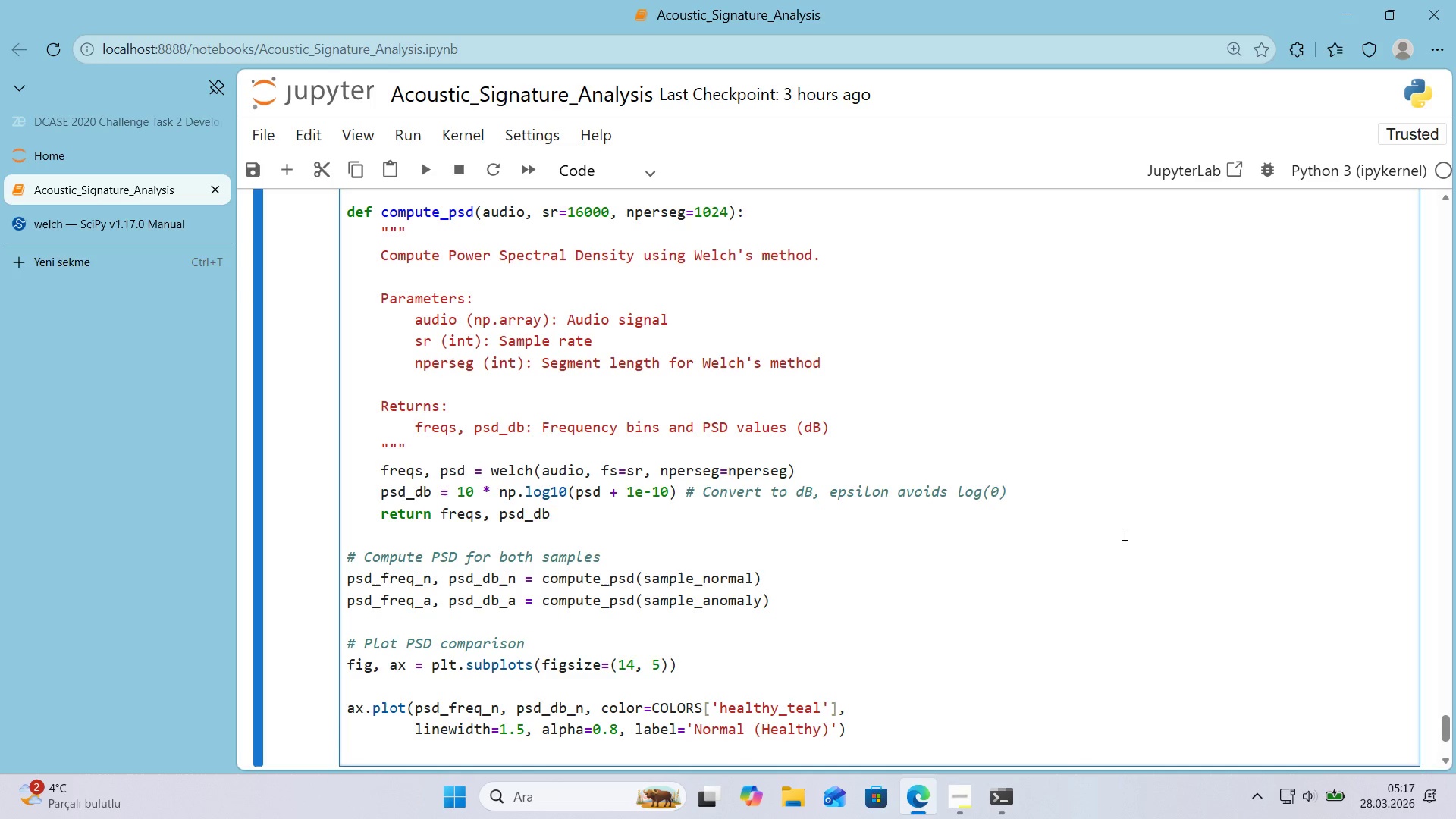 
key(Backspace)
 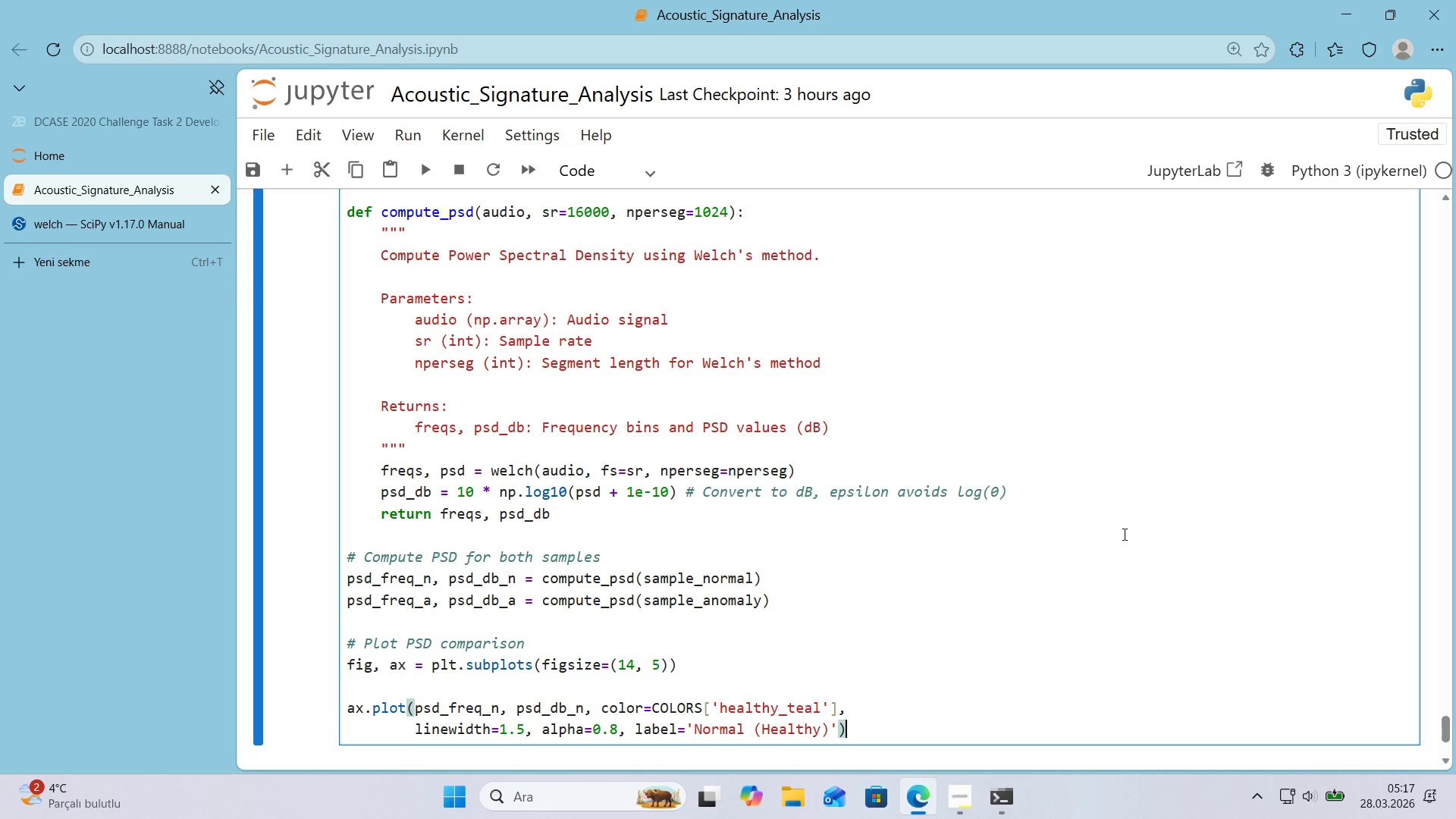 
key(Enter)
 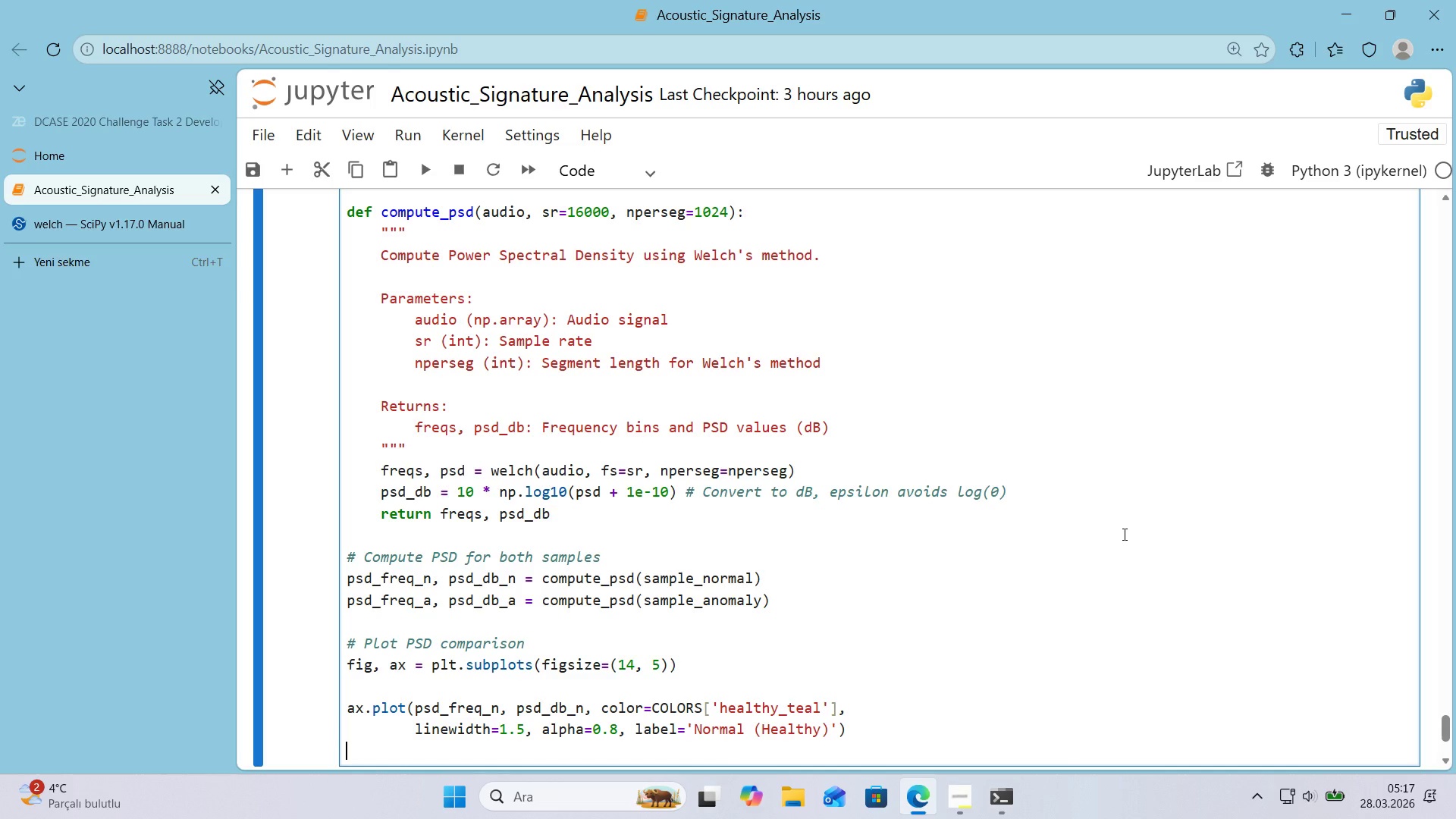 
key(A)
 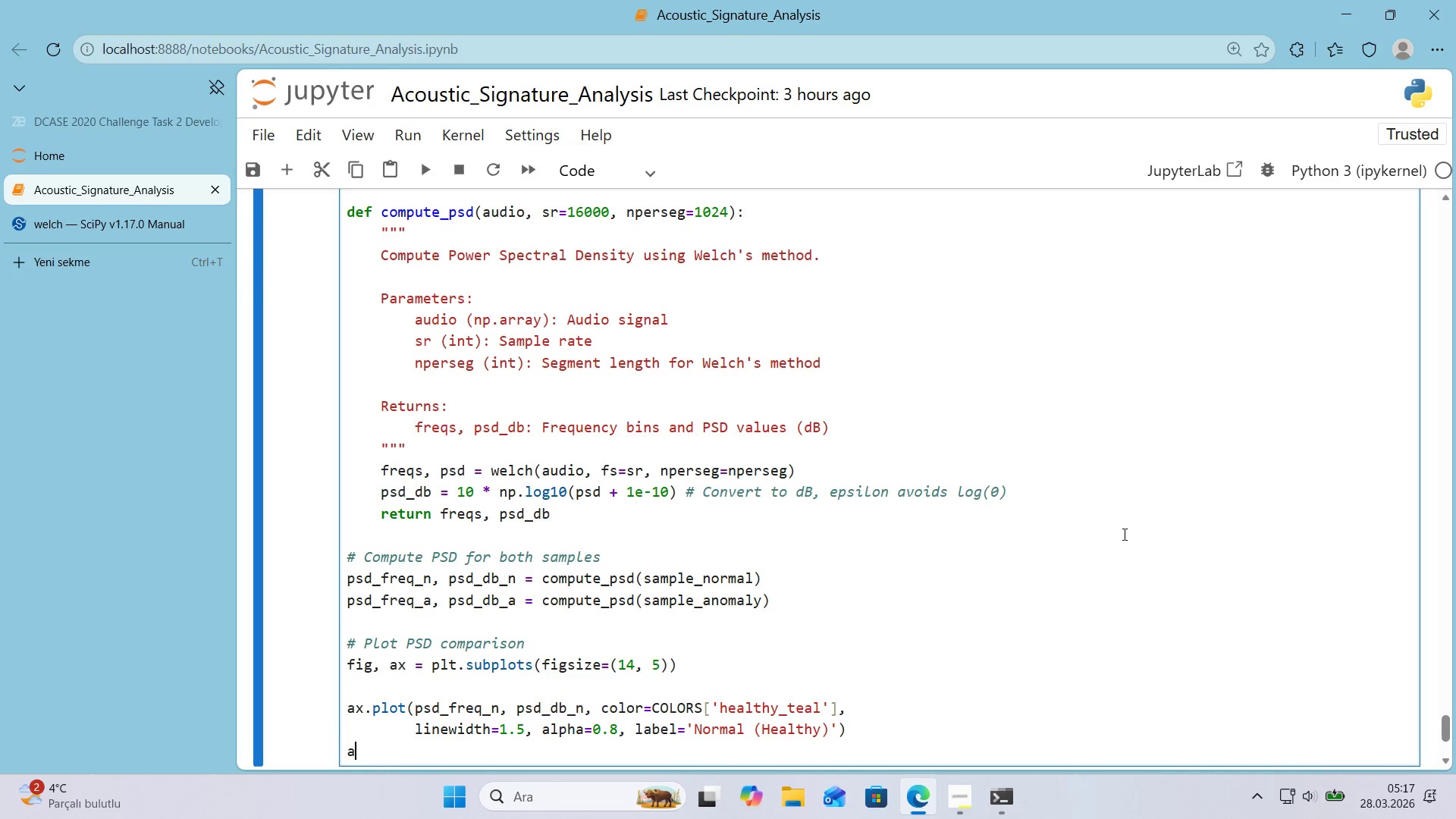 
scroll: coordinate [1206, 464], scroll_direction: down, amount: 1.0
 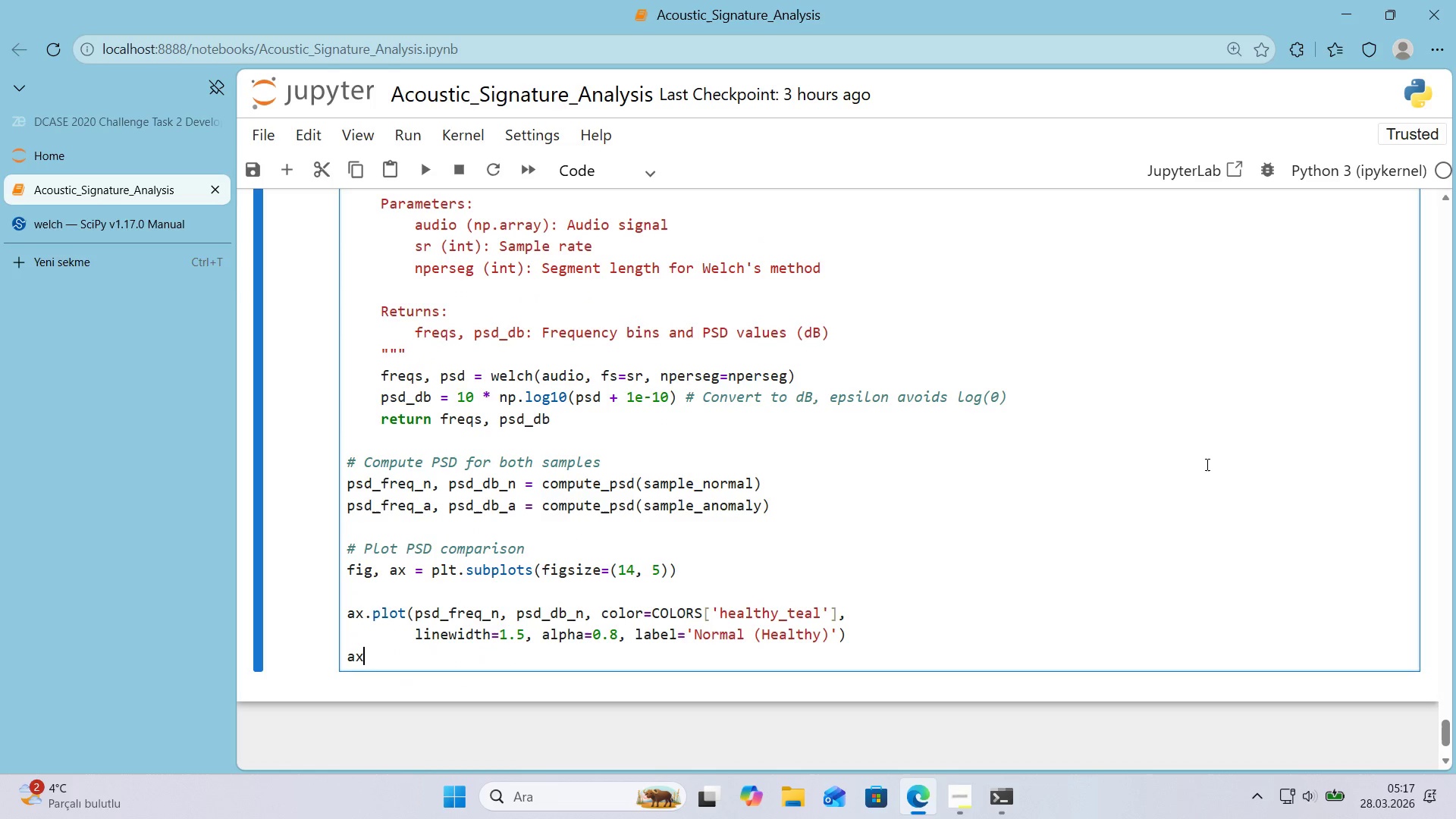 
key(X)
 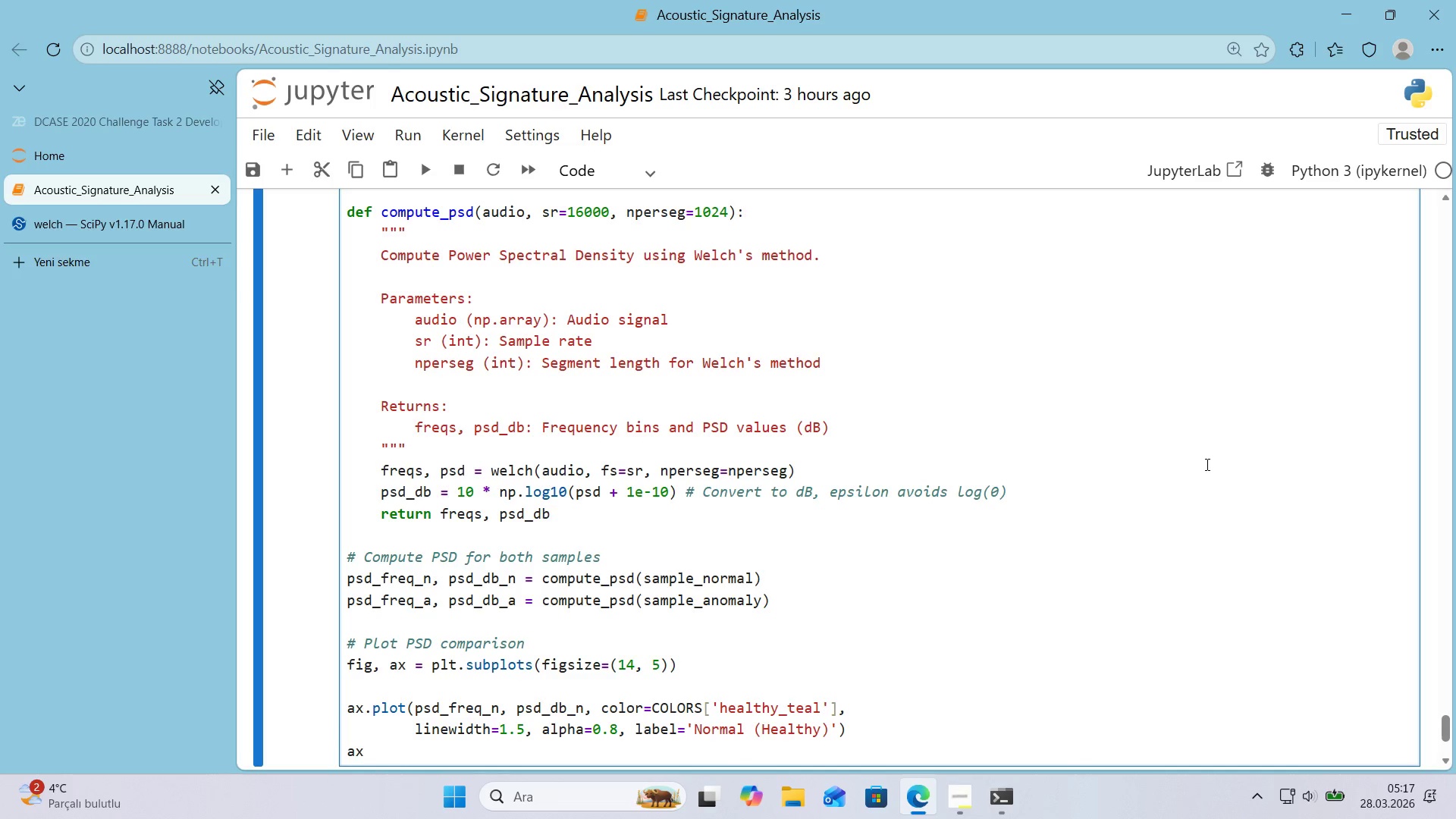 
type(.plot*()
 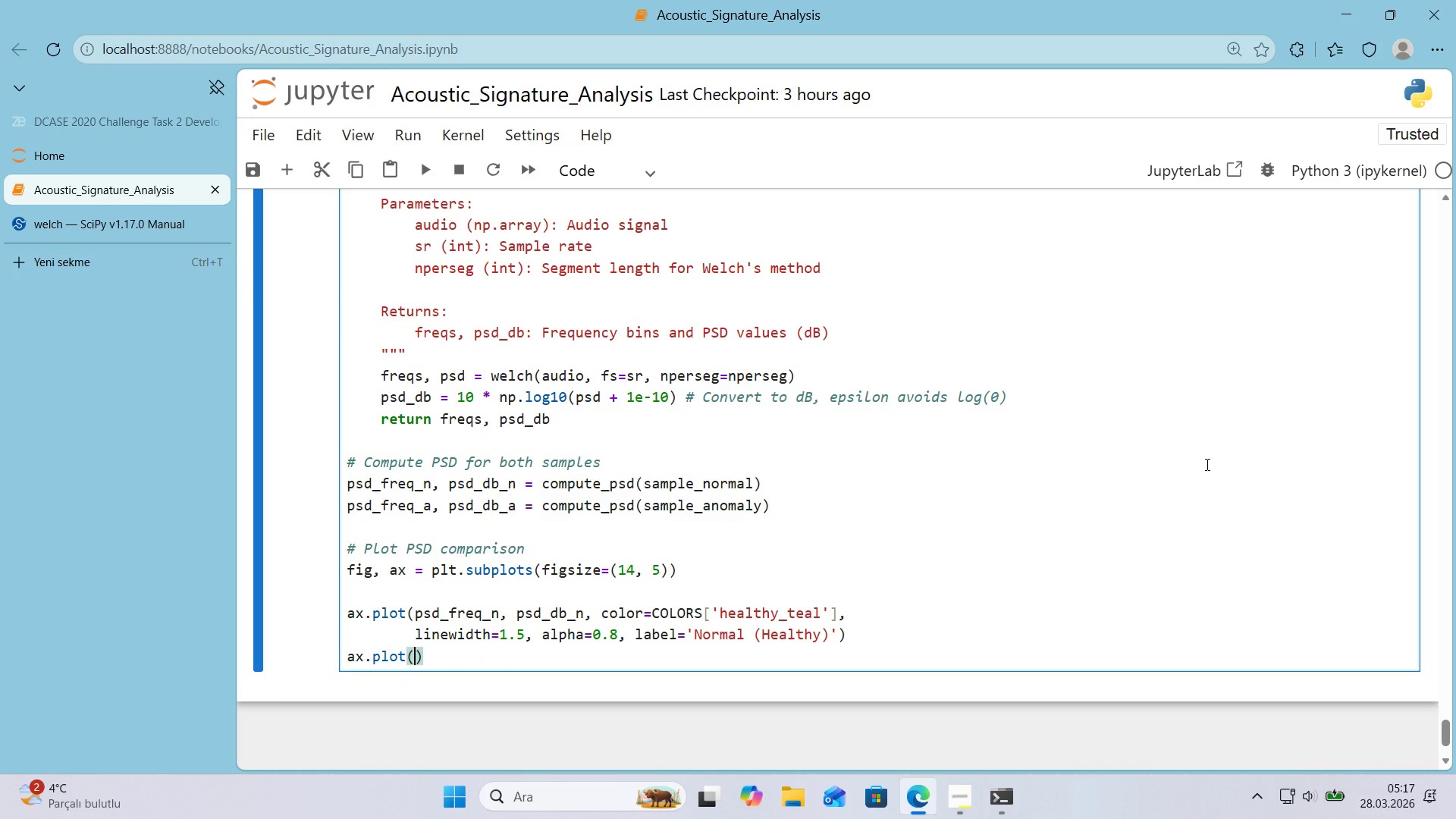 
 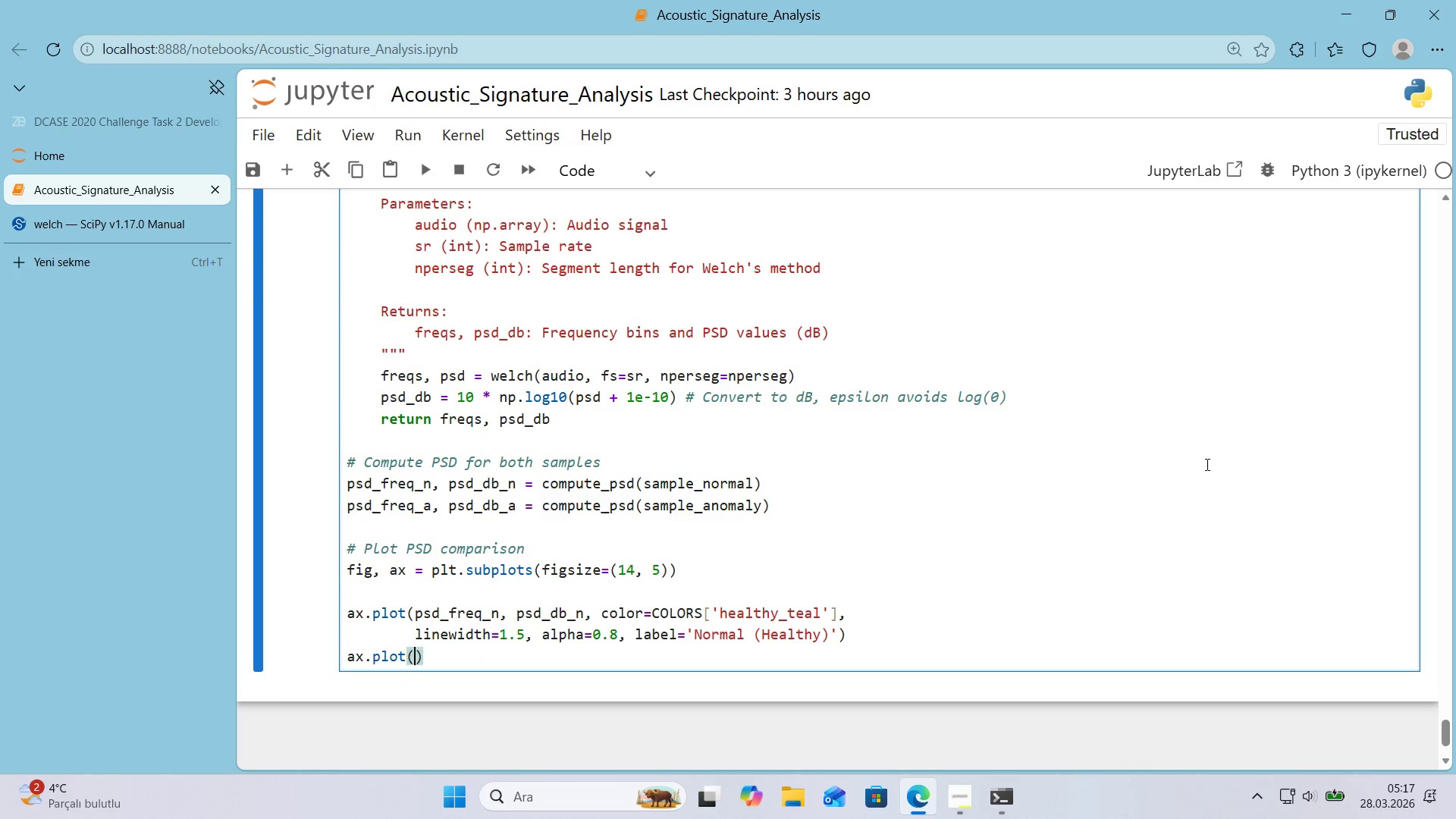 
key(ArrowLeft)
 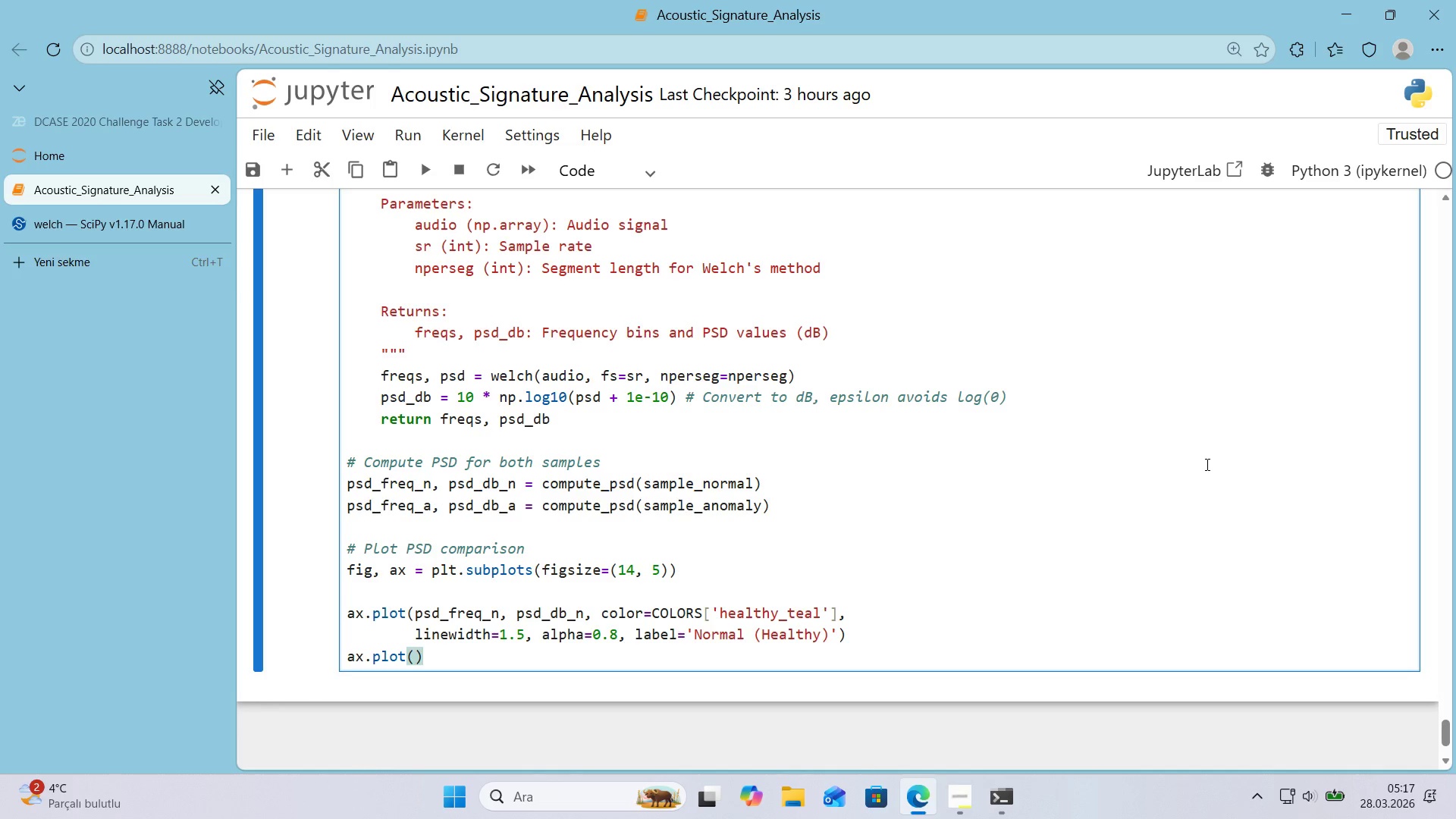 
type(psd_freq_a, psd_Db)
key(Backspace)
key(Backspace)
type(DB)
key(Backspace)
key(Backspace)
type(db_a, color)COLORS)
 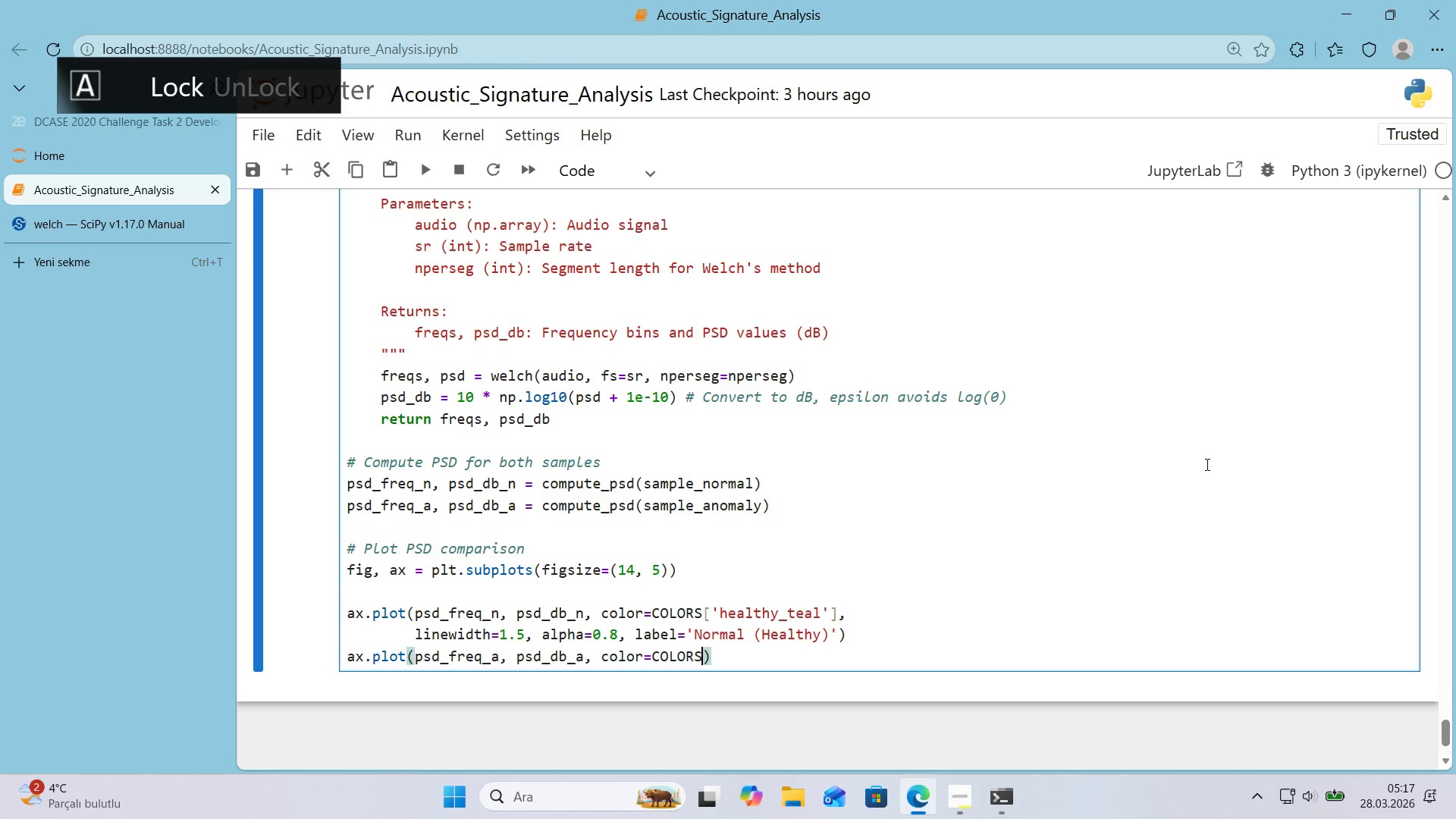 
key(Alt+Control+8)
 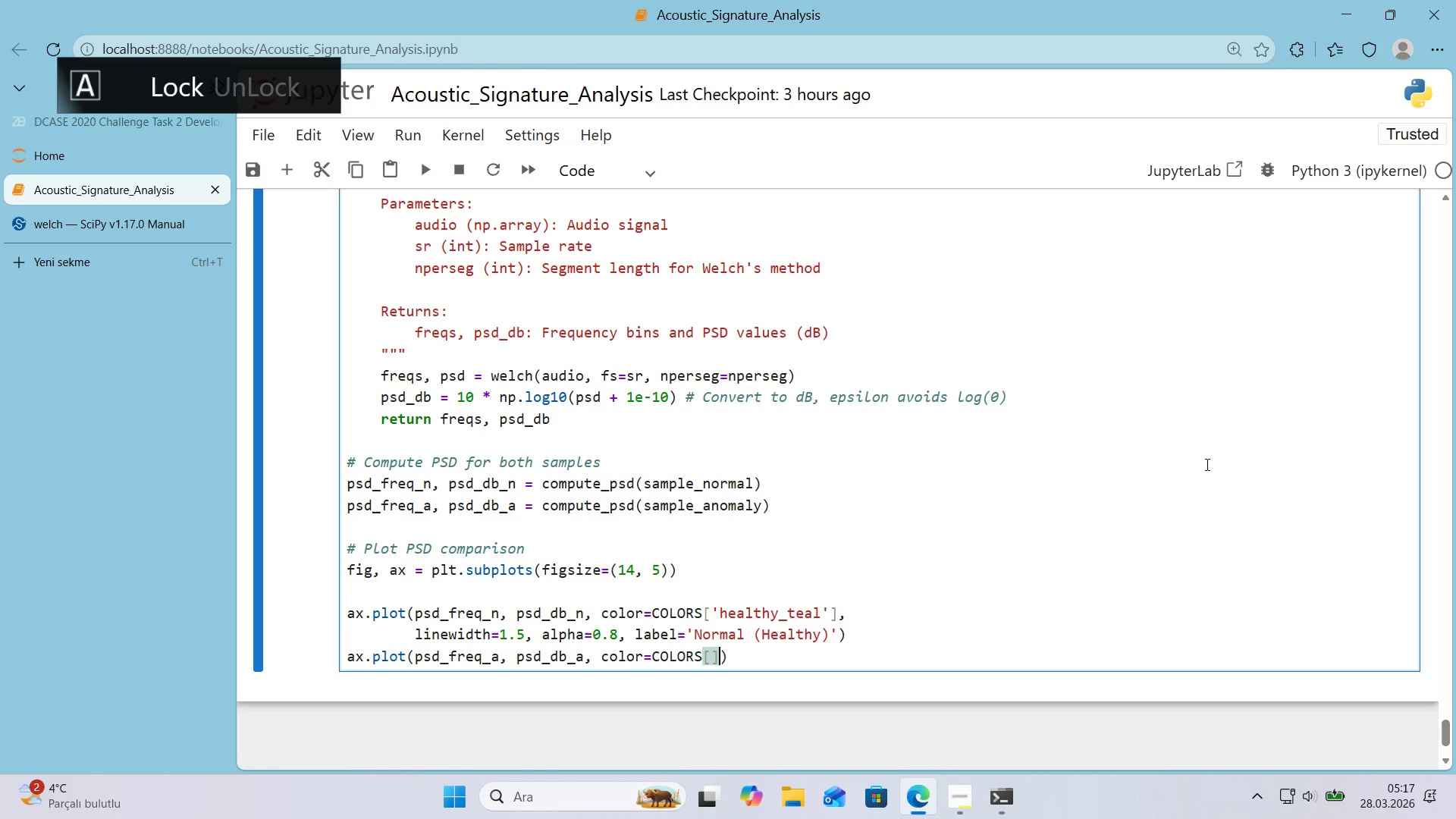 
key(Alt+Control+9)
 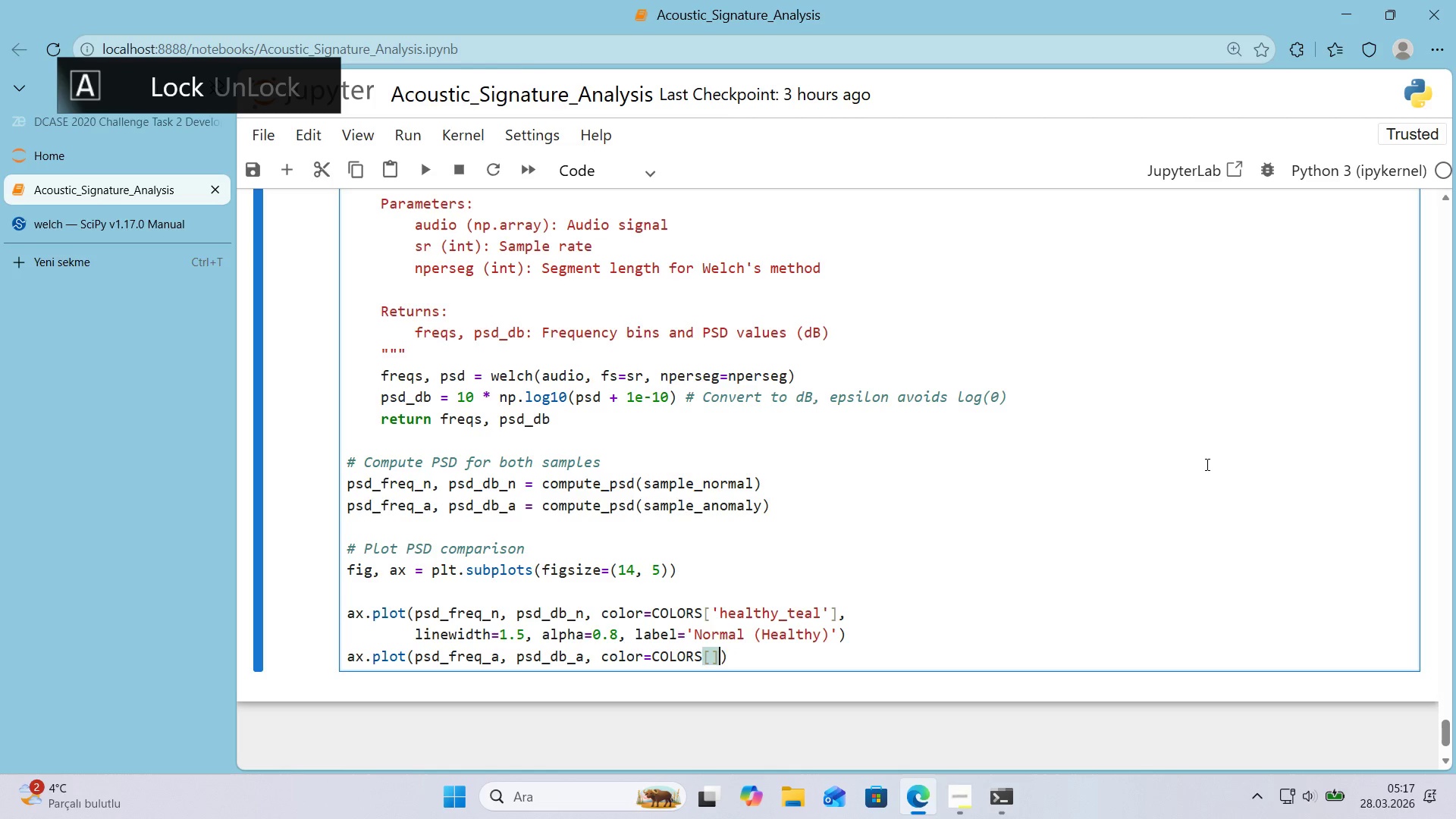 
key(ArrowLeft)
 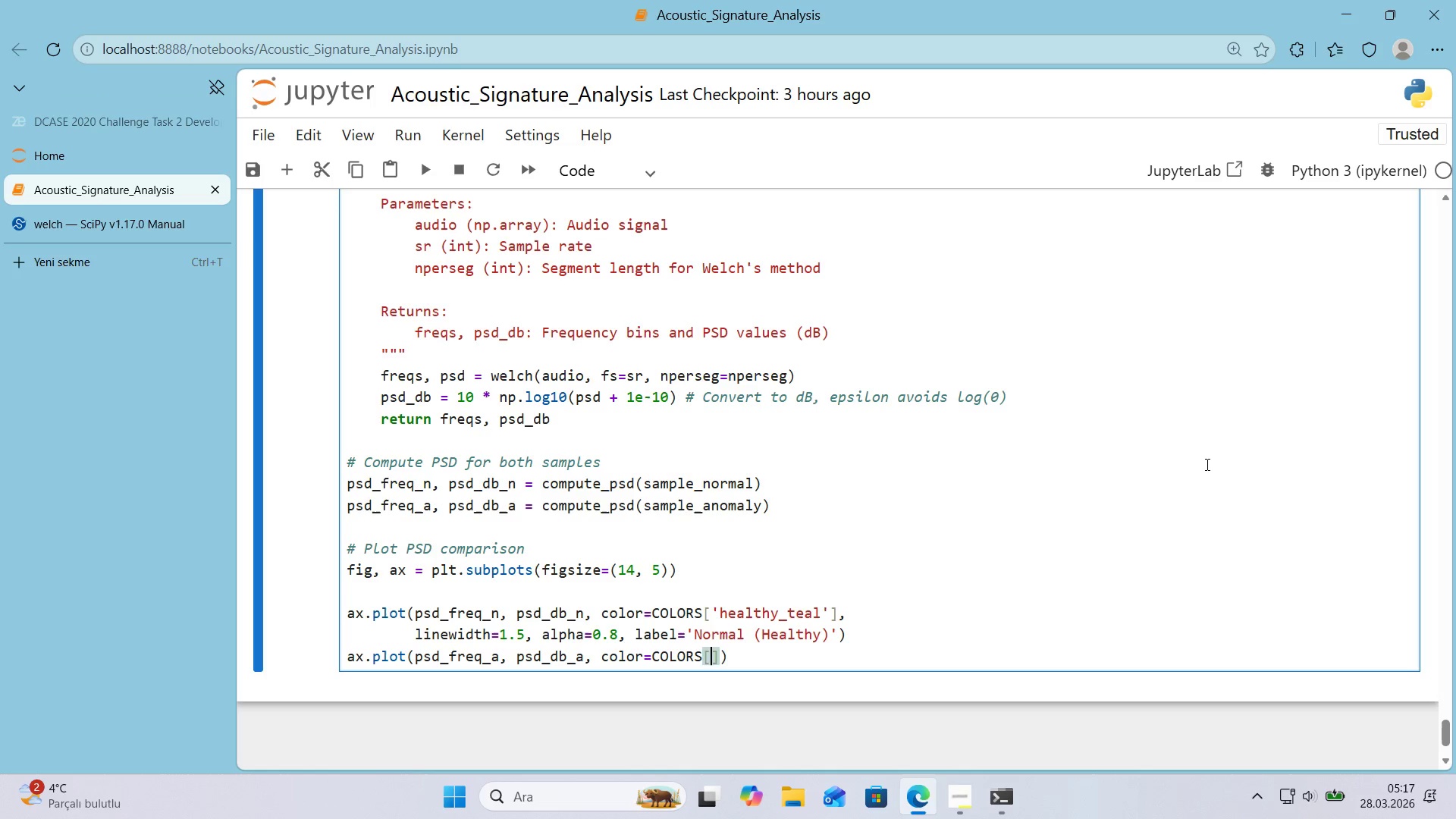 
type(@@)
 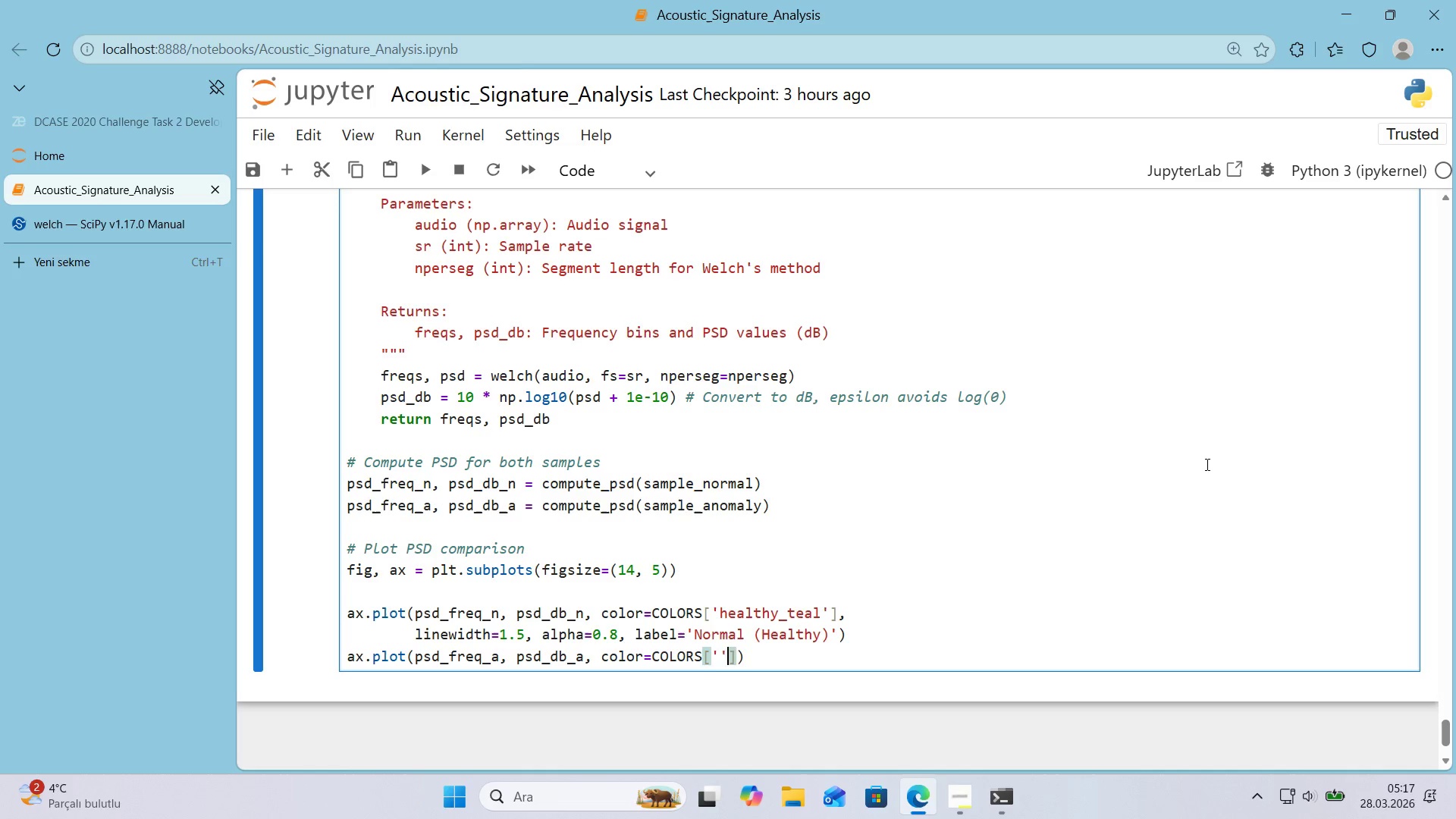 
key(ArrowLeft)
 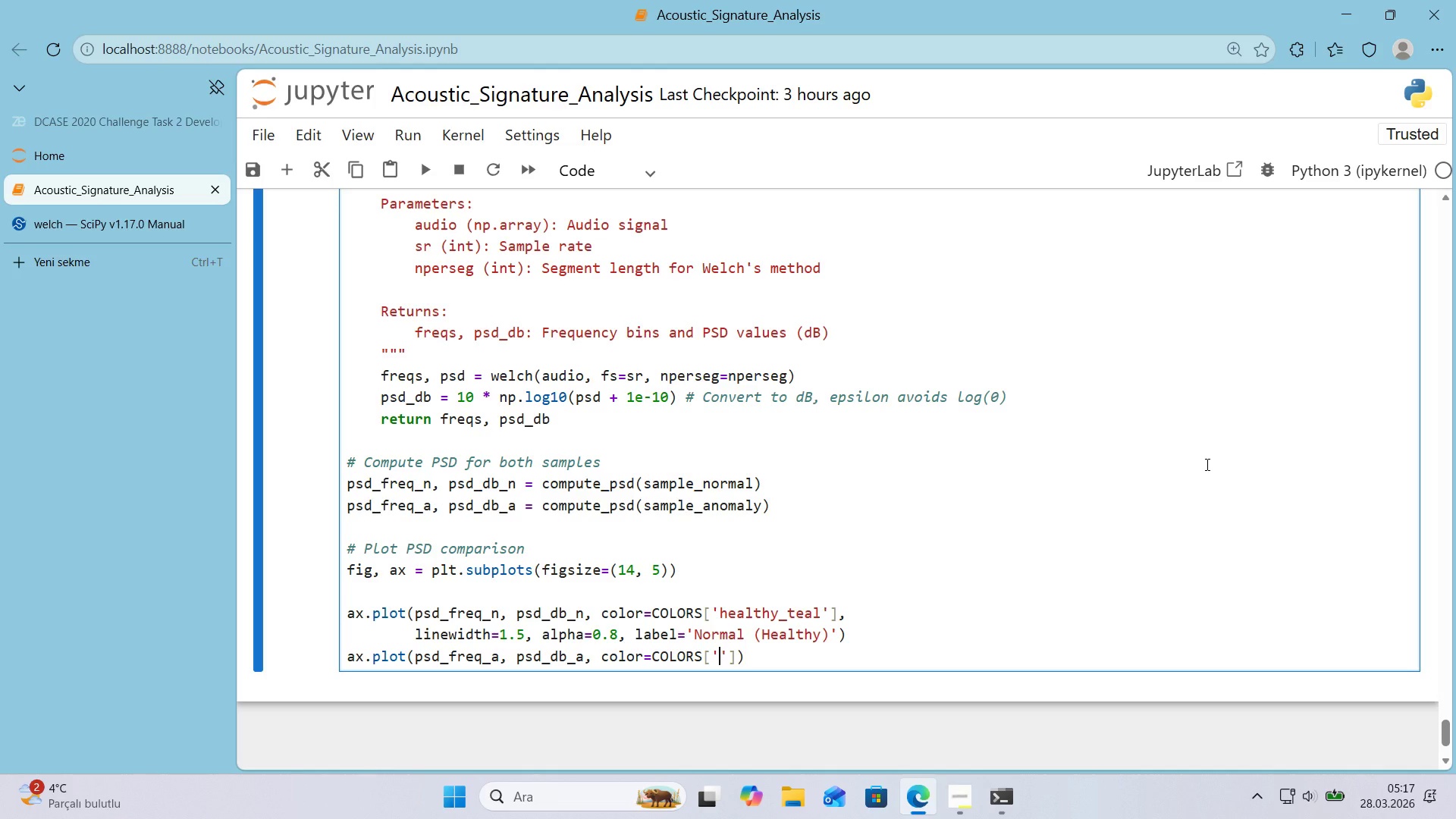 
type(warb;)
key(Backspace)
key(Backspace)
type(n'ng )
key(Backspace)
type(_amber)
 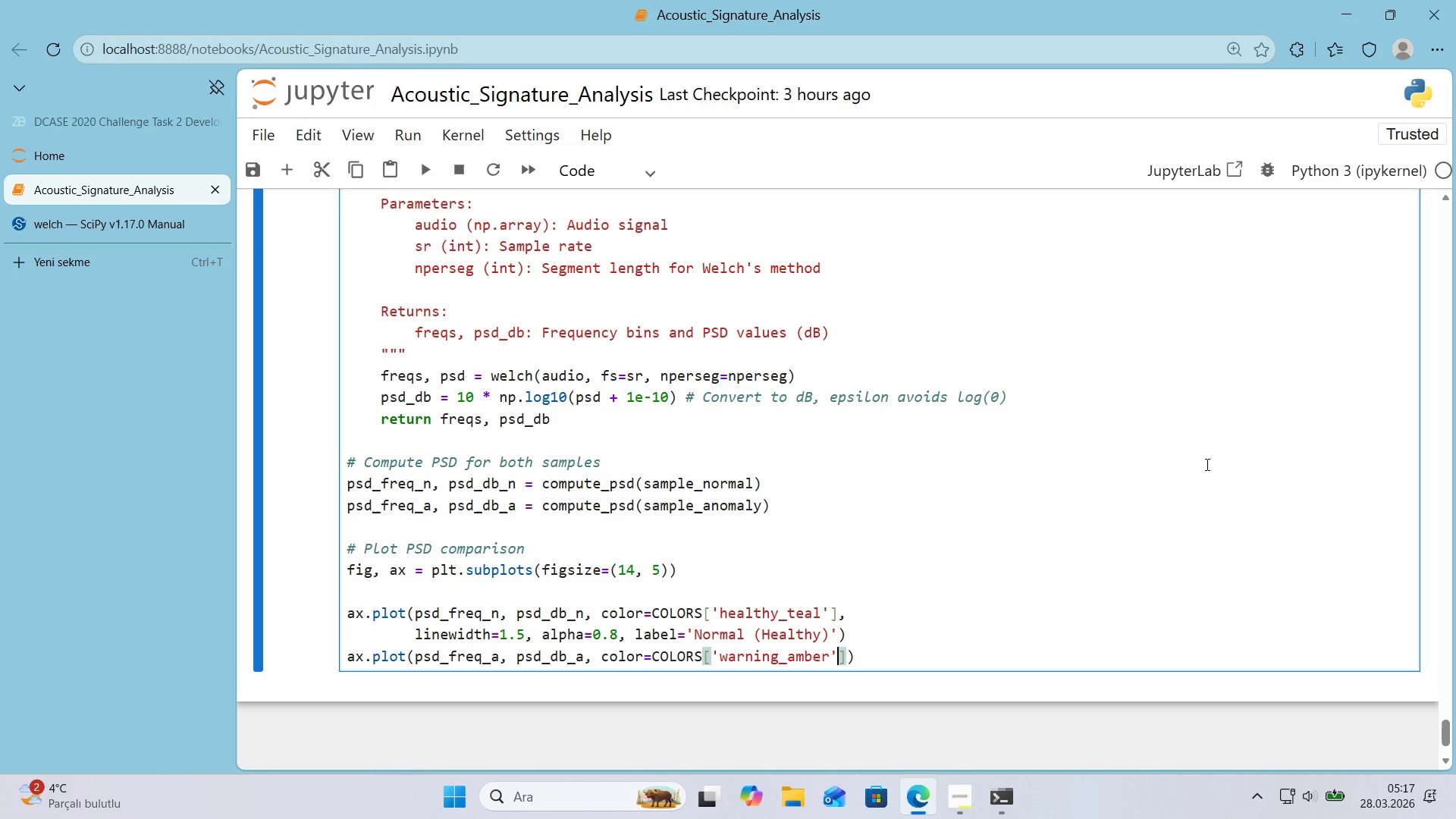 
 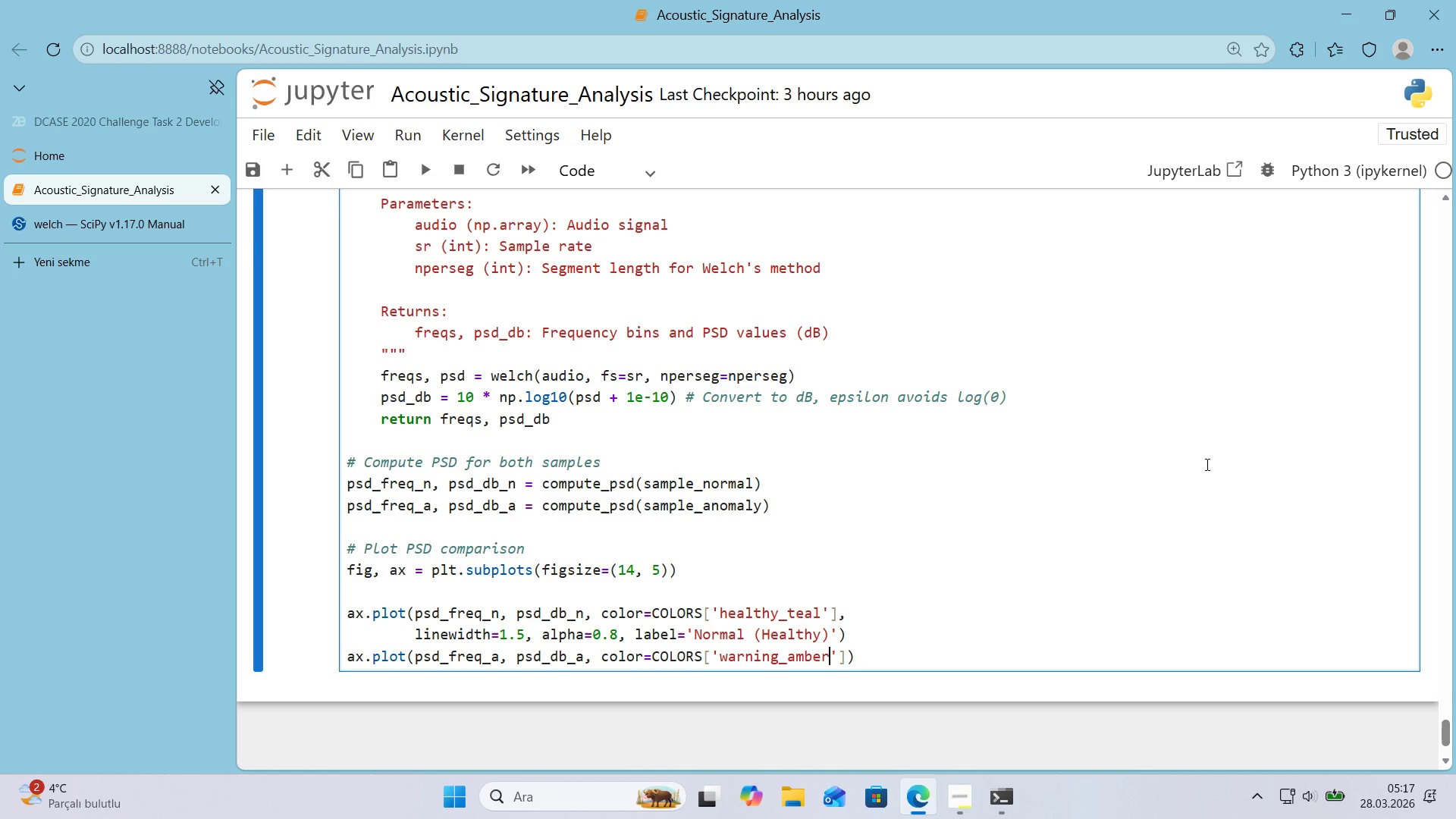 
key(ArrowRight)
 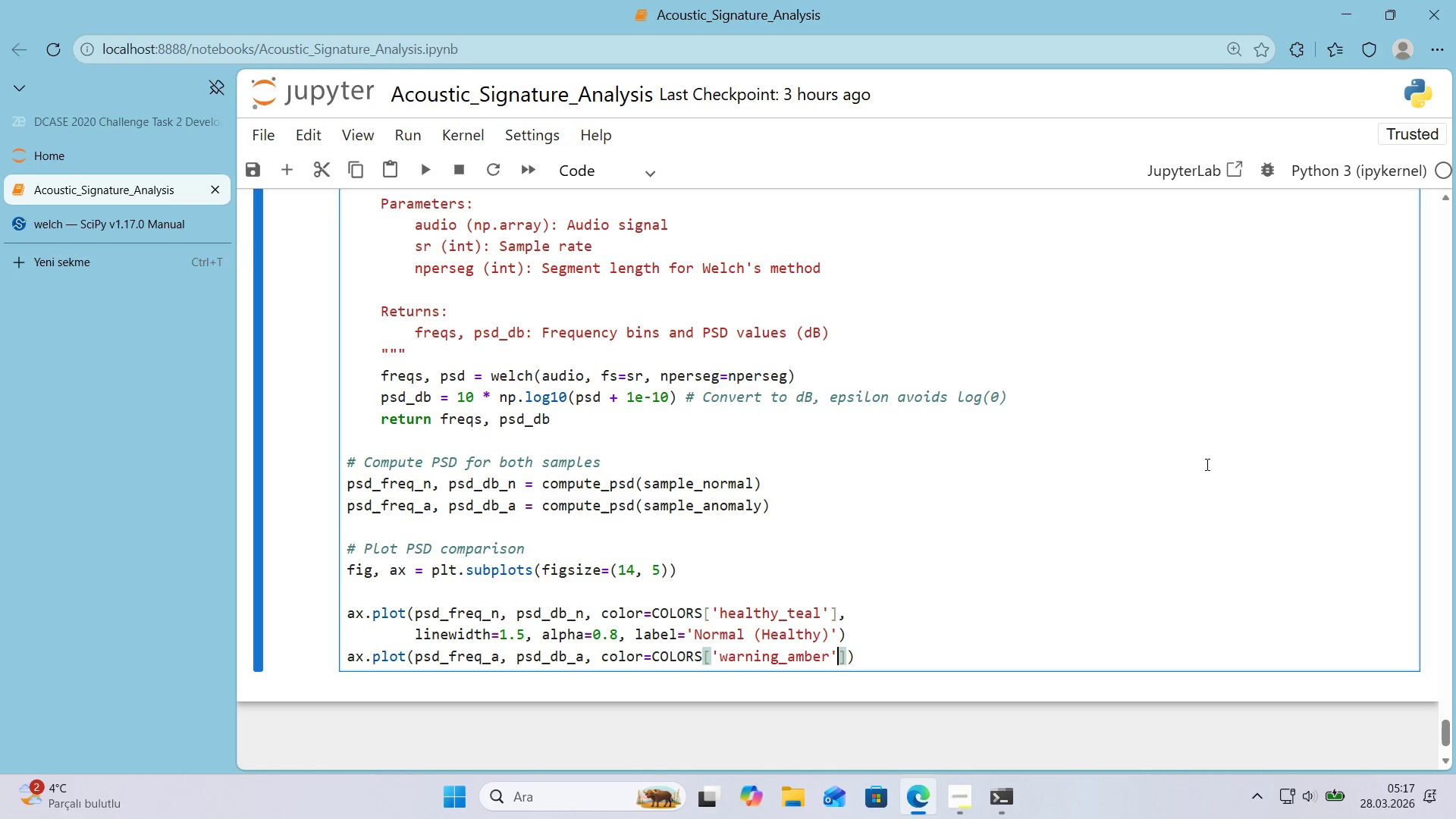 
key(ArrowRight)
 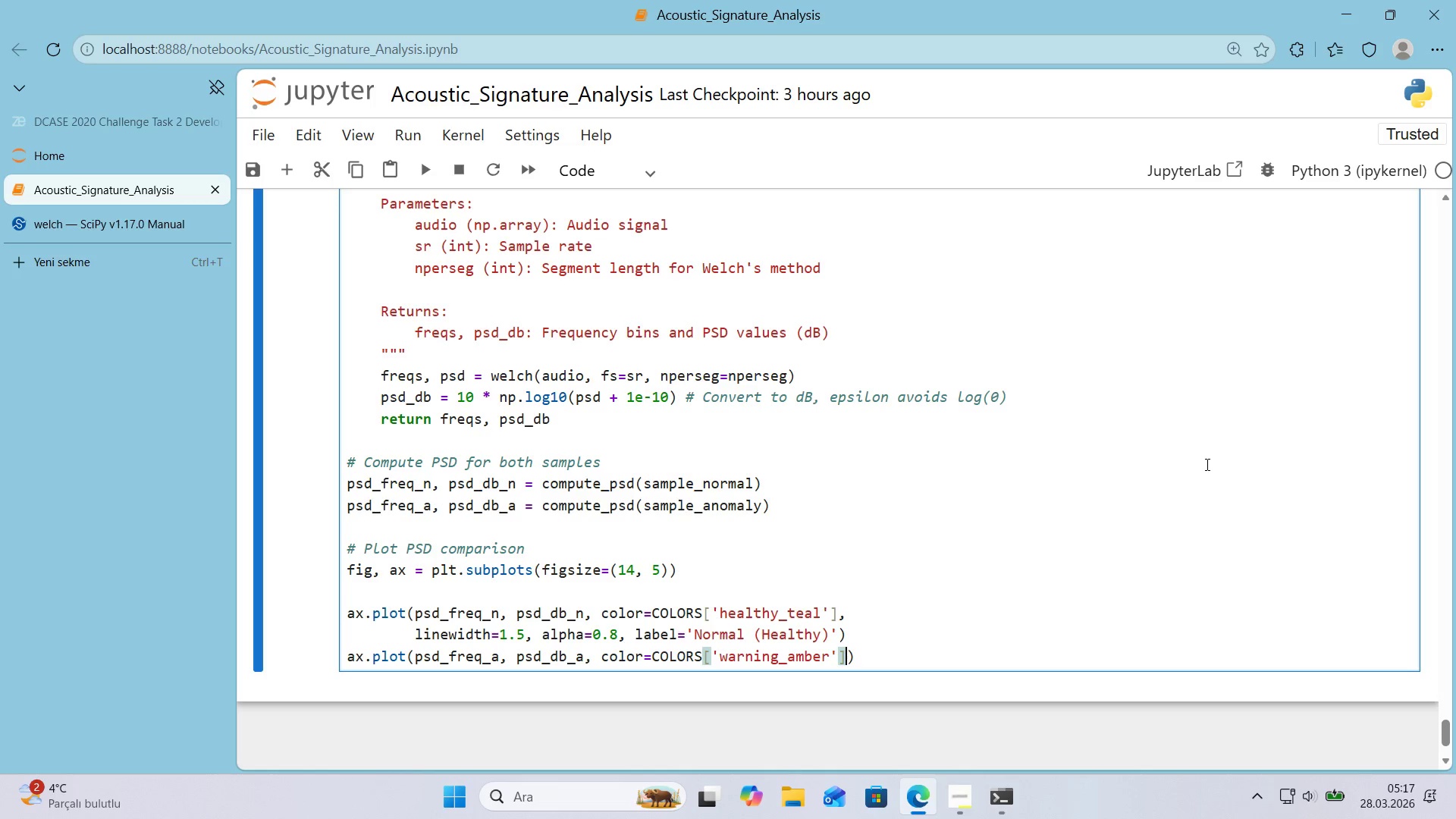 
key(Comma)
 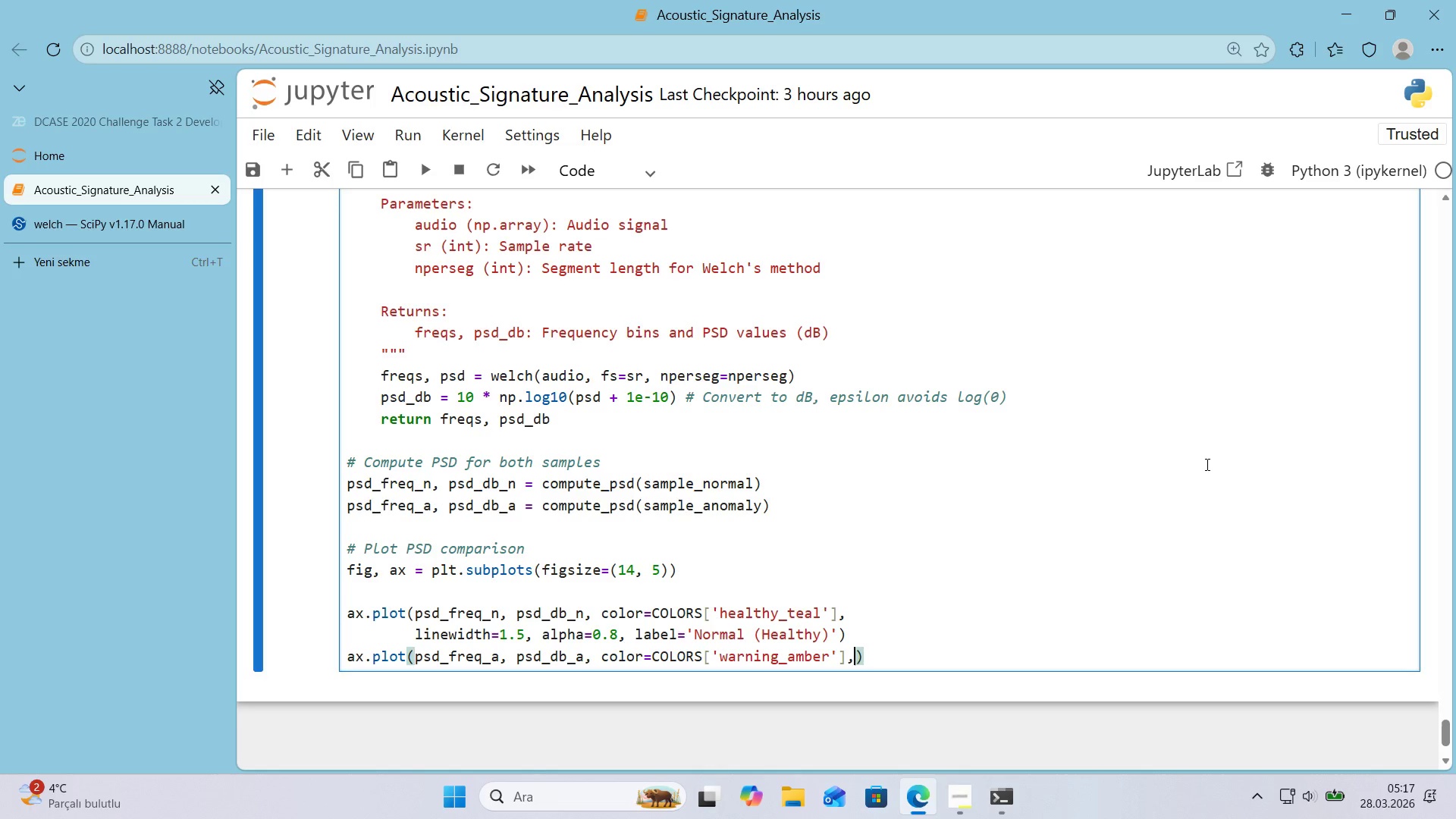 
key(Enter)
 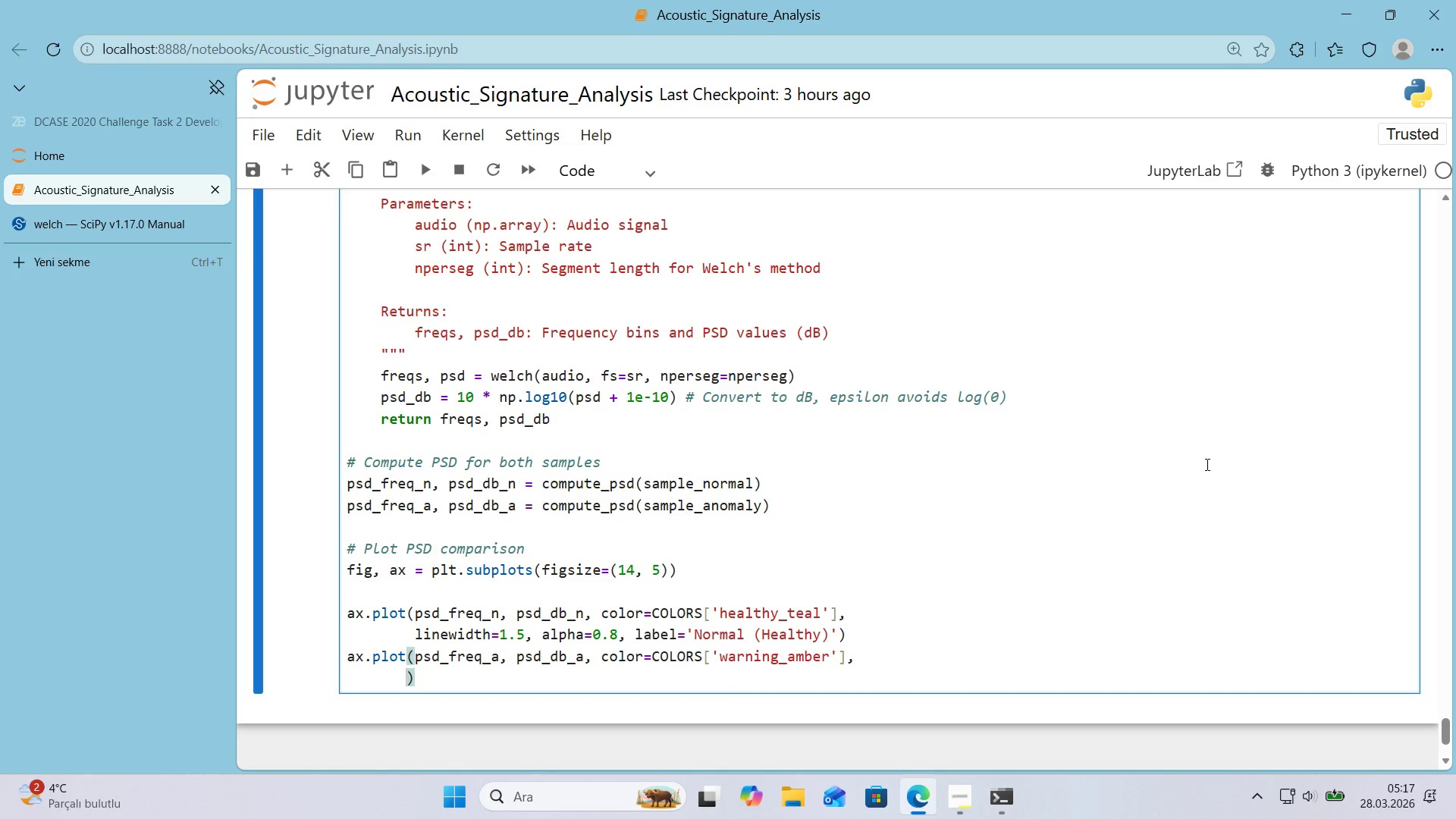 
type(l'new'dtt)
key(Backspace)
type(h)1.5, alpha)0.8, label)@@)
 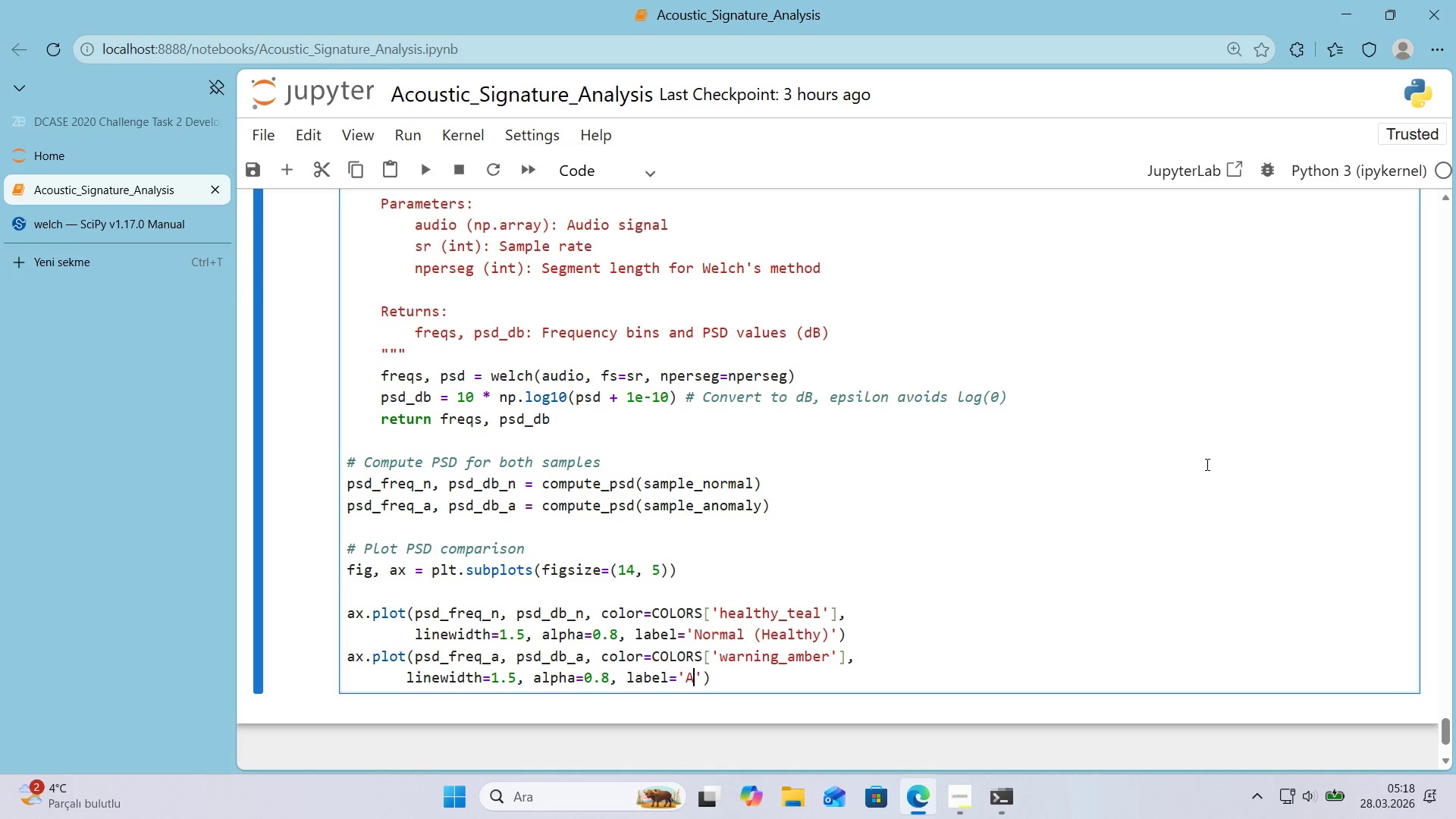 
 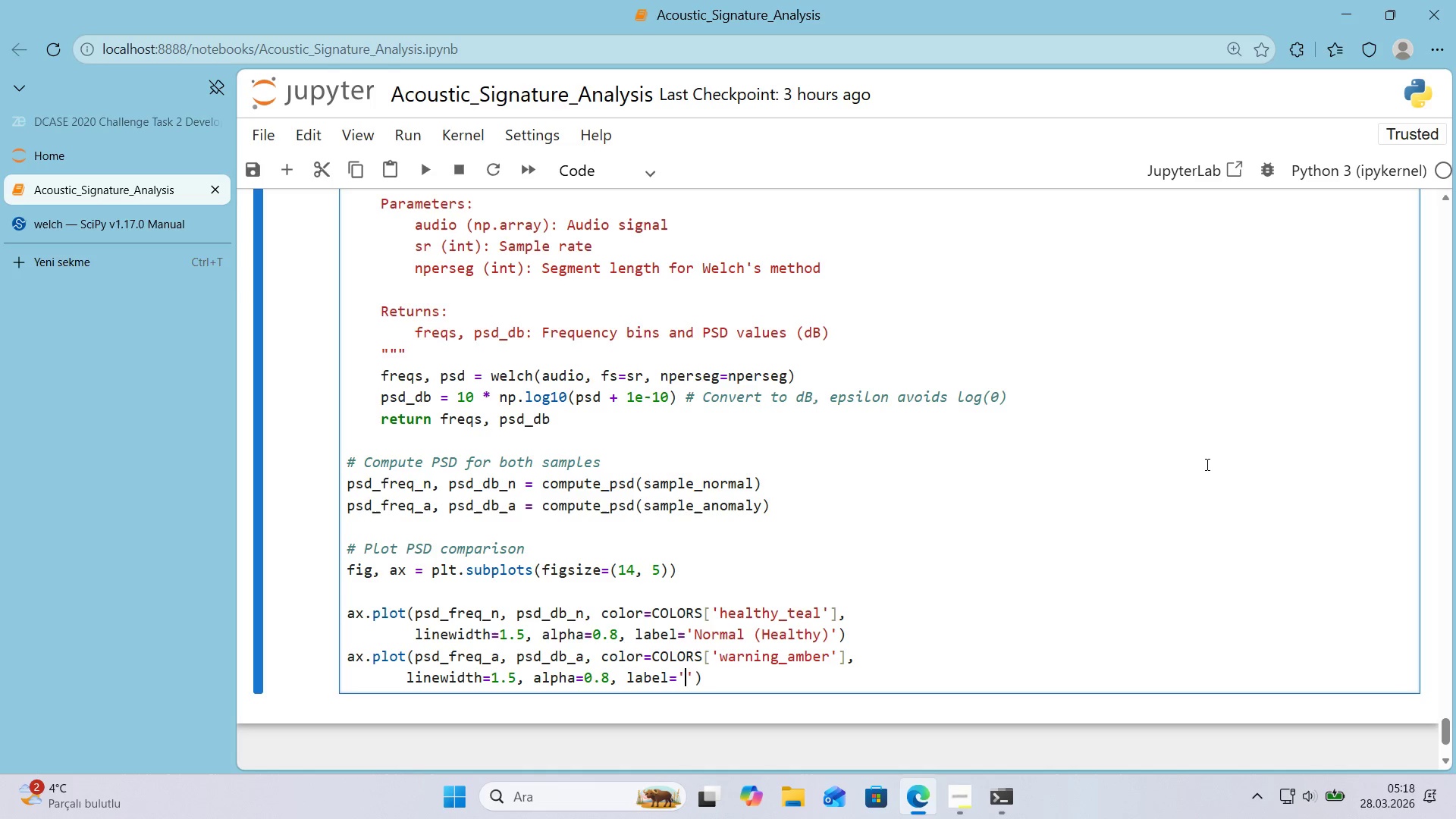 
key(ArrowLeft)
 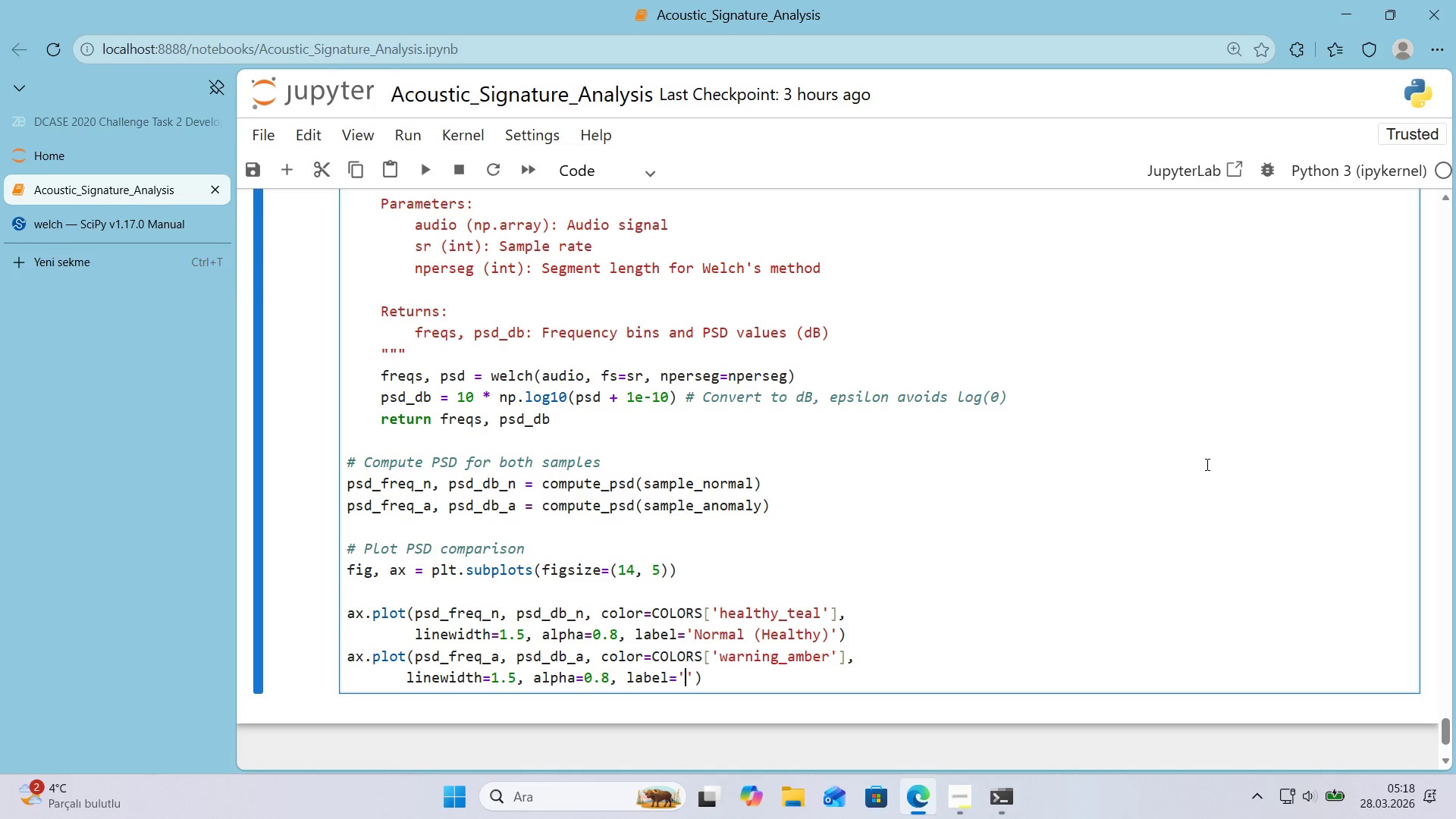 
type(Anomaly *()
 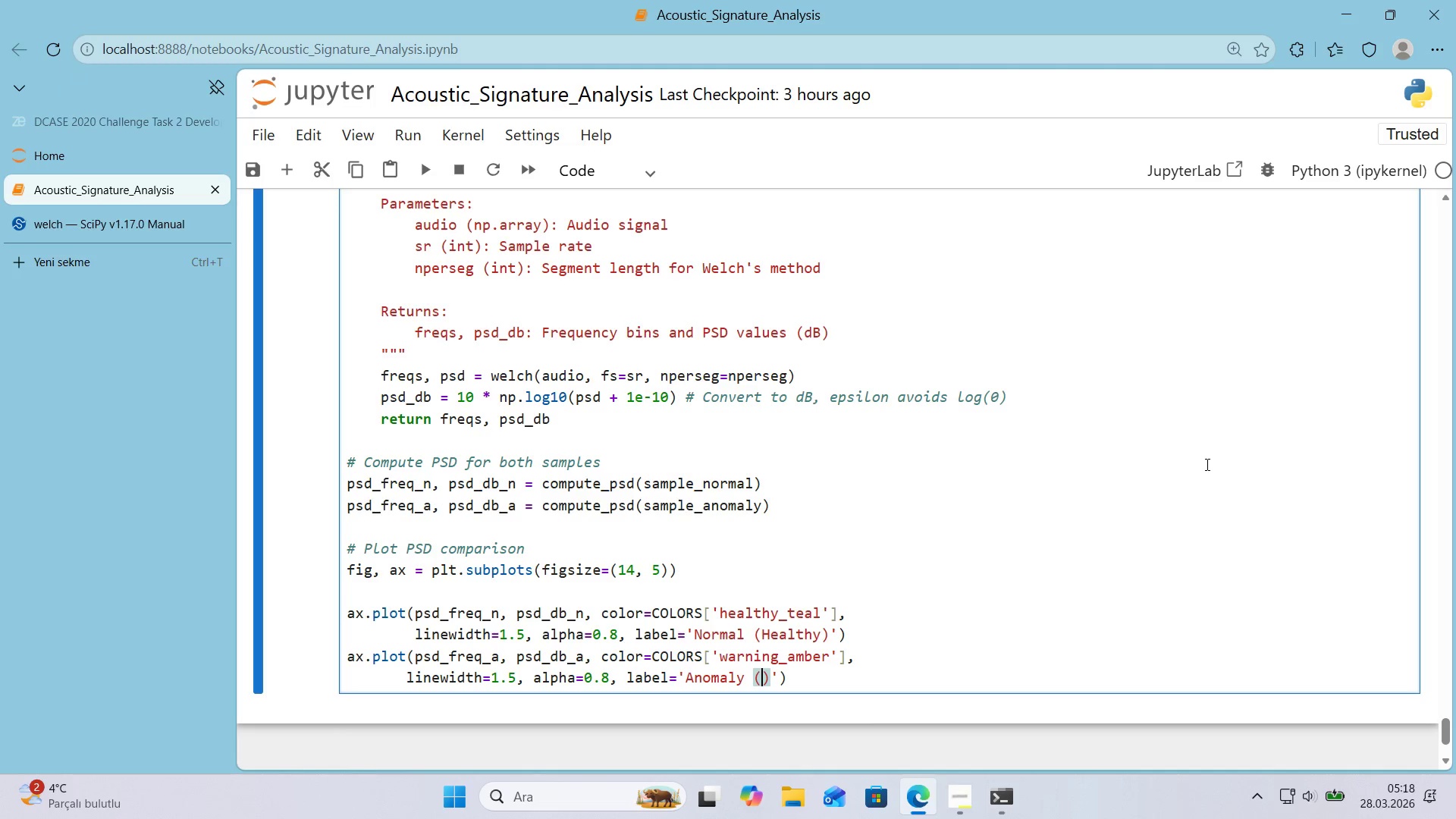 
 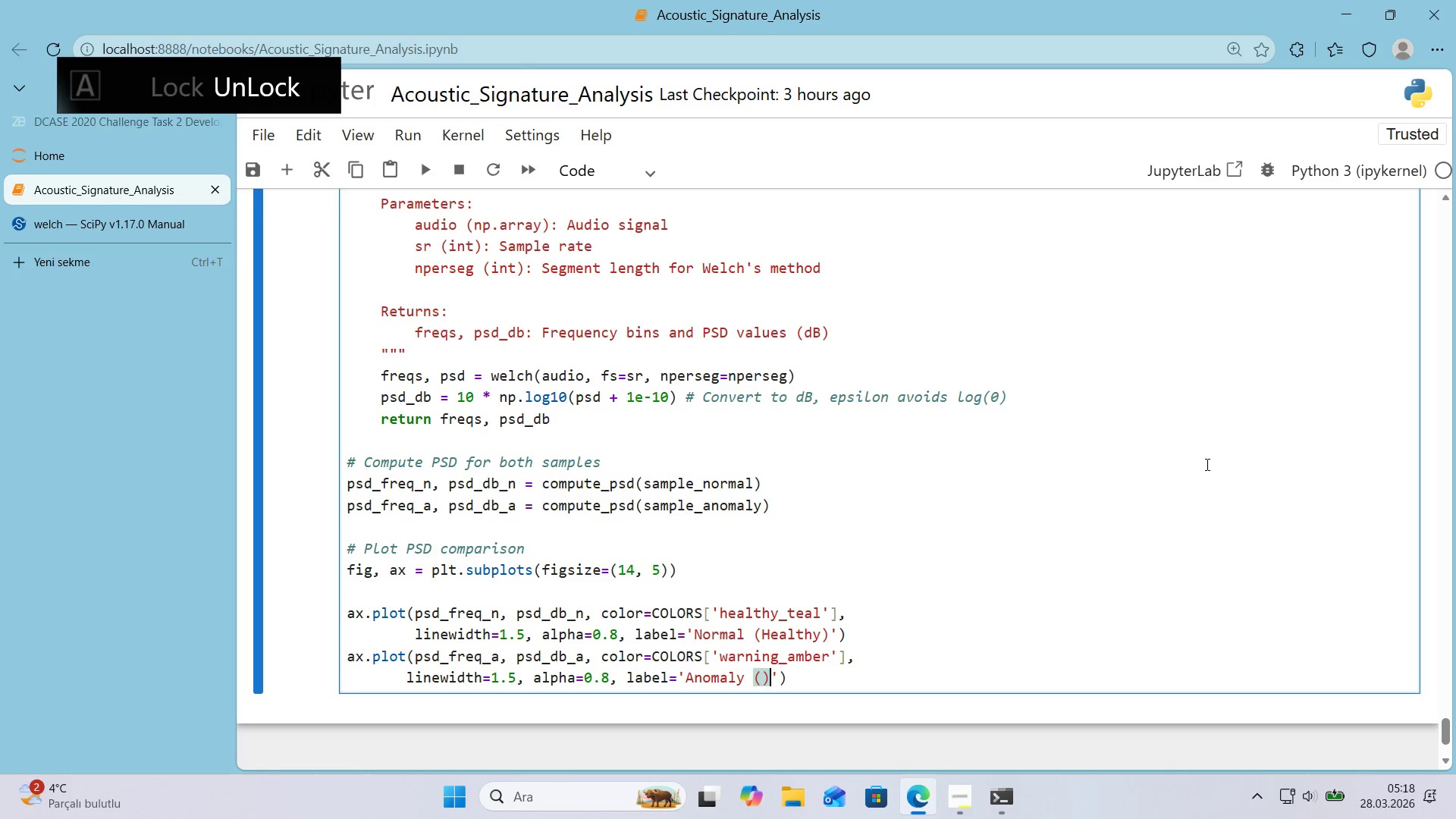 
key(ArrowLeft)
 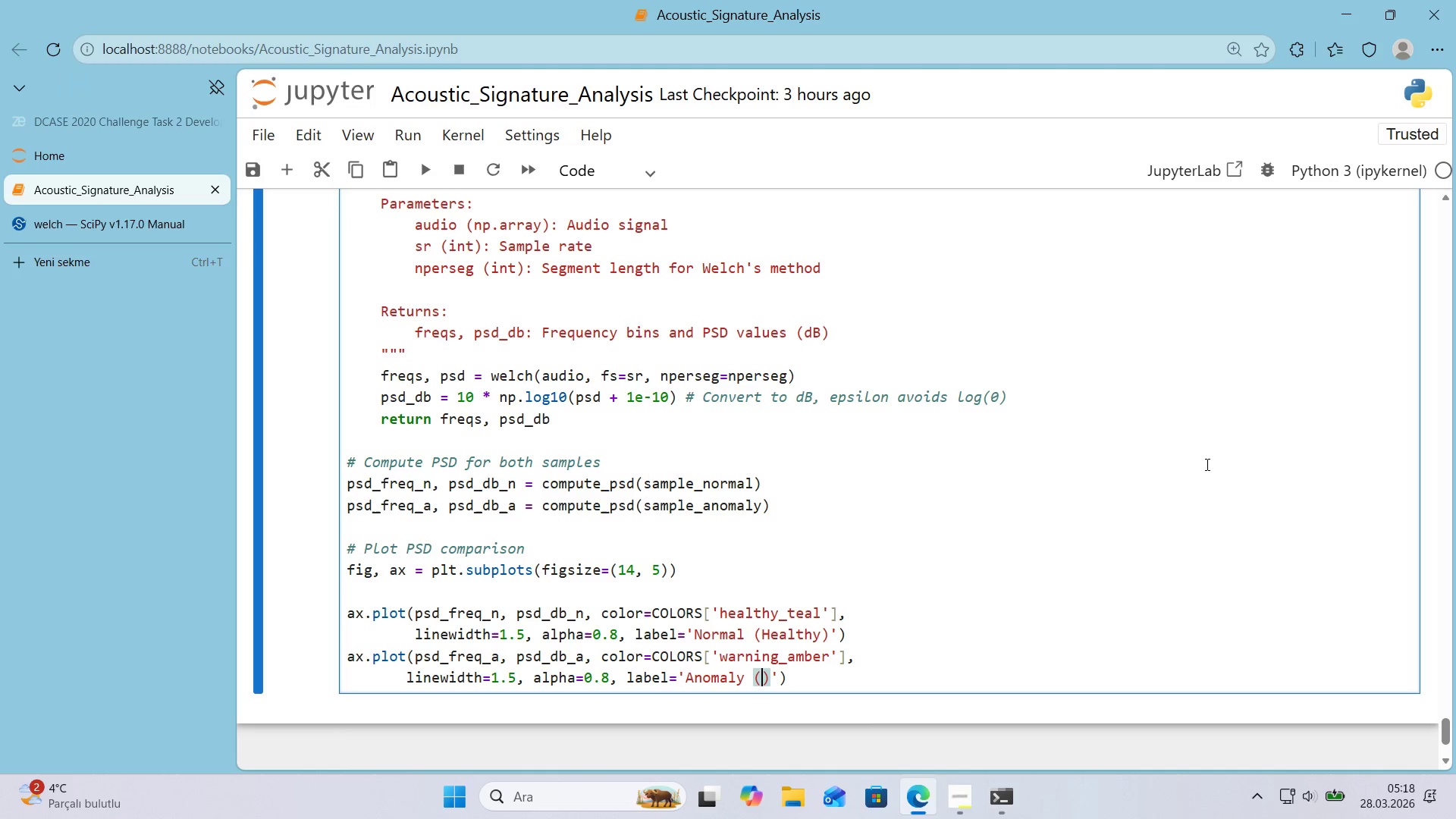 
type(Warn'ng)
 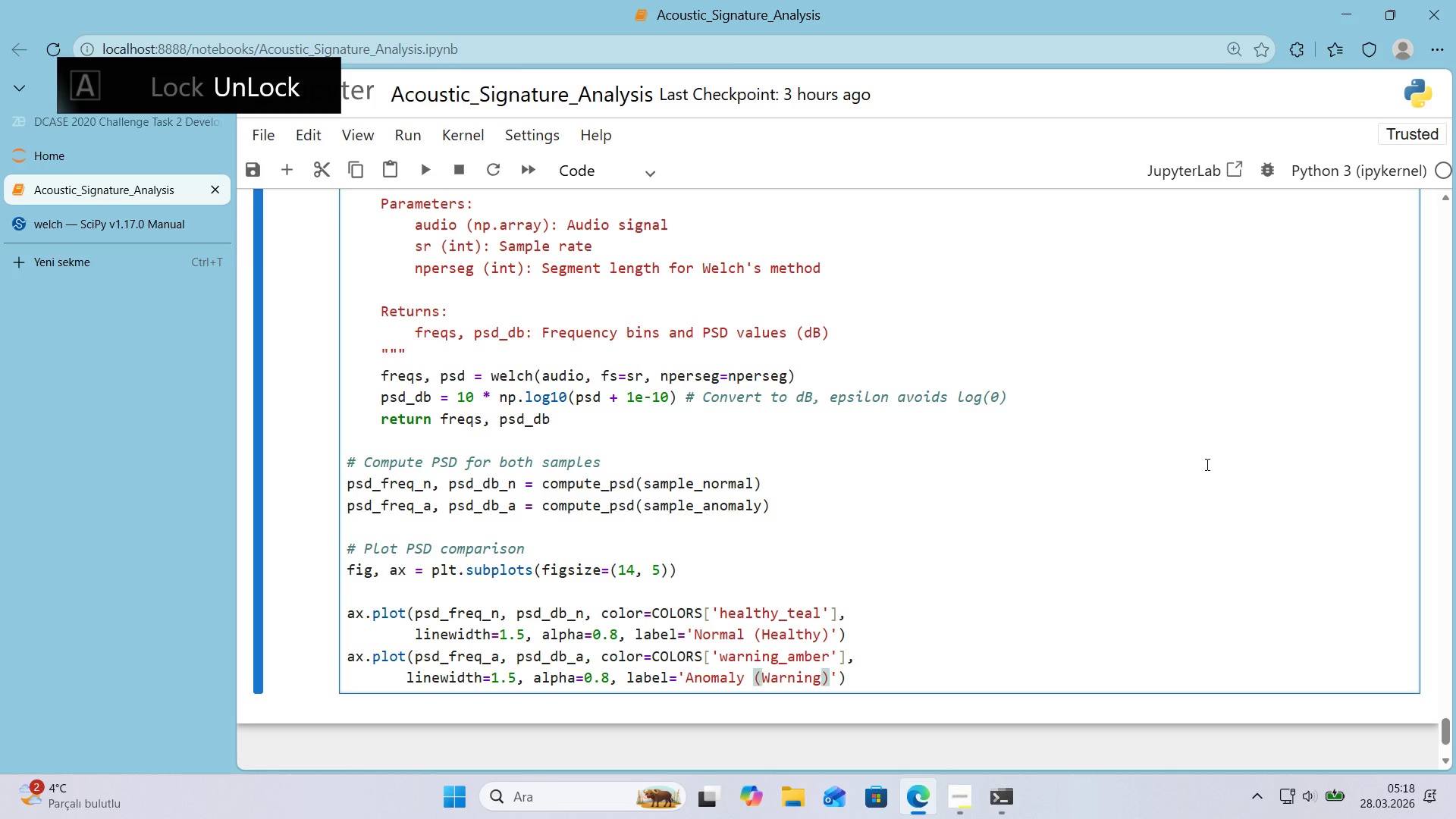 
key(ArrowRight)
 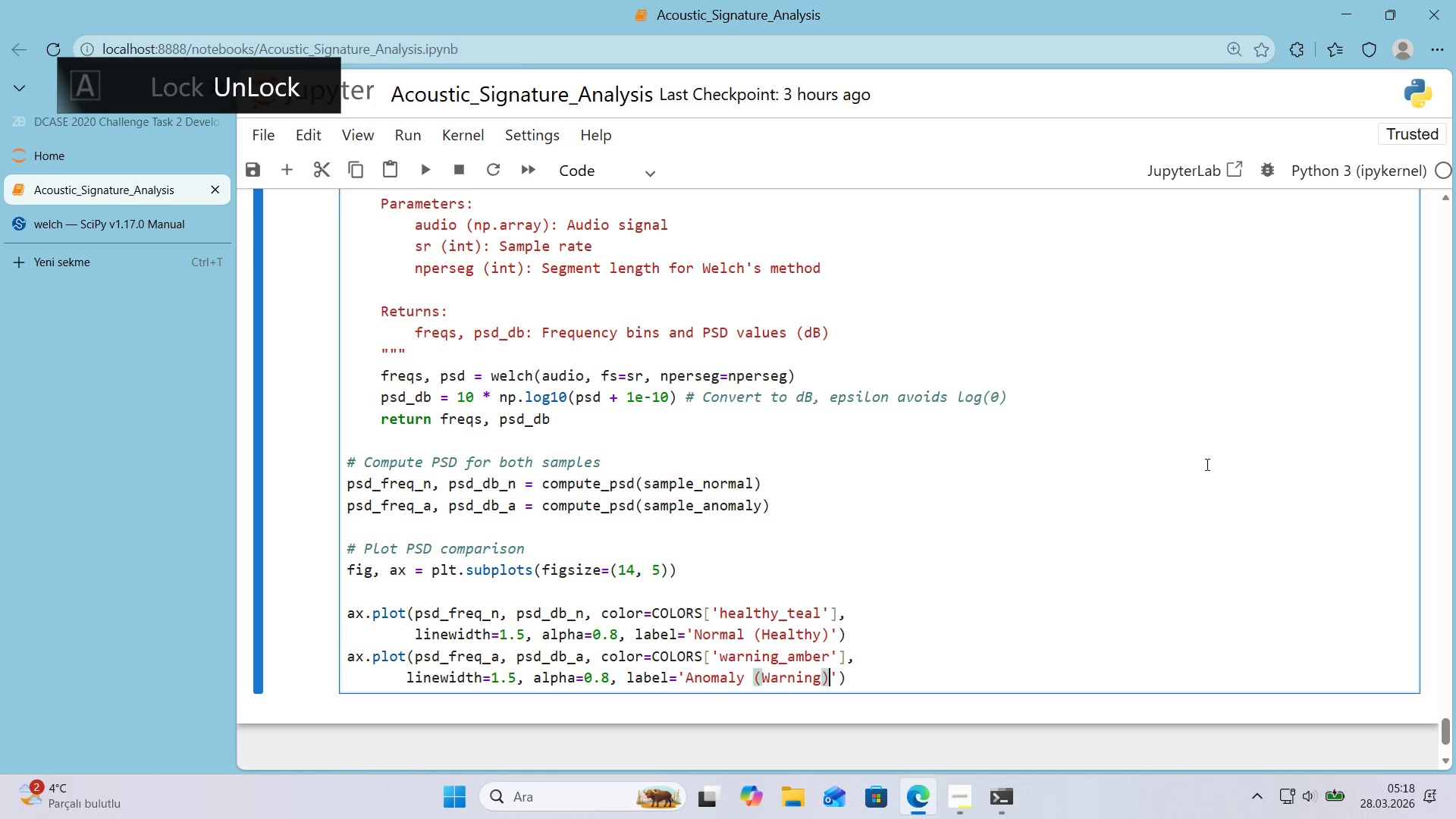 
key(ArrowRight)
 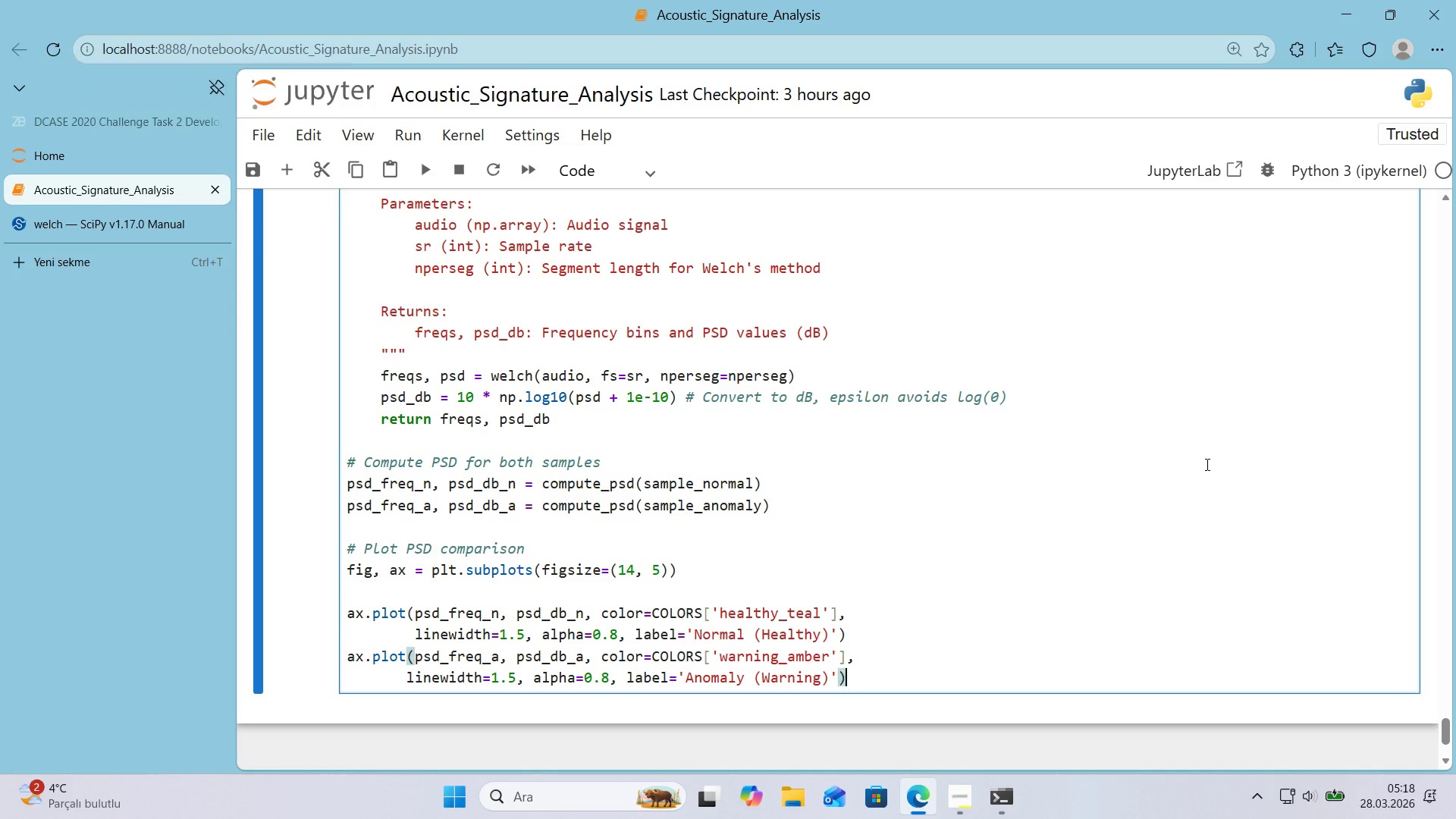 
key(ArrowRight)
 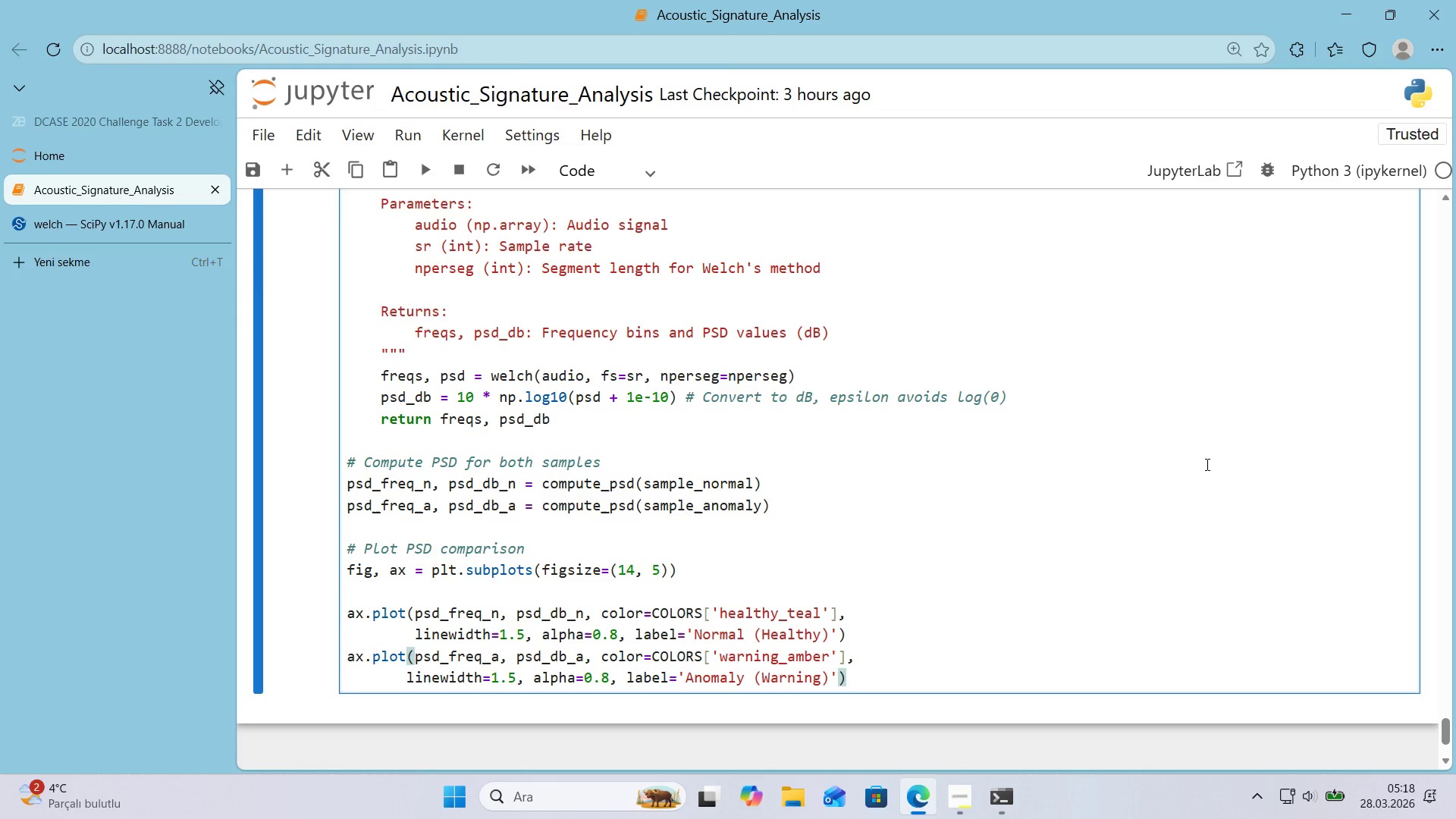 
key(Enter)
 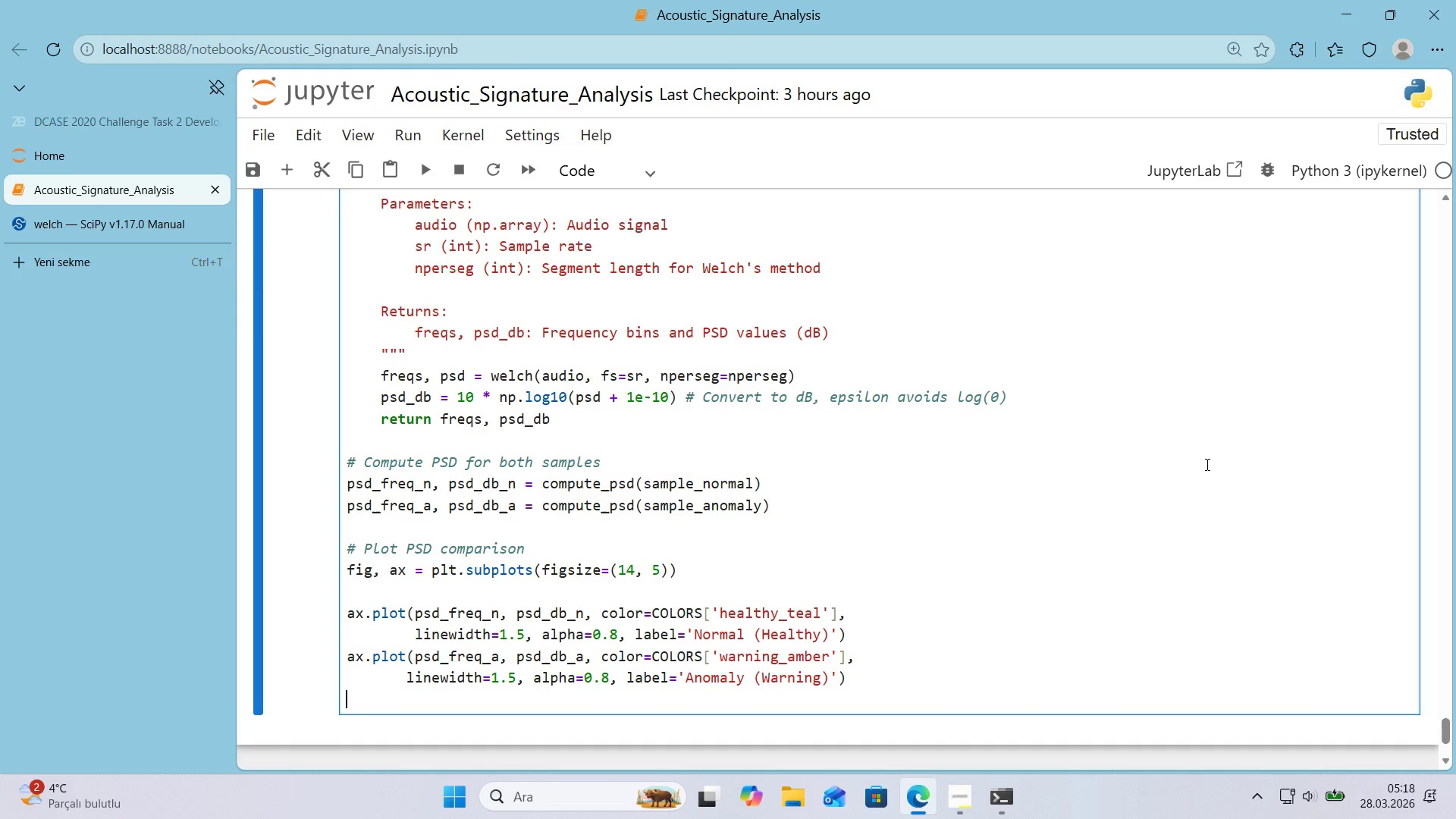 
key(Enter)
 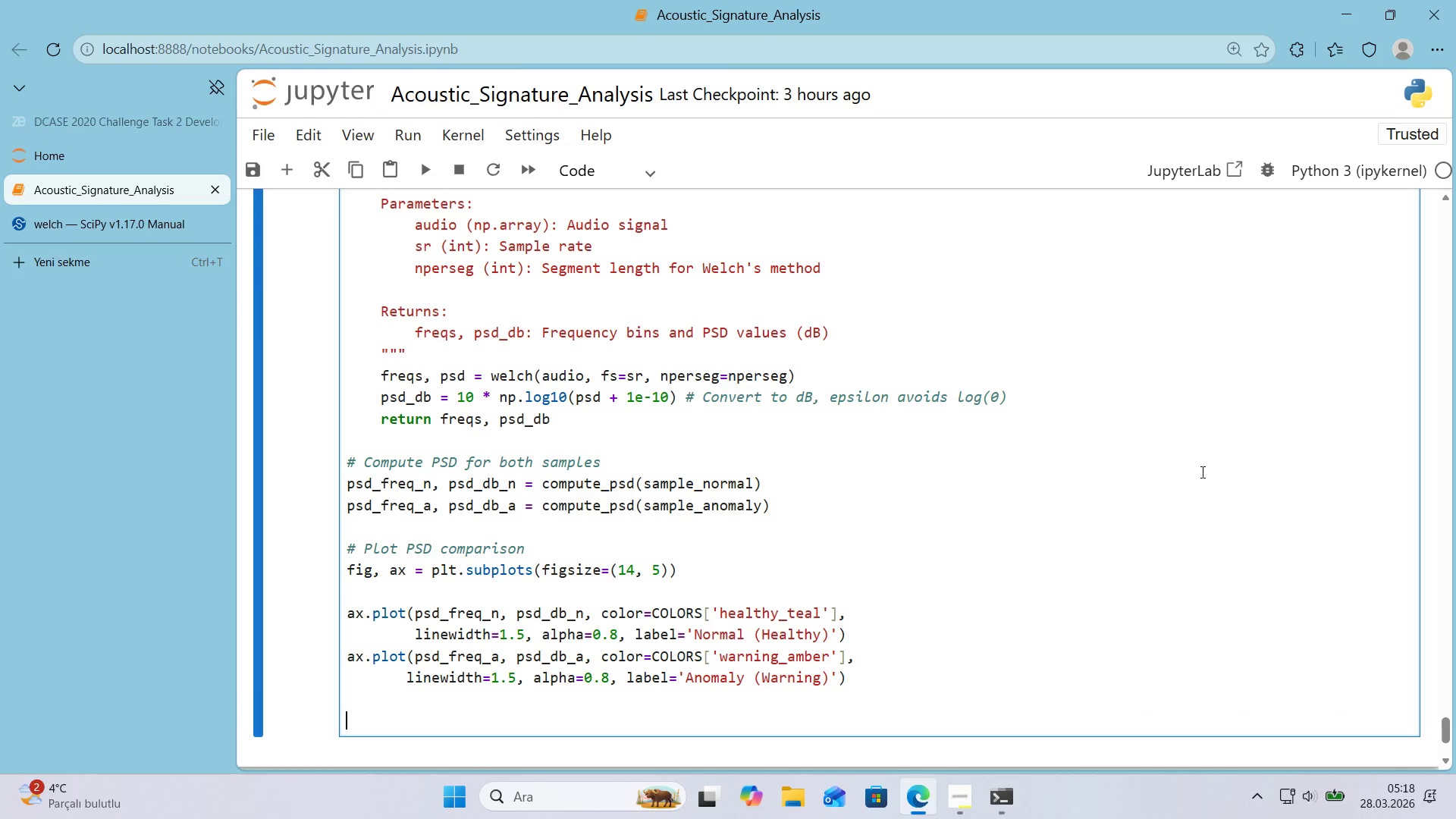 
scroll: coordinate [1193, 488], scroll_direction: down, amount: 1.0
 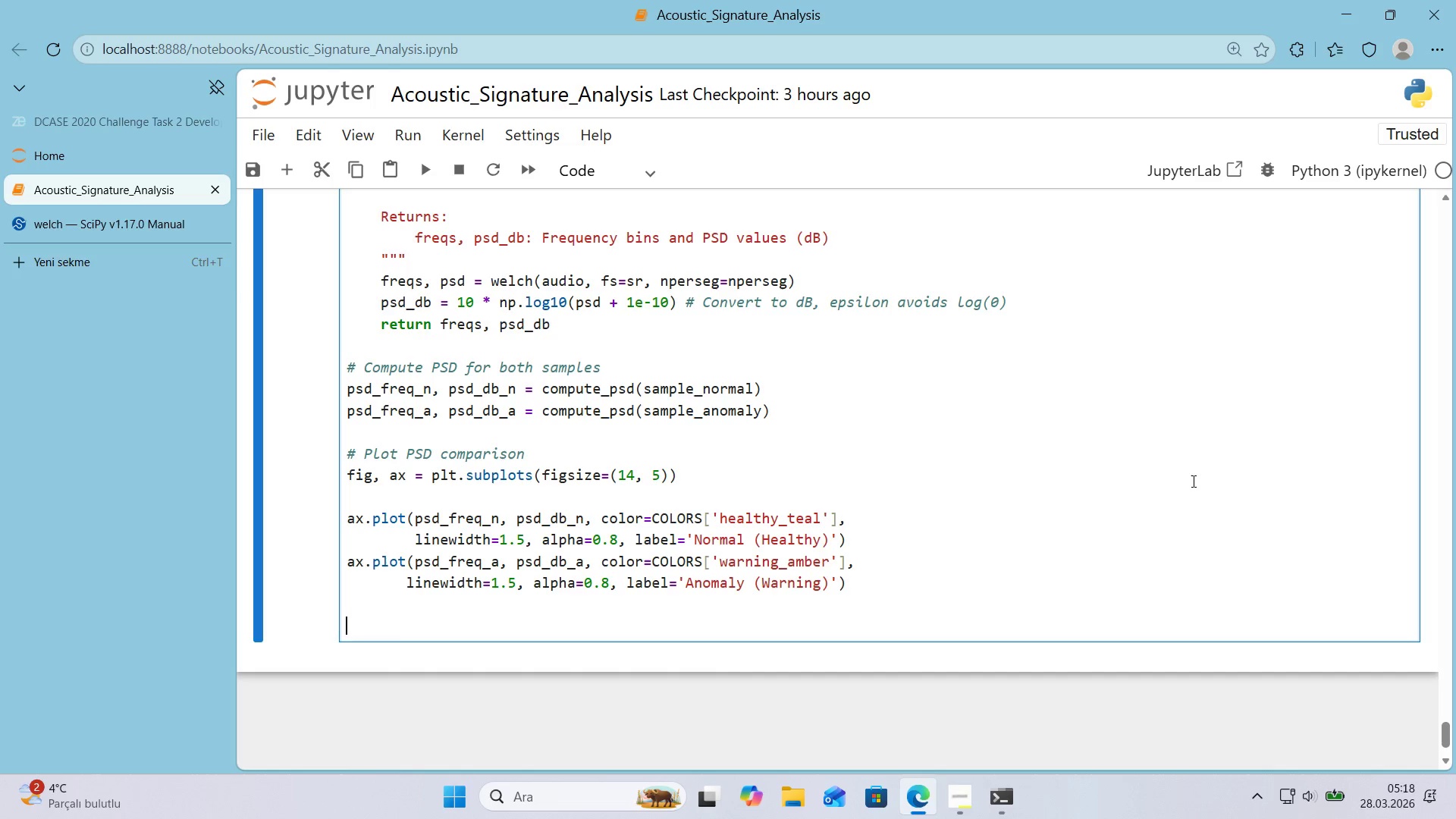 
wait(7.88)
 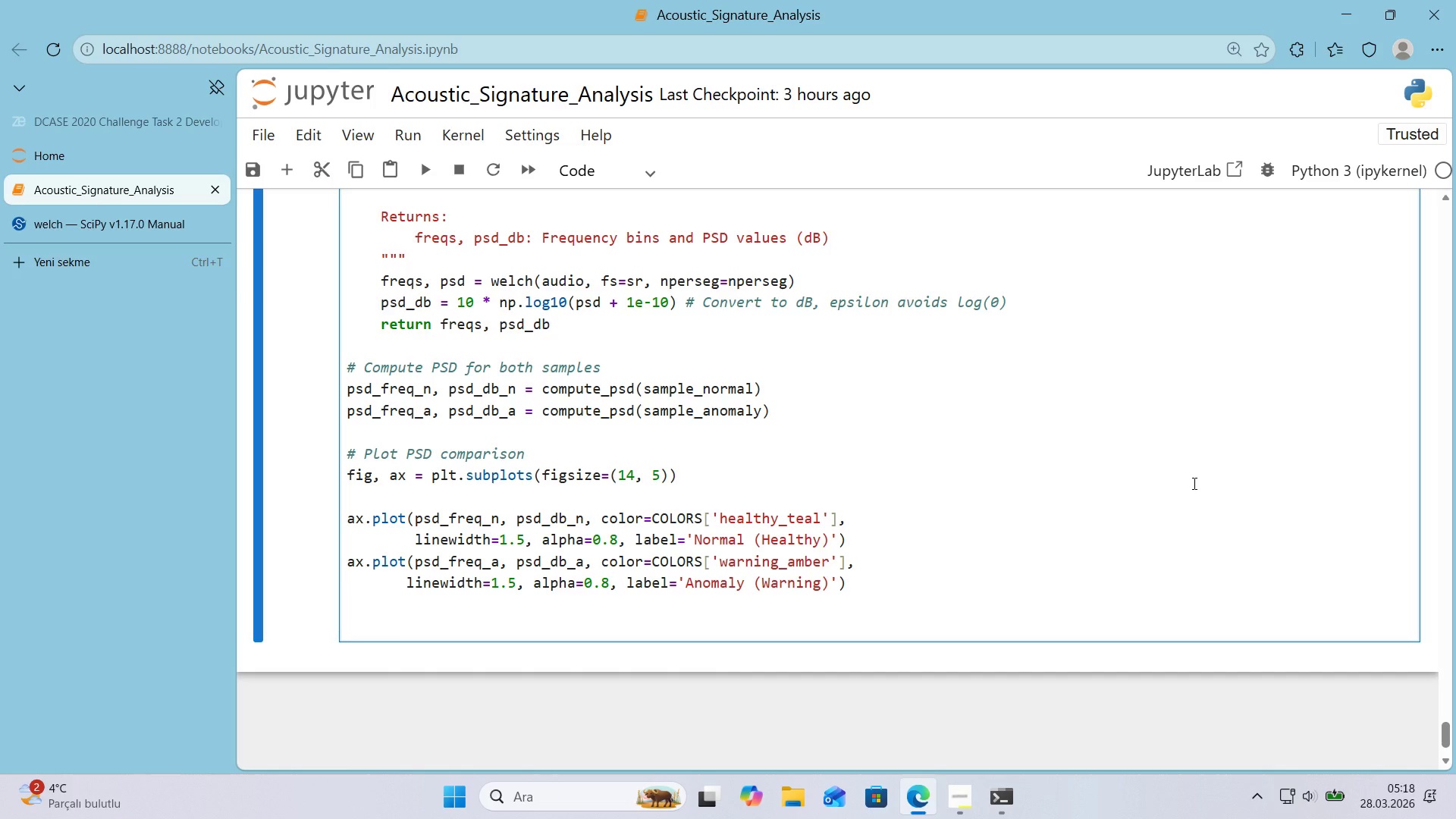 
type(ax.set_xlabel*()
 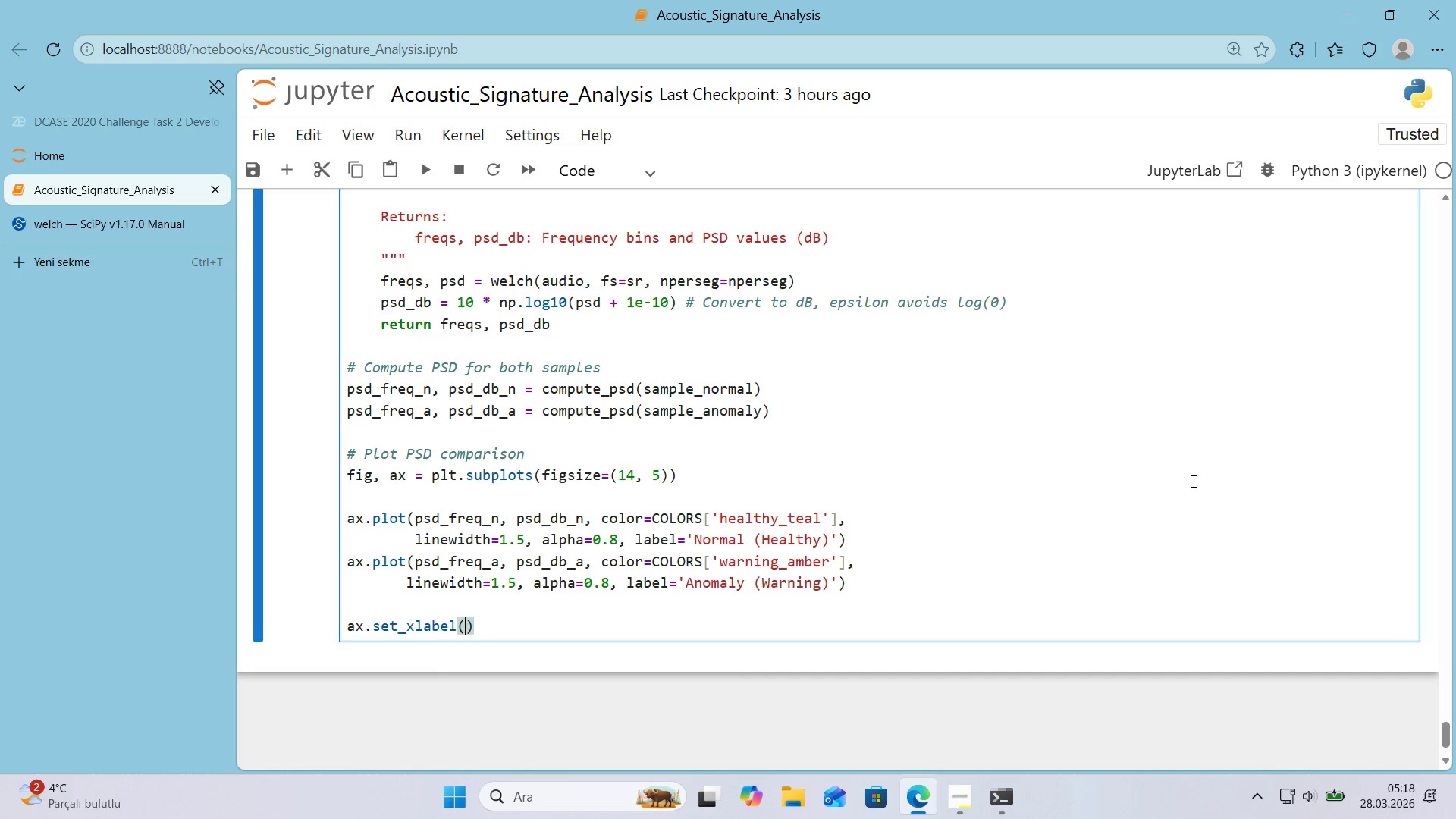 
 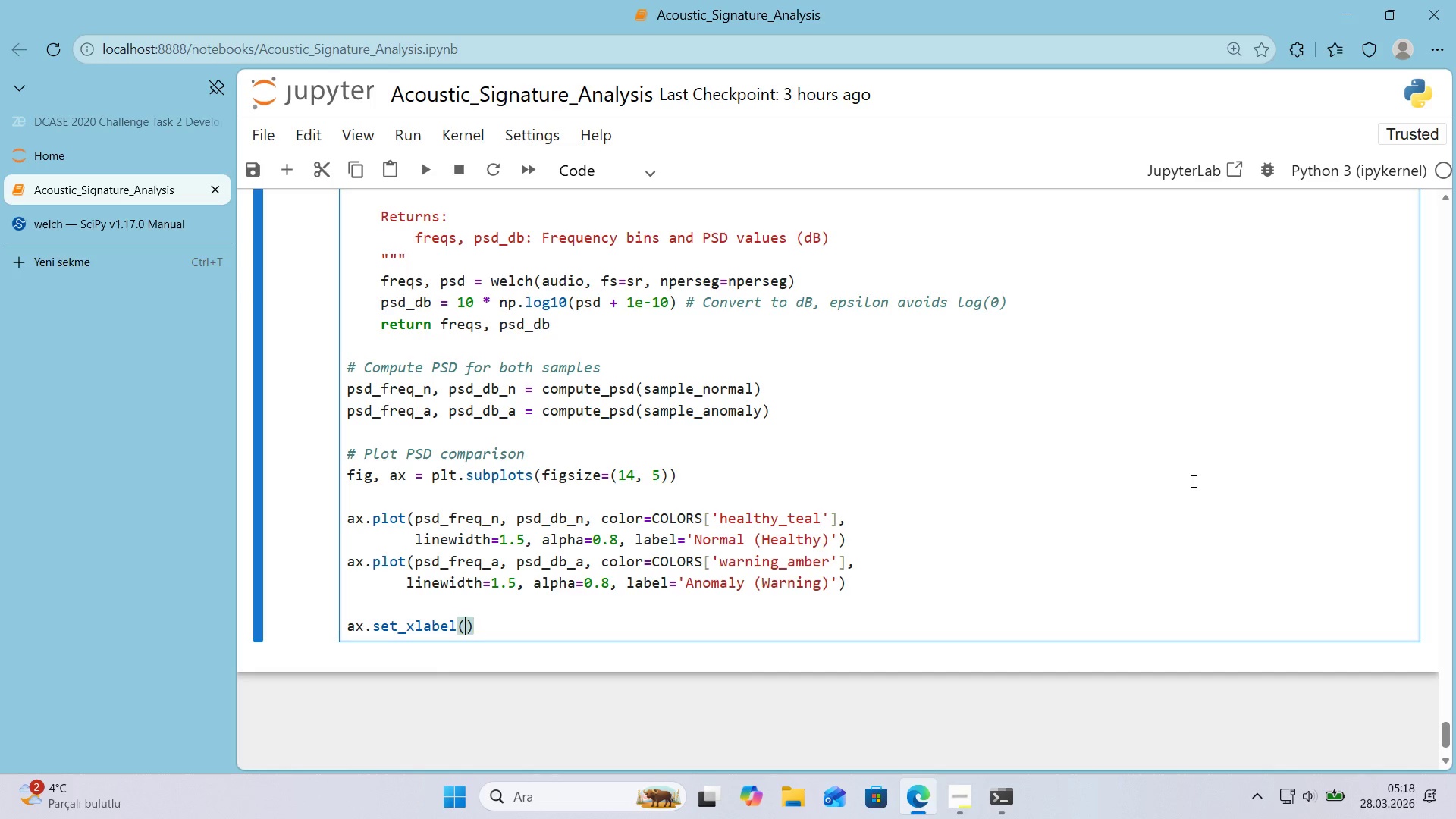 
key(ArrowLeft)
 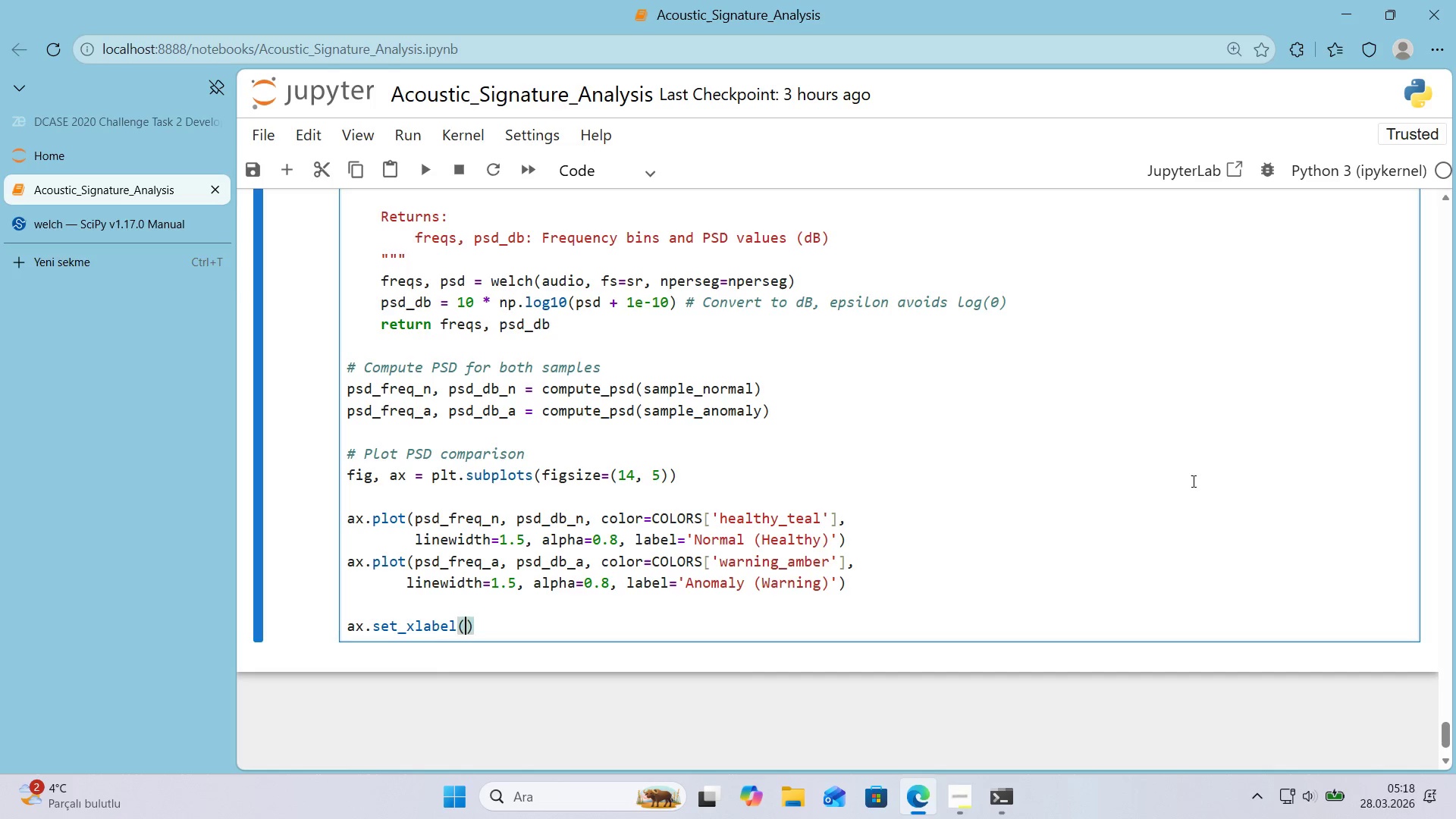 
type(@@)
 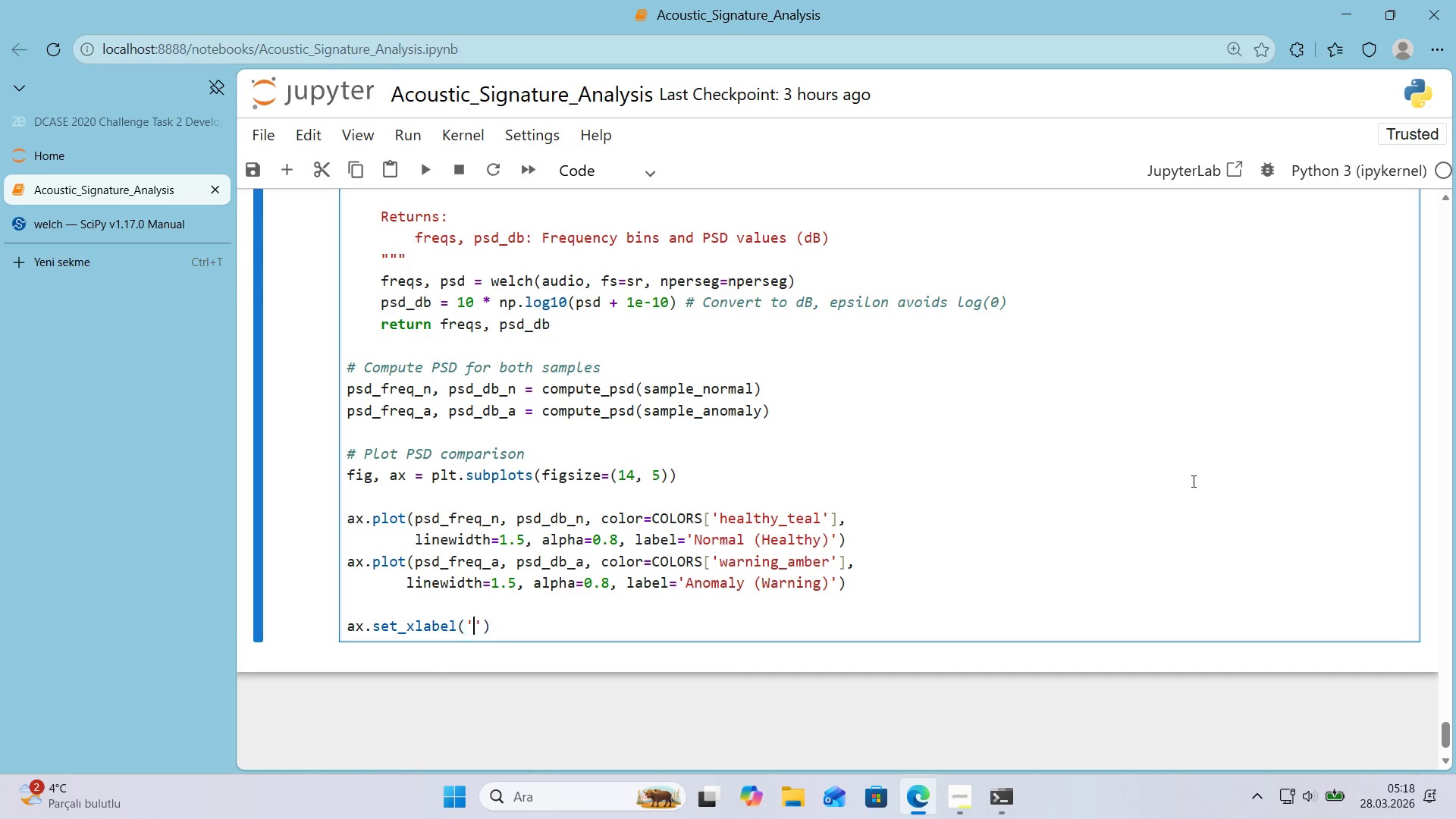 
key(ArrowLeft)
 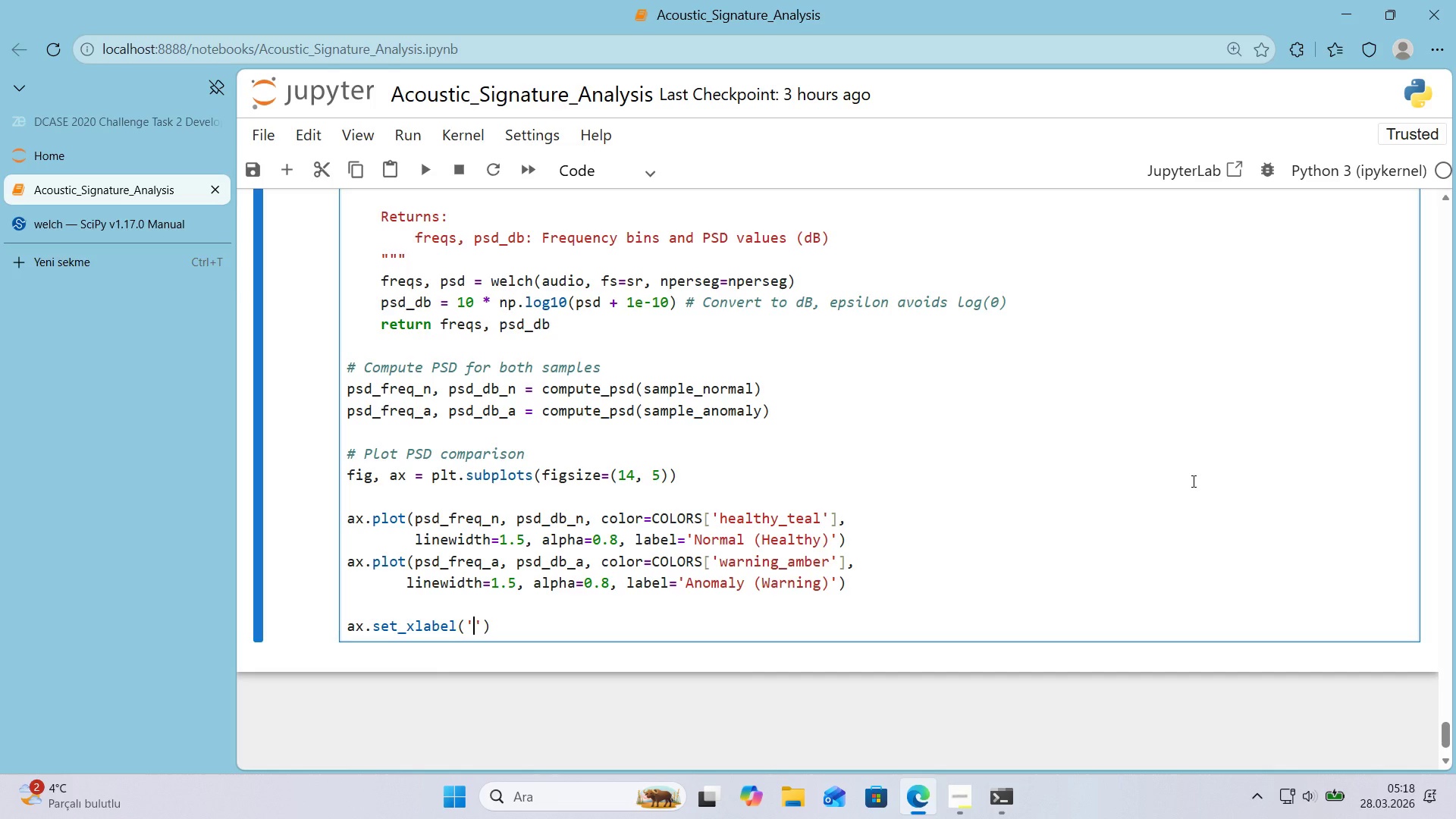 
type(Frequency *()
 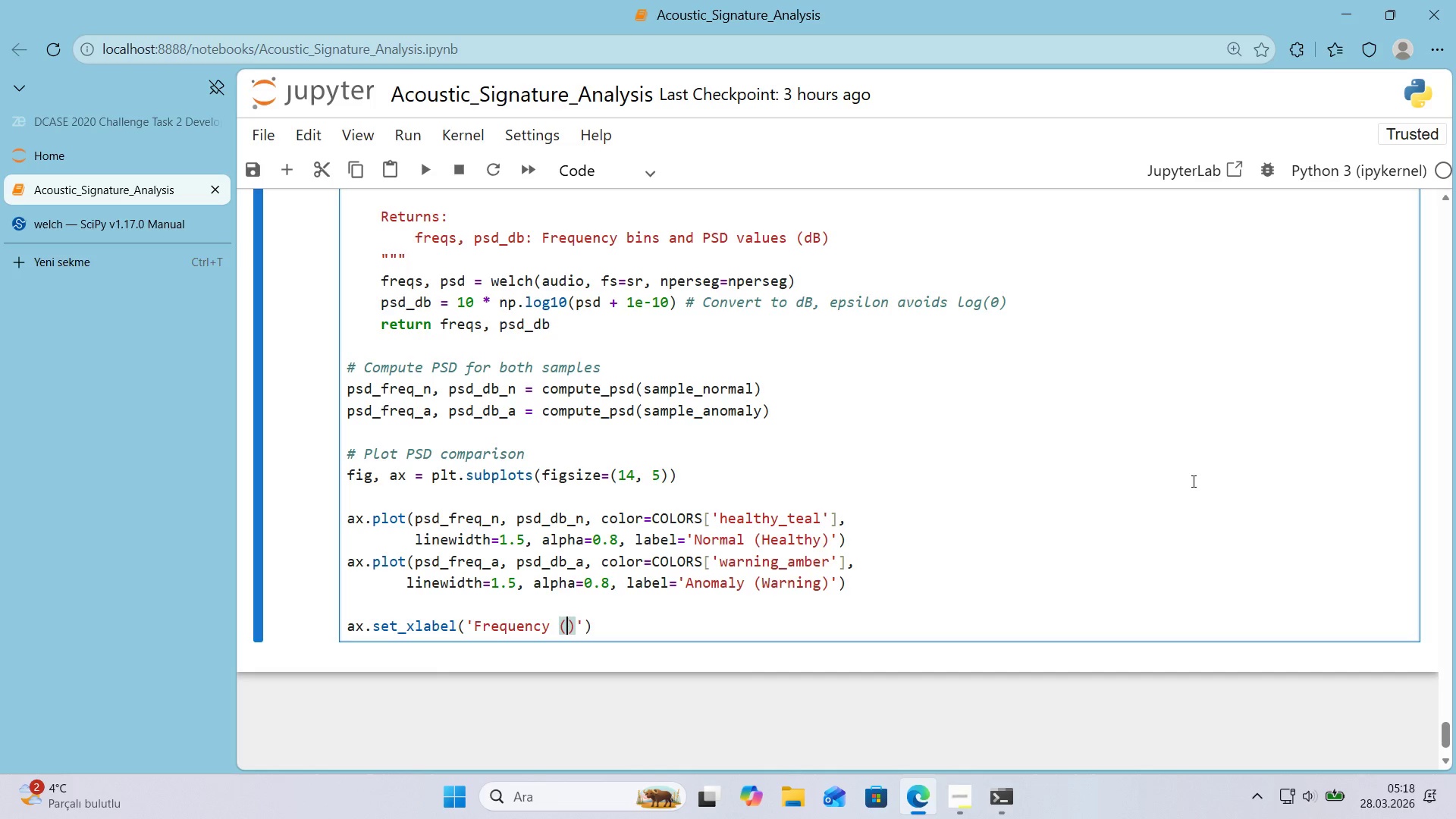 
 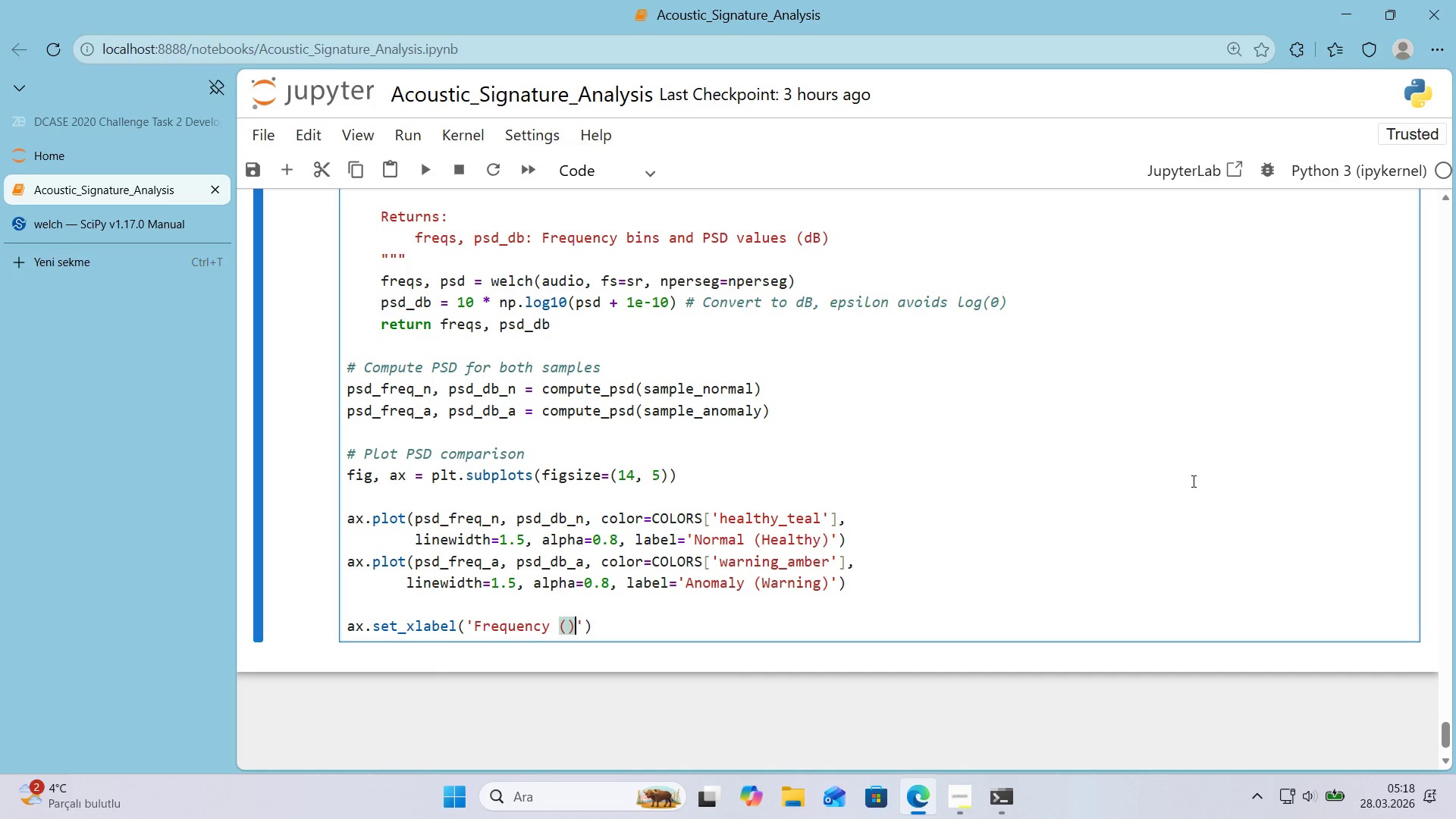 
key(ArrowLeft)
 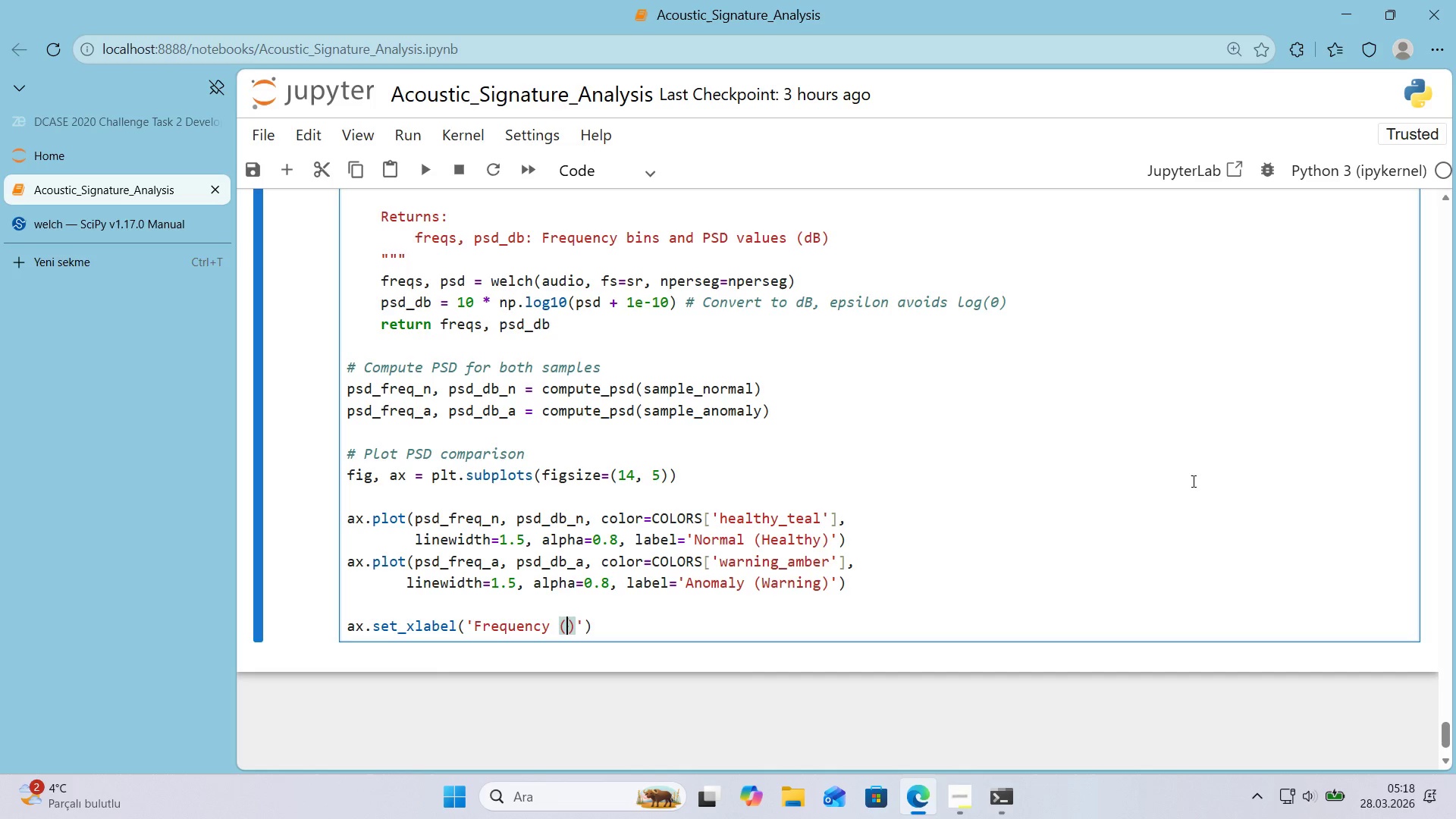 
type(HZ)
key(Backspace)
type(z)
 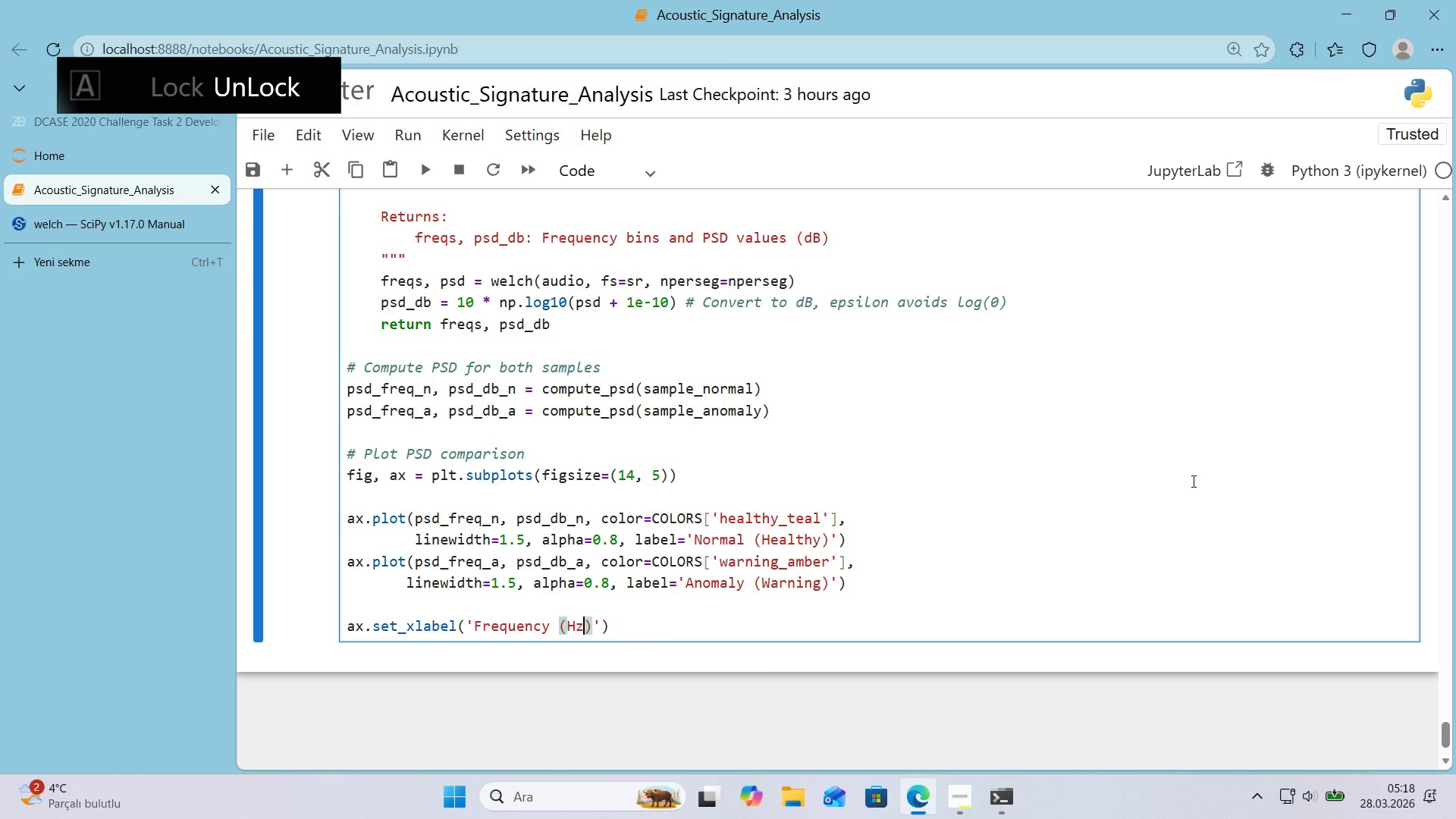 
key(ArrowRight)
 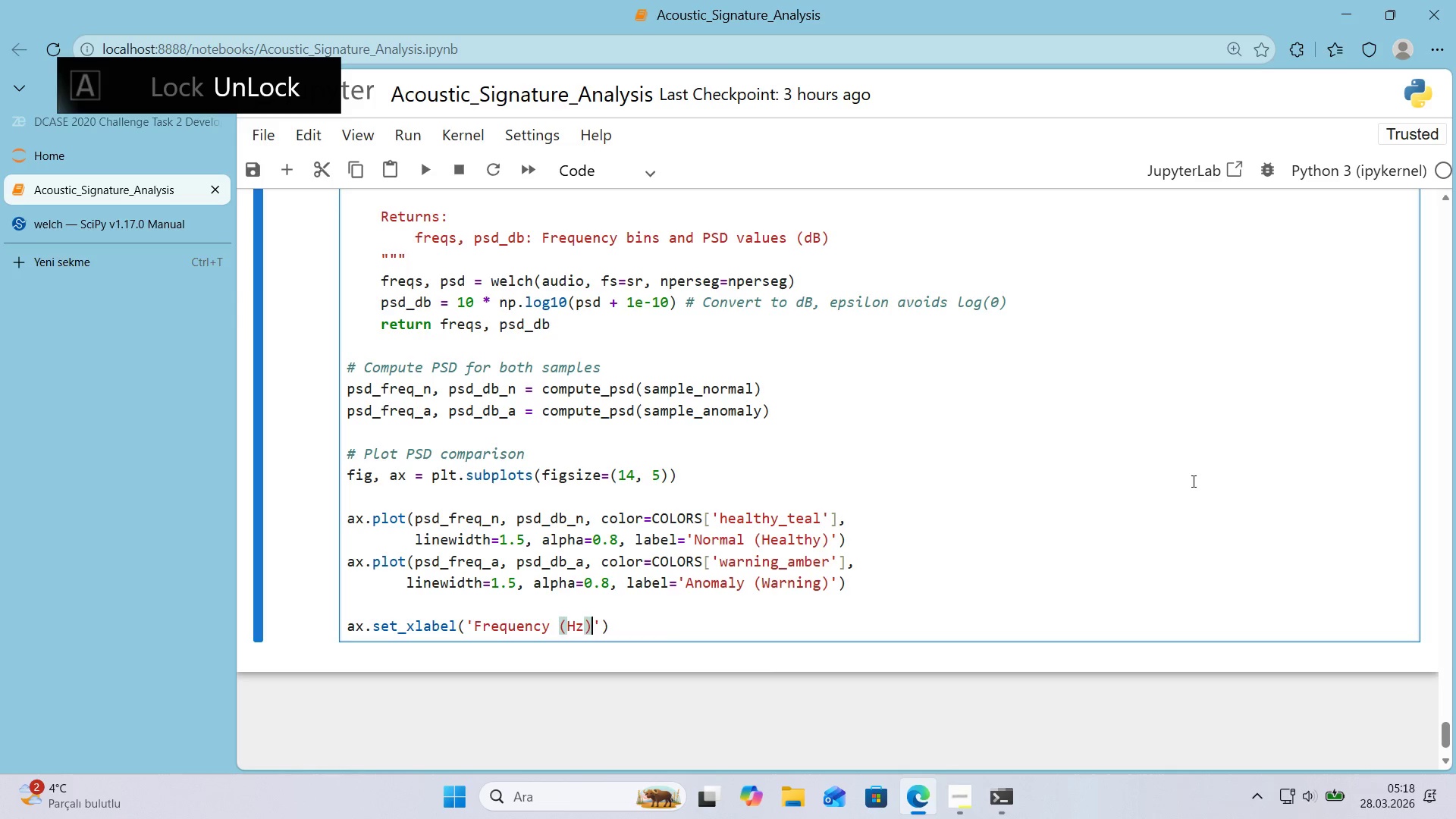 
key(ArrowRight)
 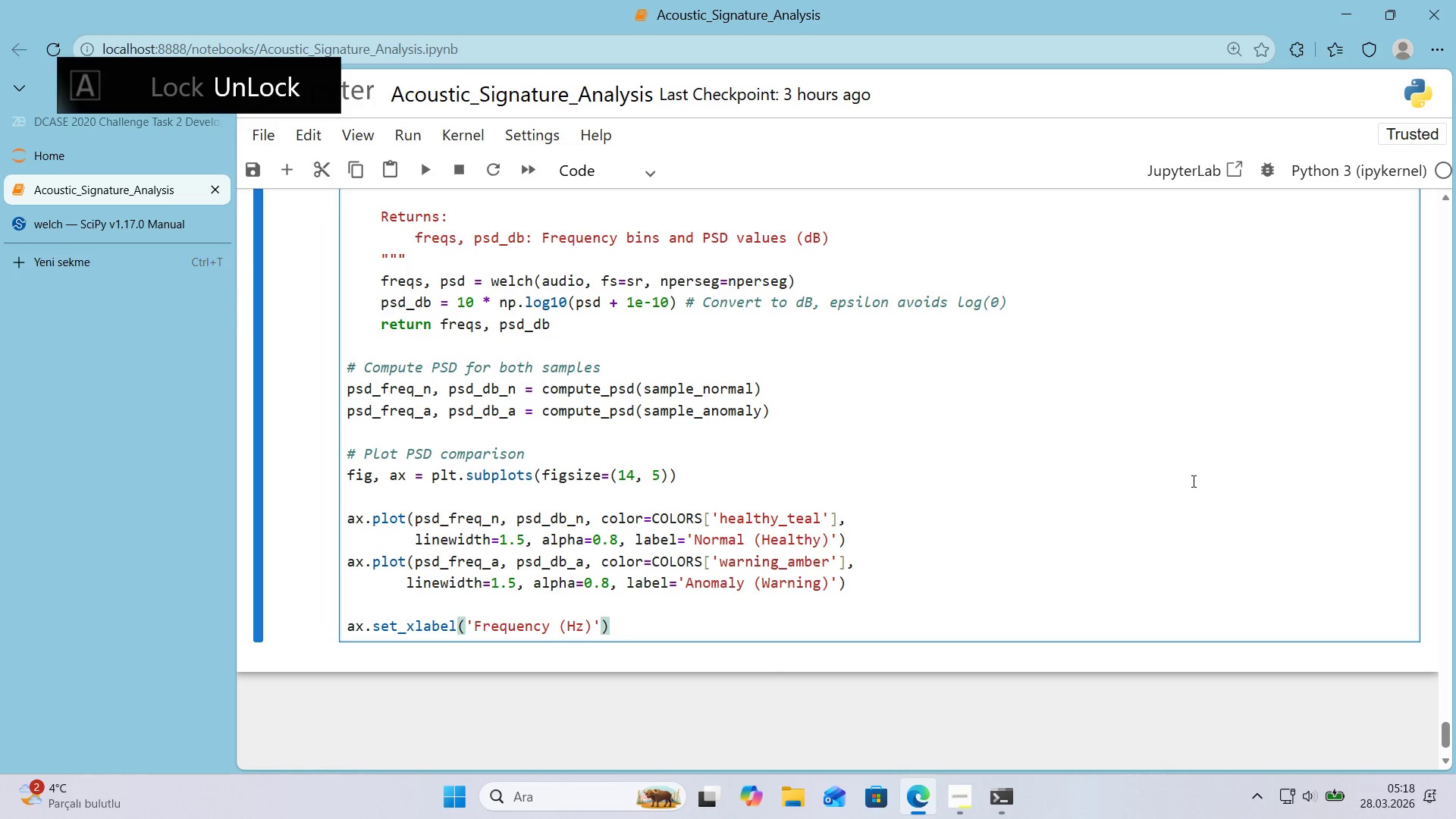 
type(, fontwe'ght)@@)
 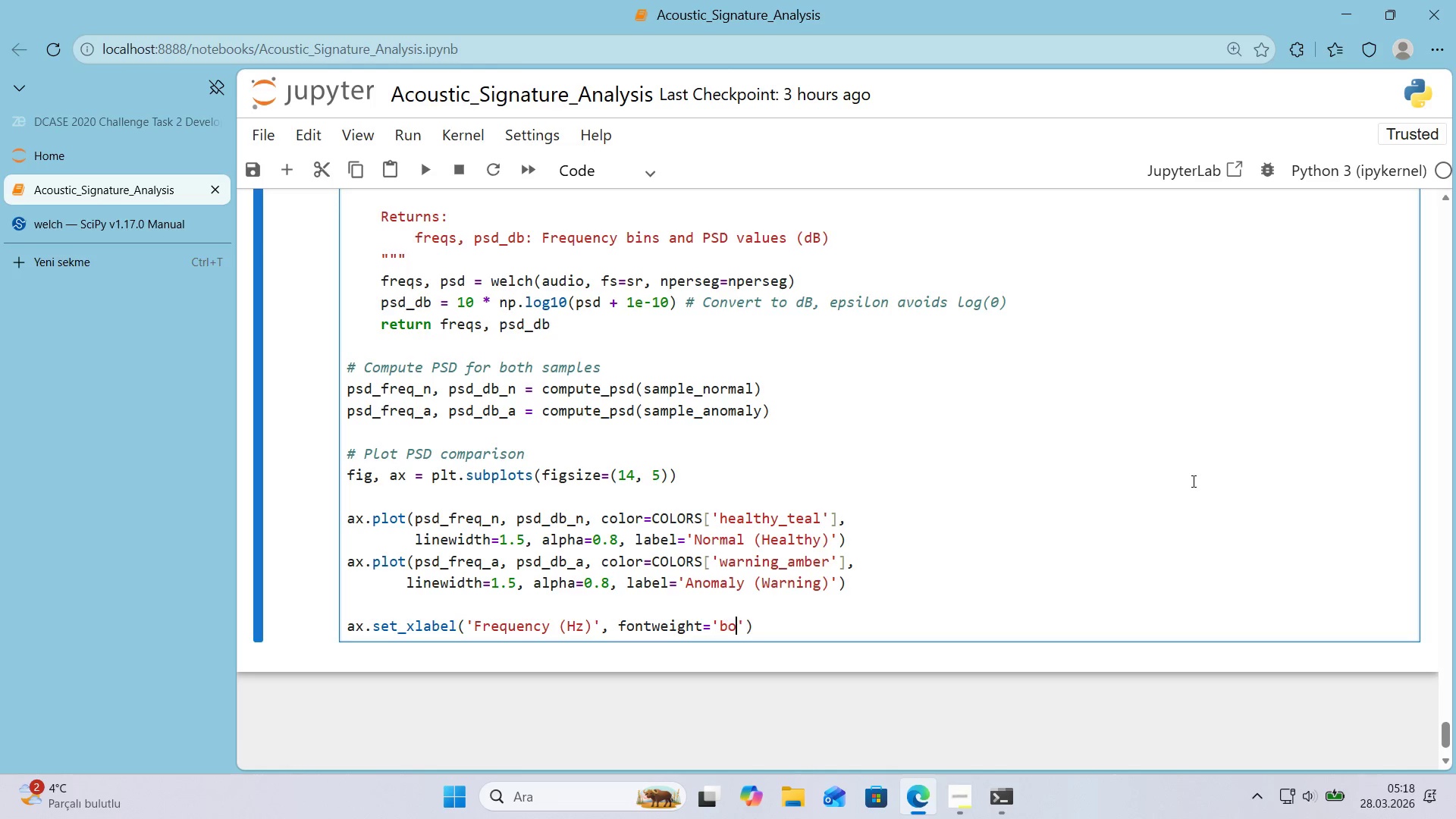 
 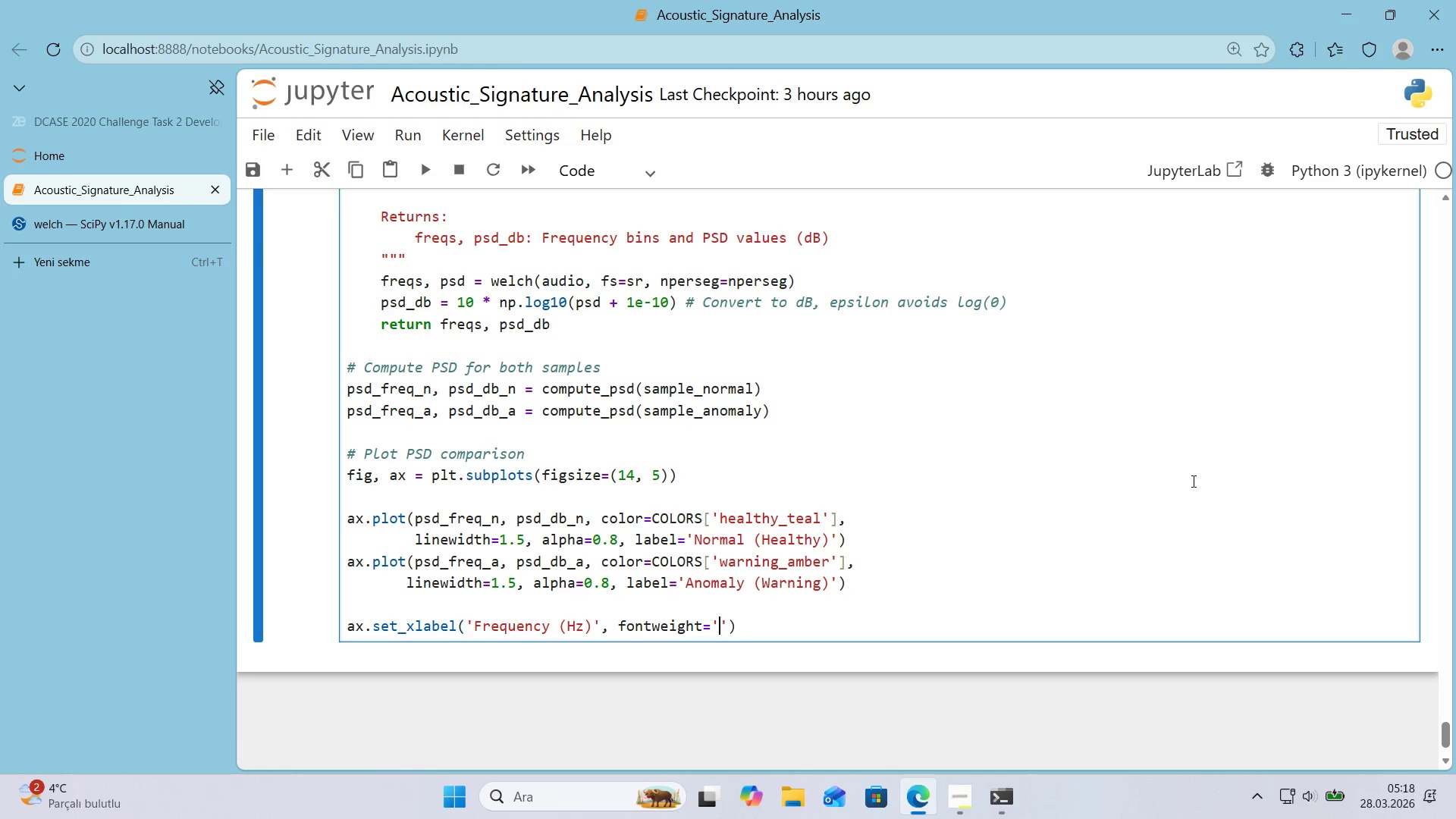 
key(ArrowLeft)
 